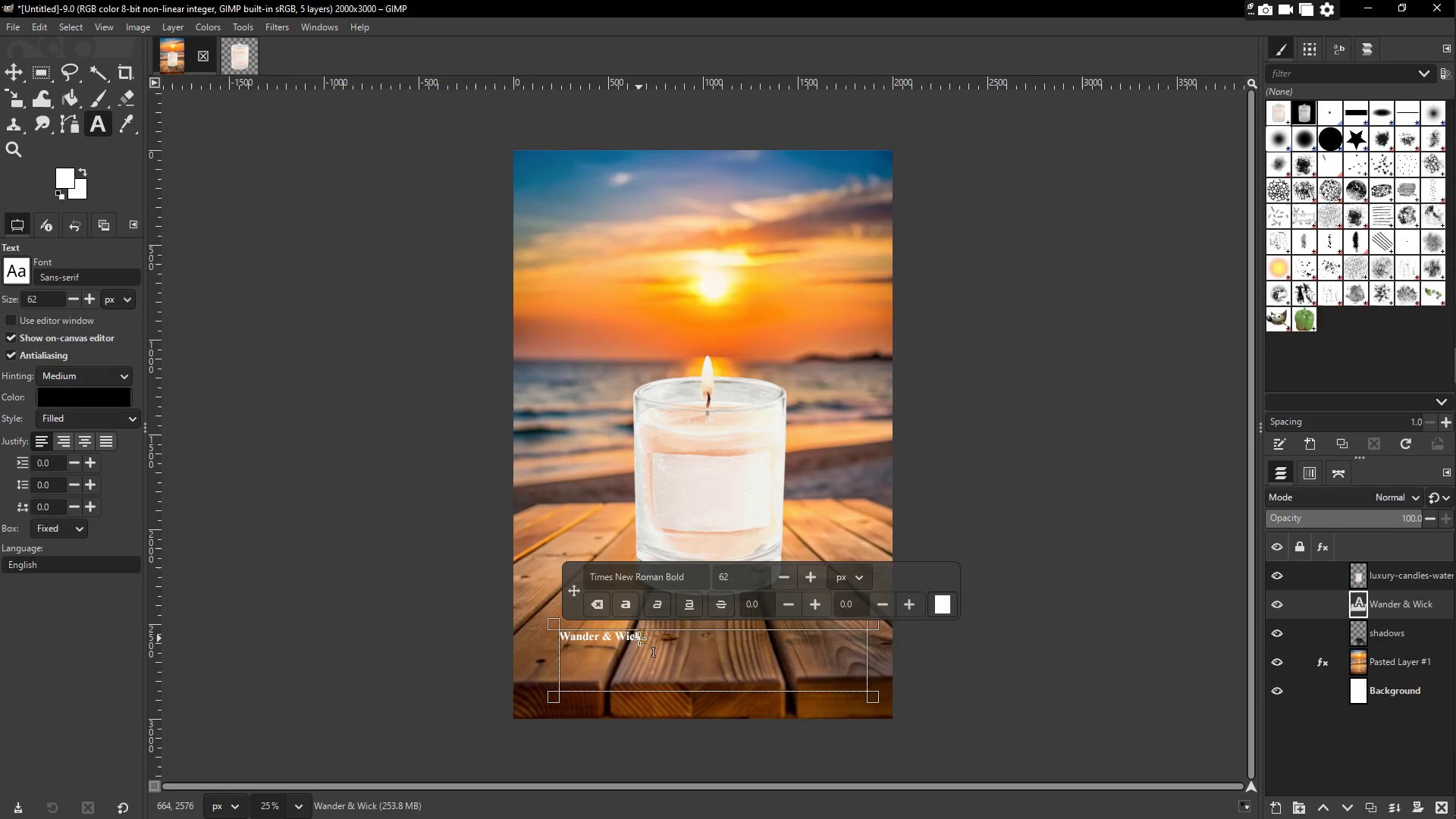 
key(Control+ControlLeft)
 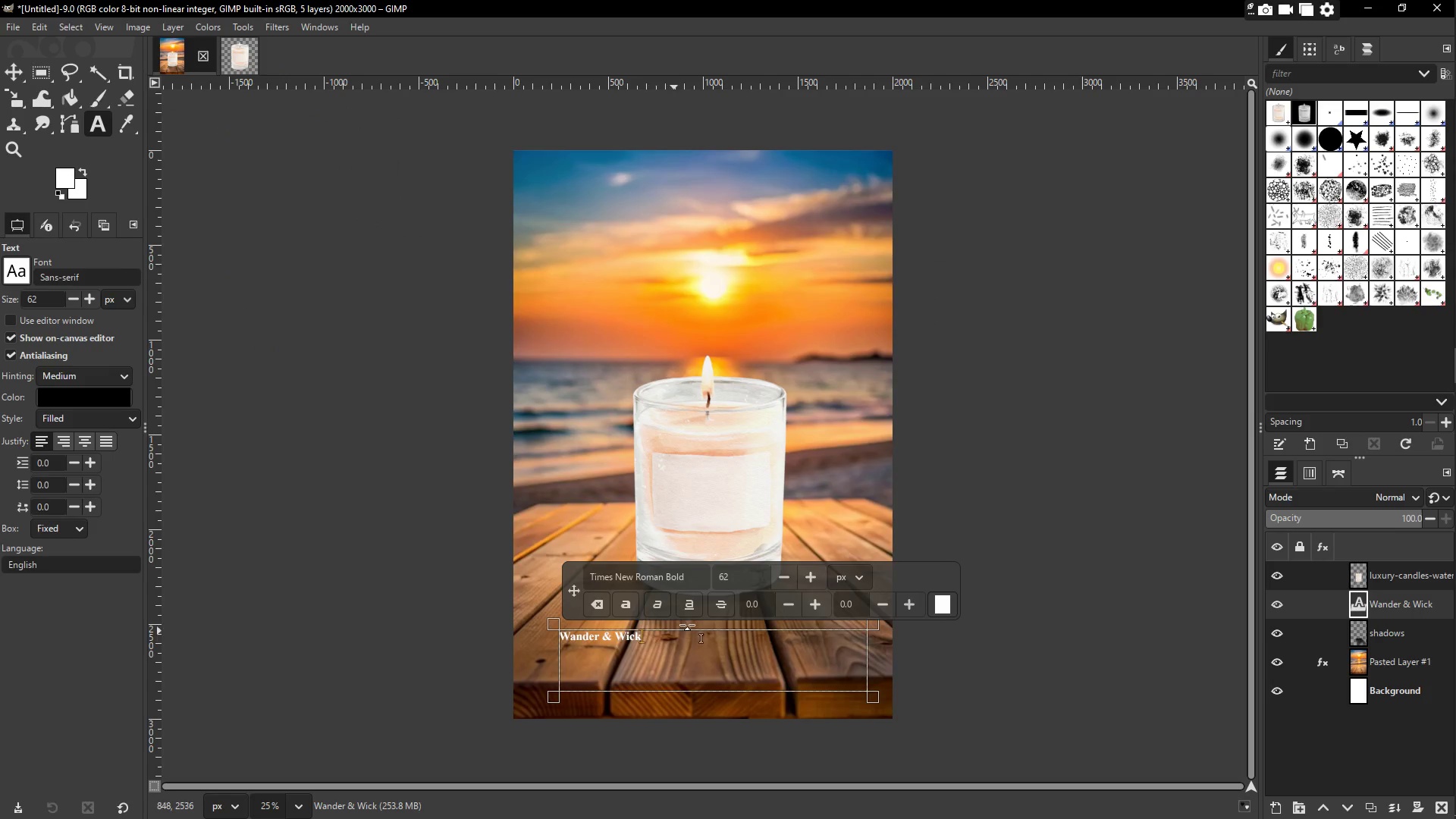 
key(Control+A)
 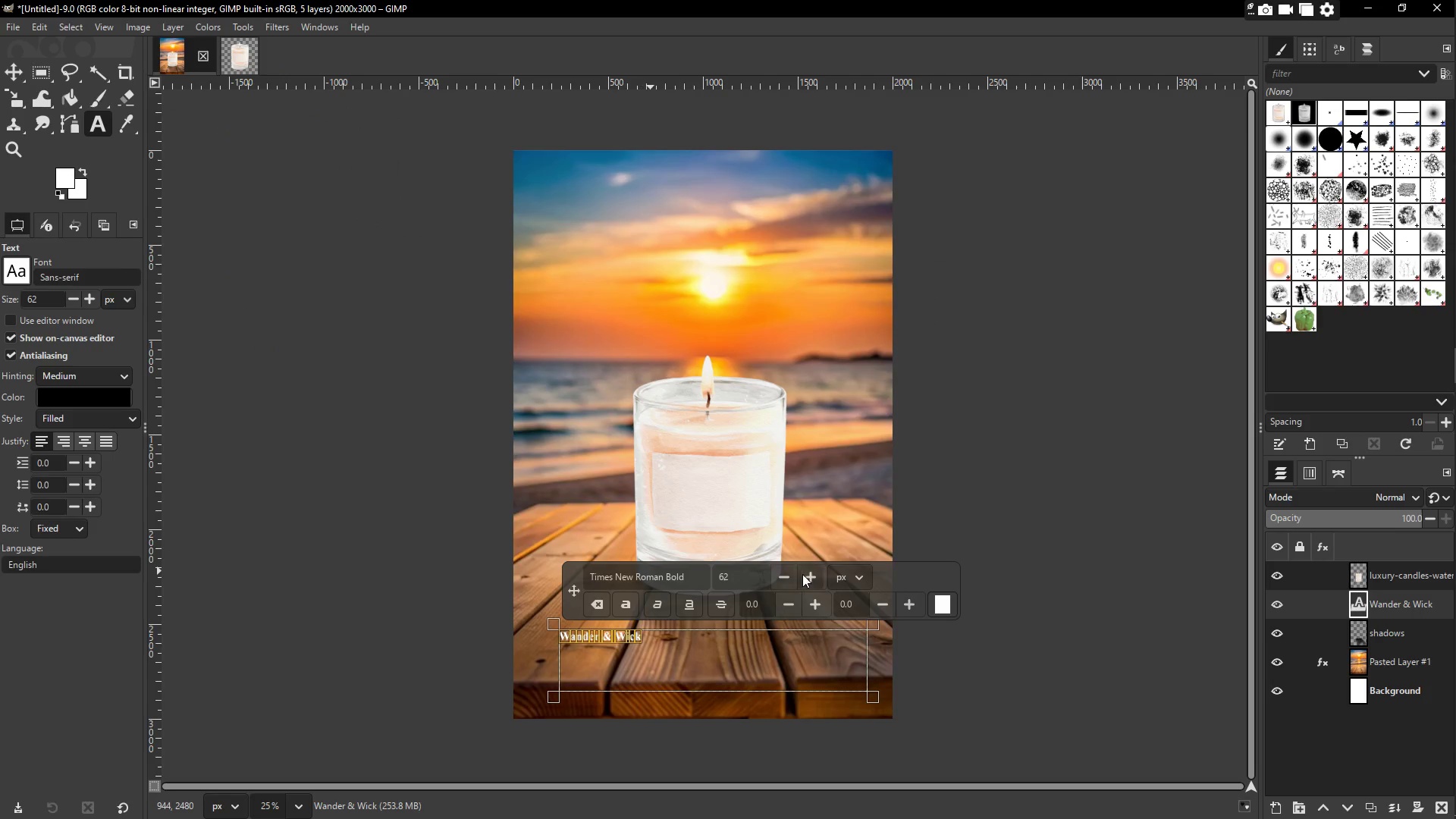 
left_click([744, 576])
 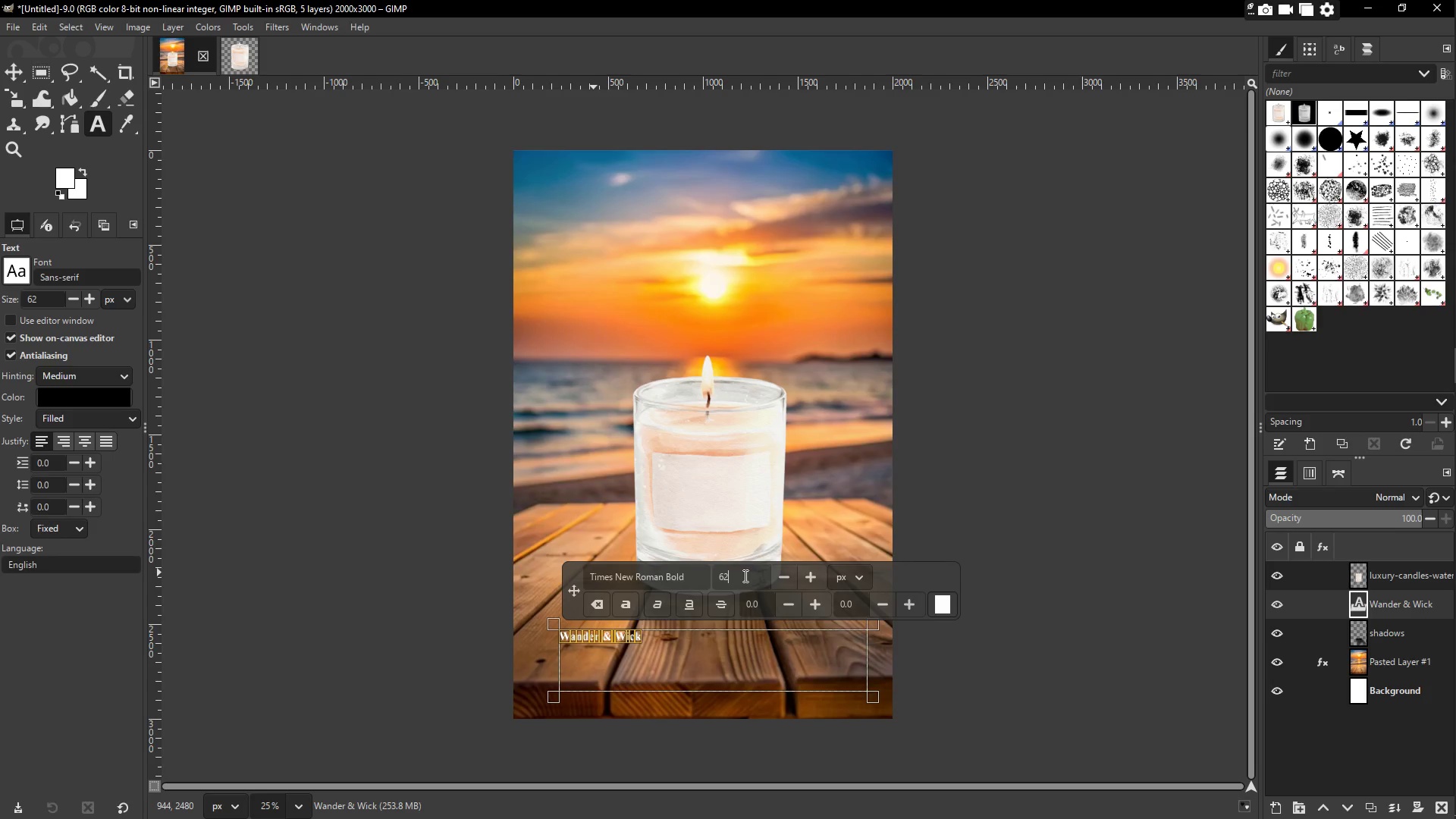 
key(Control+ControlLeft)
 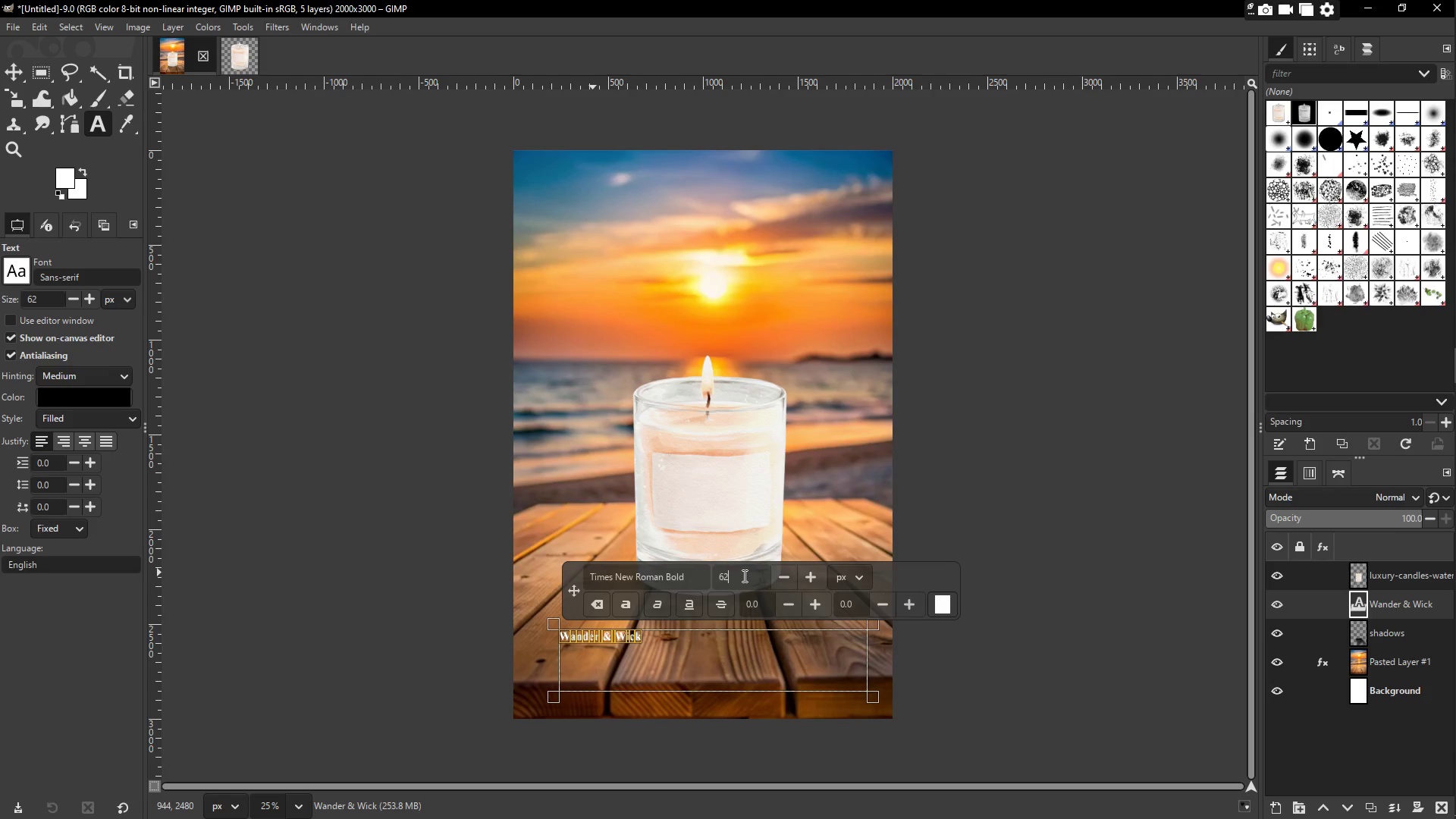 
key(Control+A)
 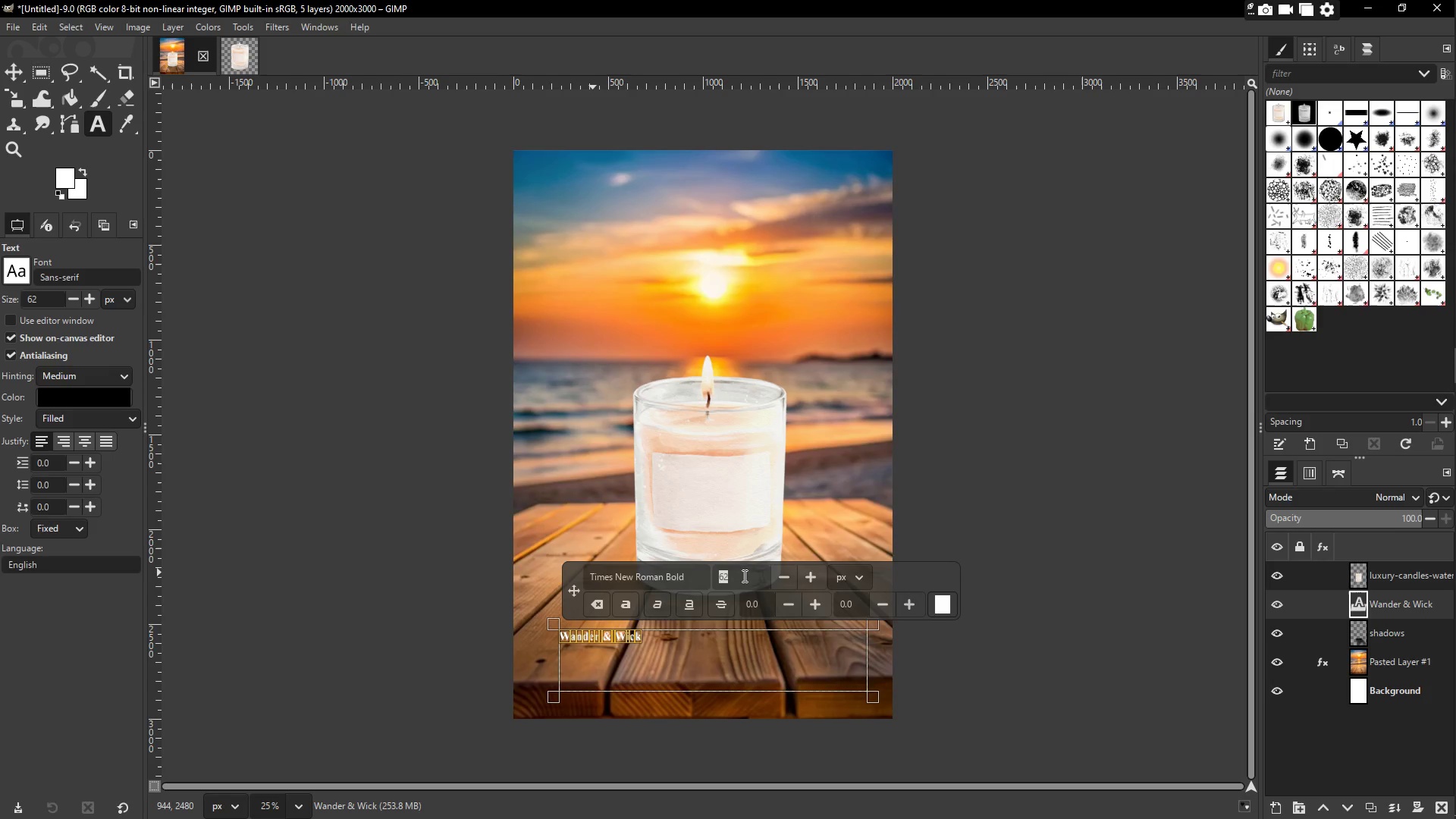 
key(Numpad1)
 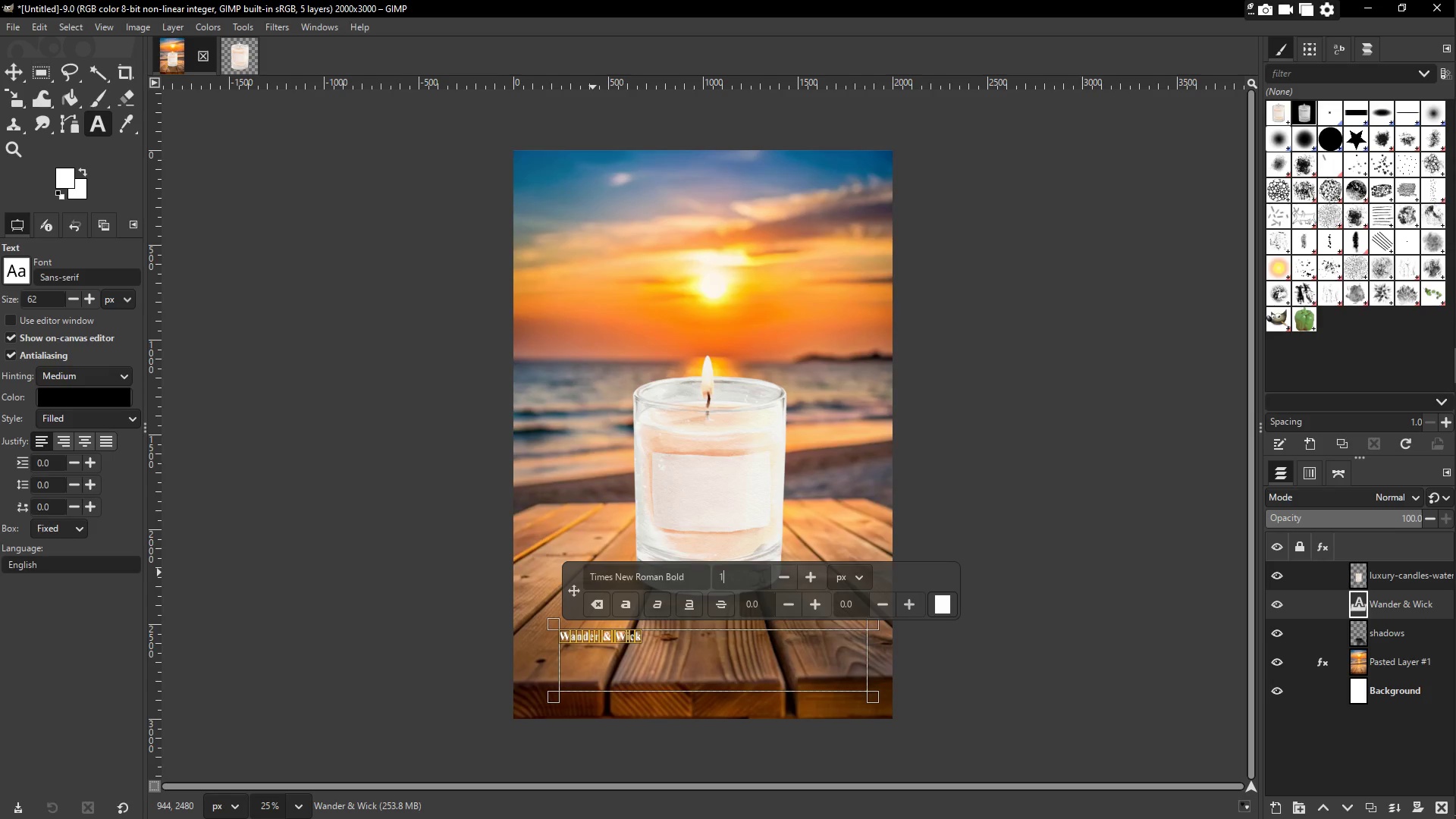 
key(Numpad5)
 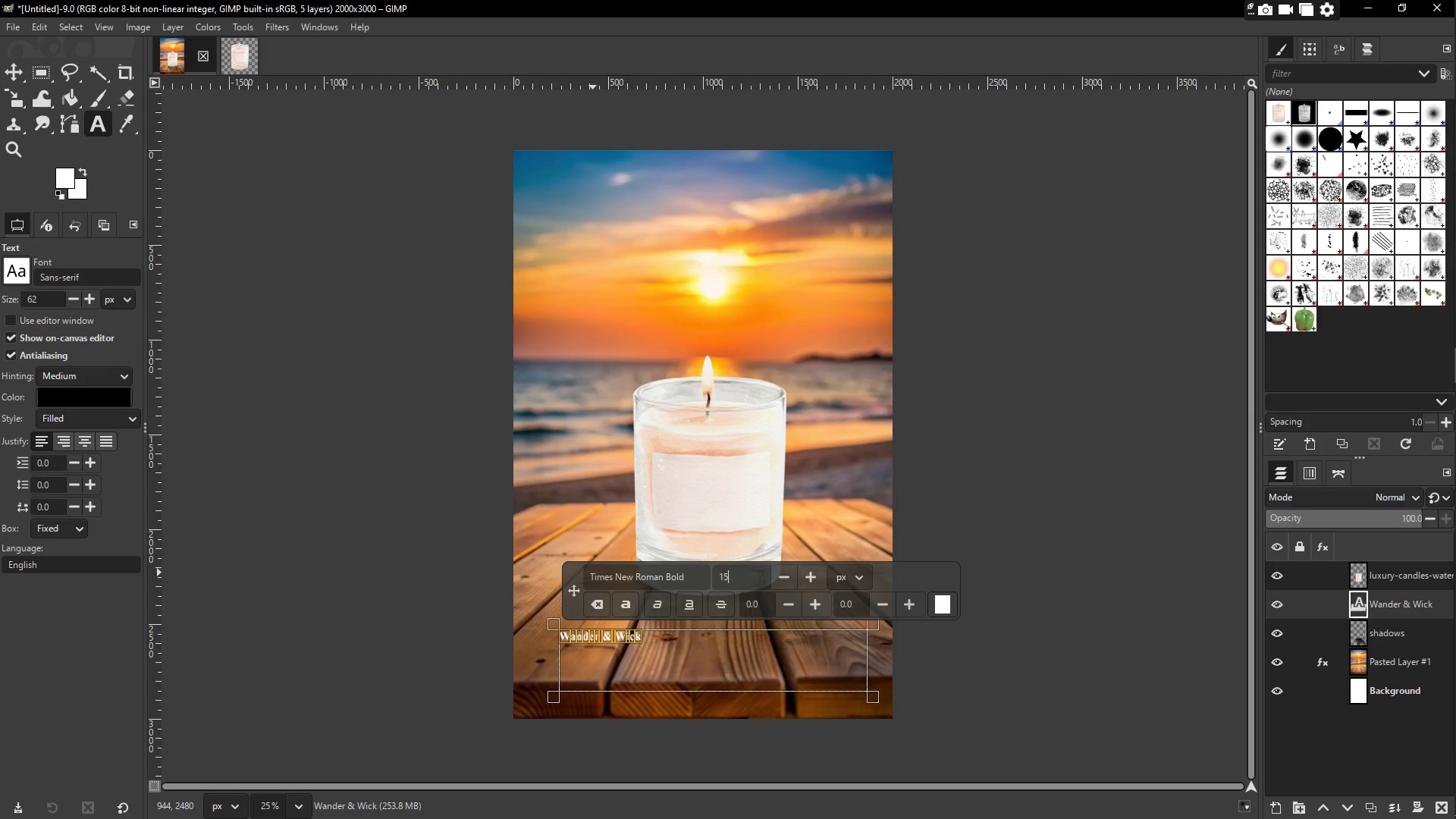 
key(Numpad0)
 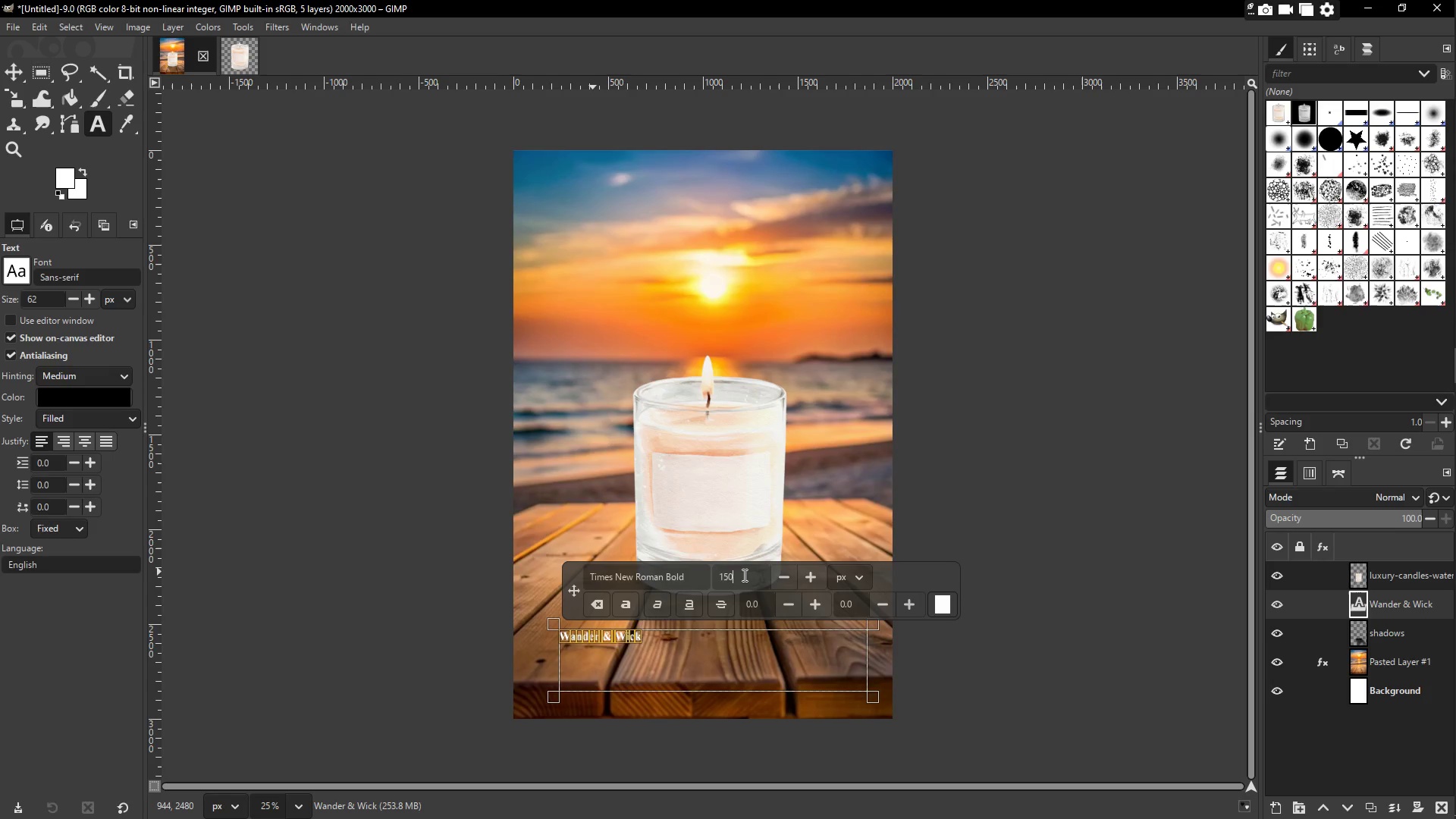 
key(NumpadEnter)
 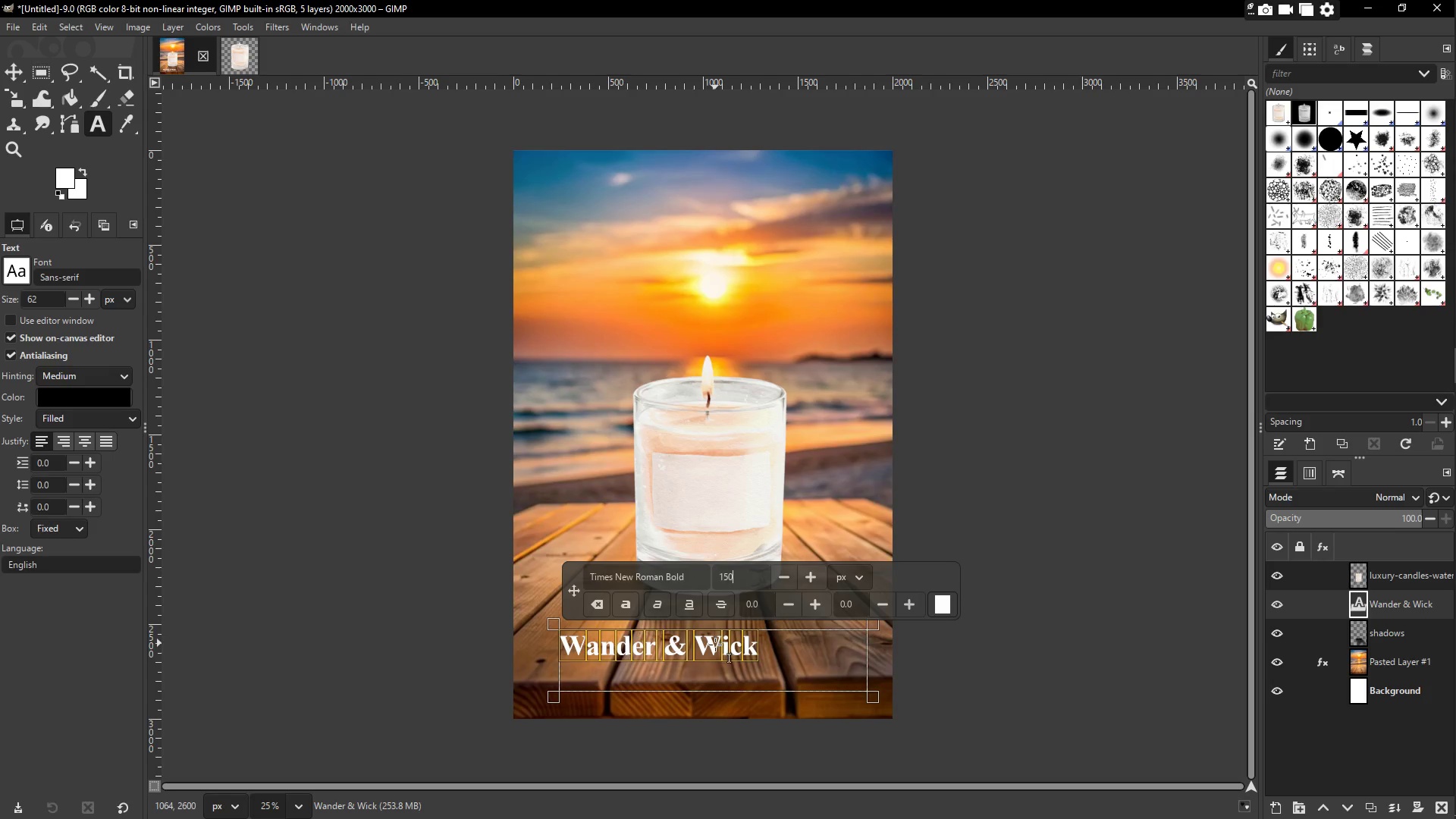 
left_click([580, 651])
 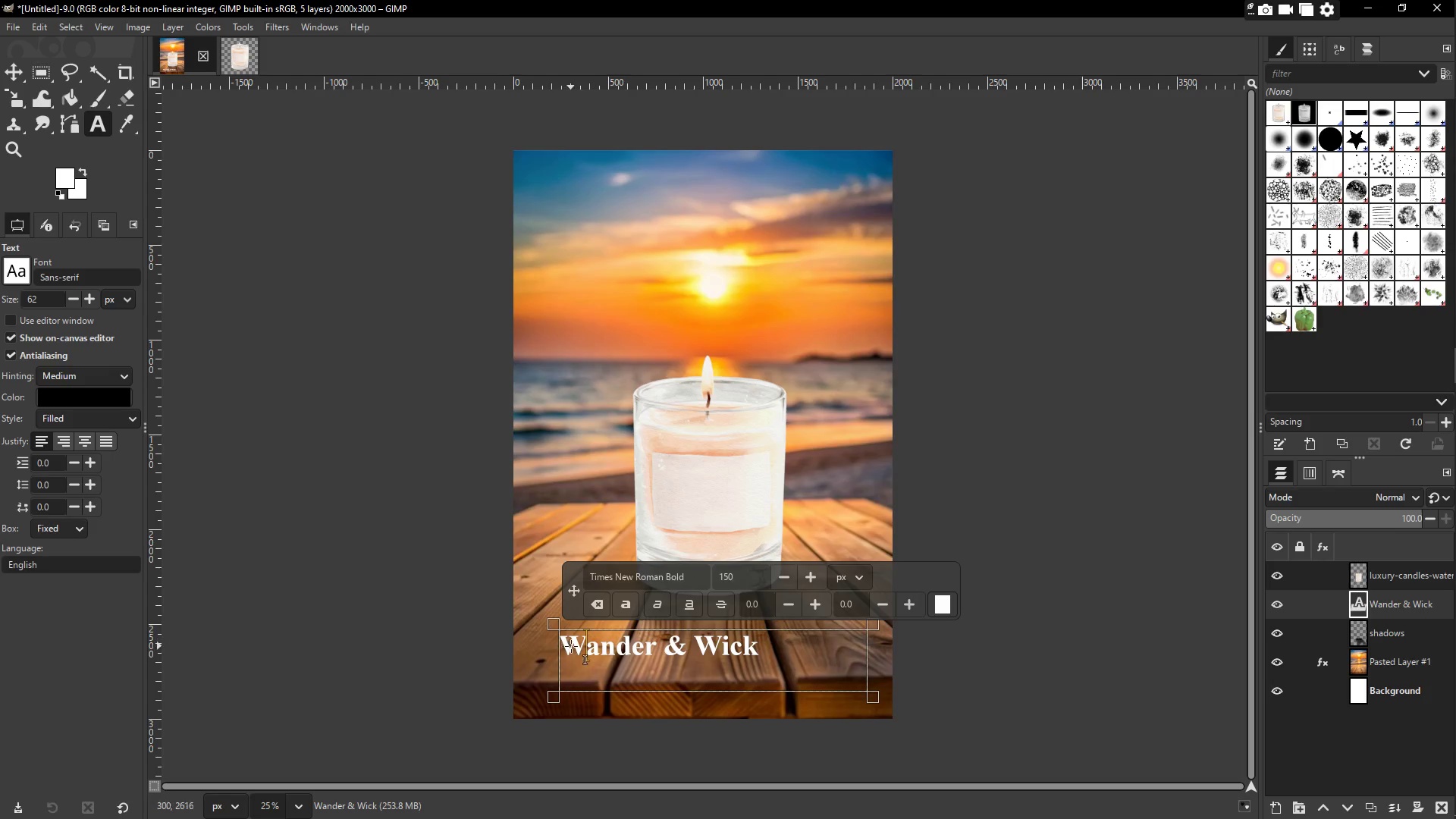 
left_click([571, 646])
 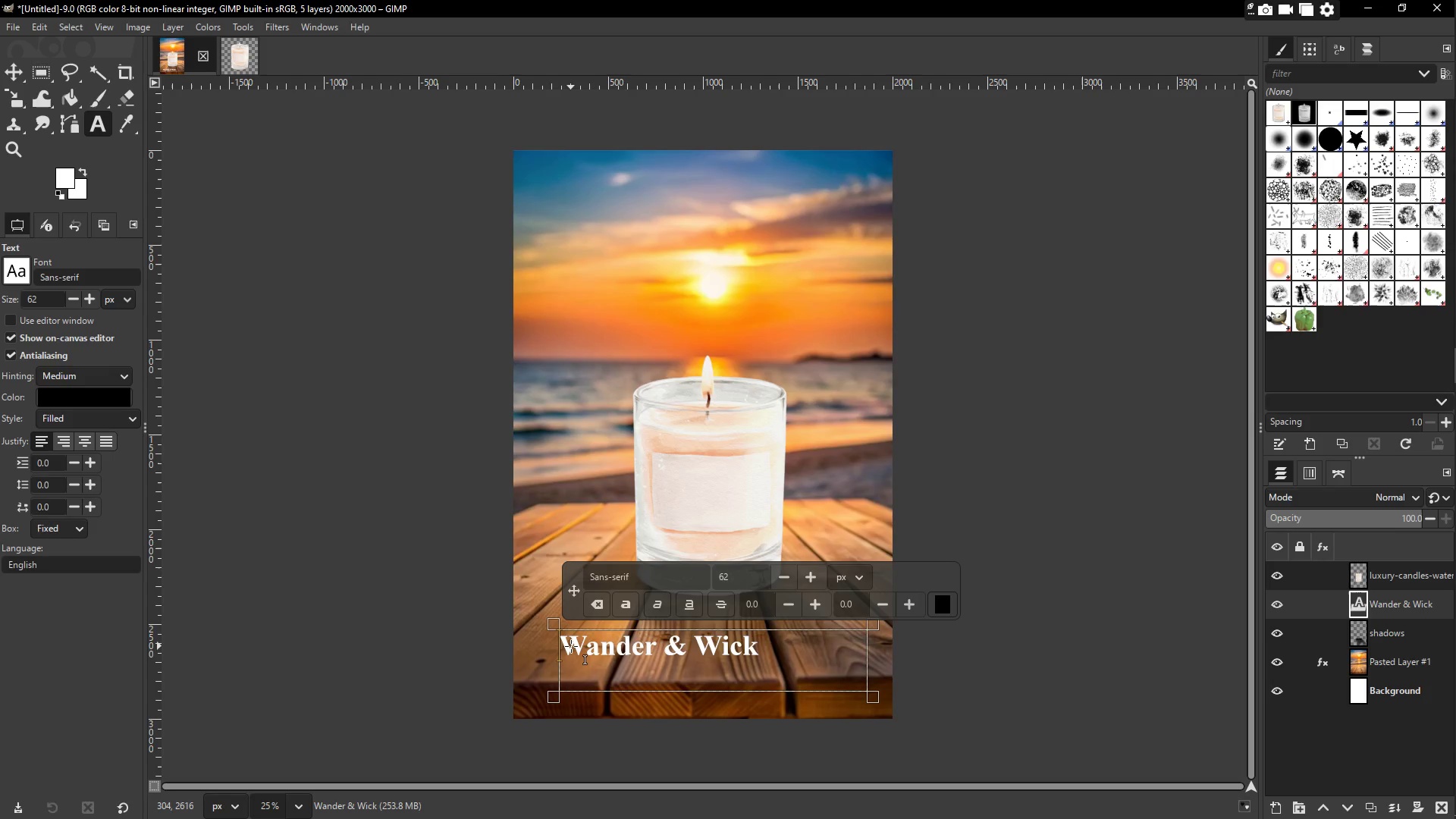 
wait(5.45)
 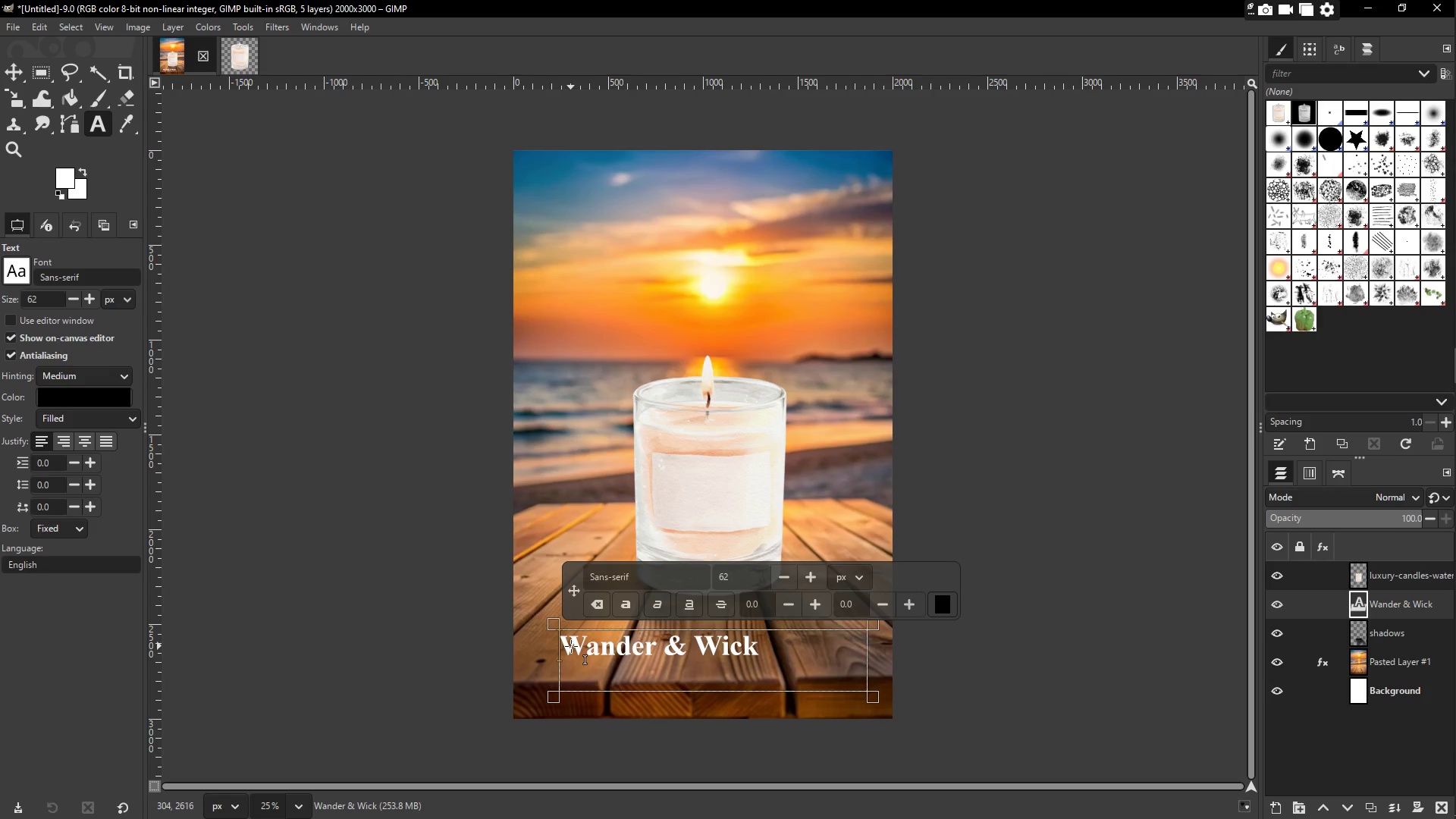 
left_click([566, 647])
 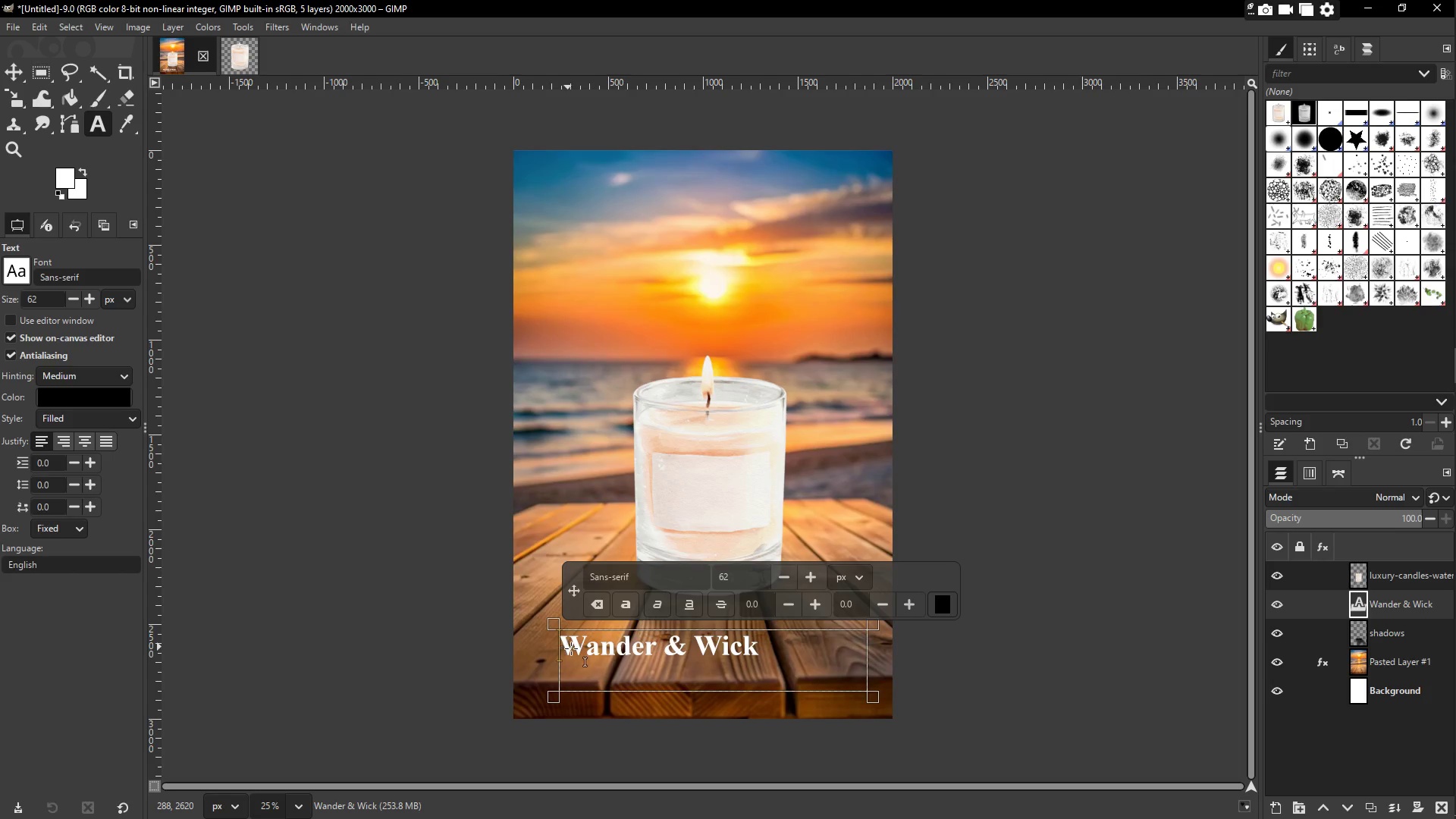 
key(Space)
 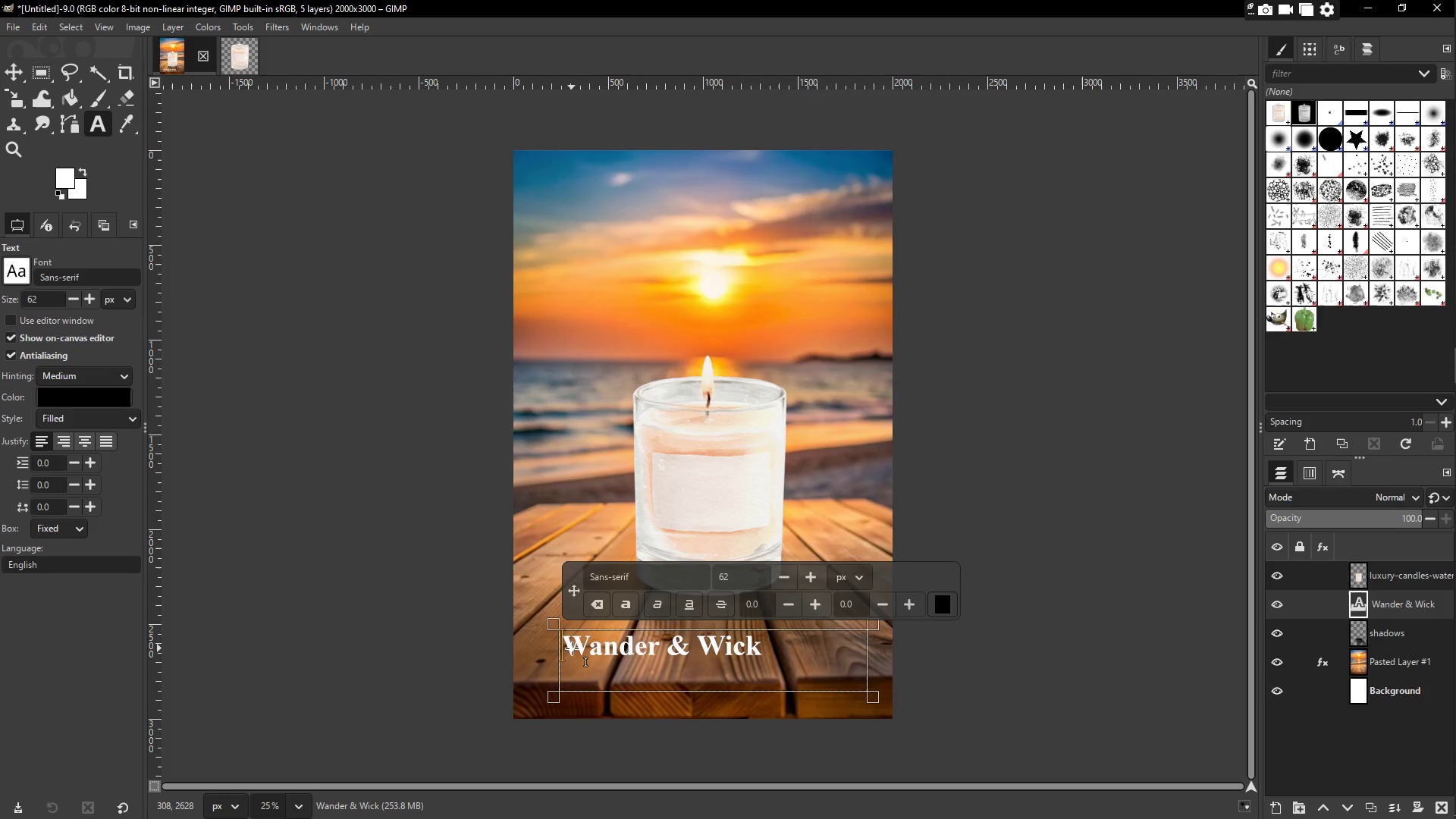 
key(Space)
 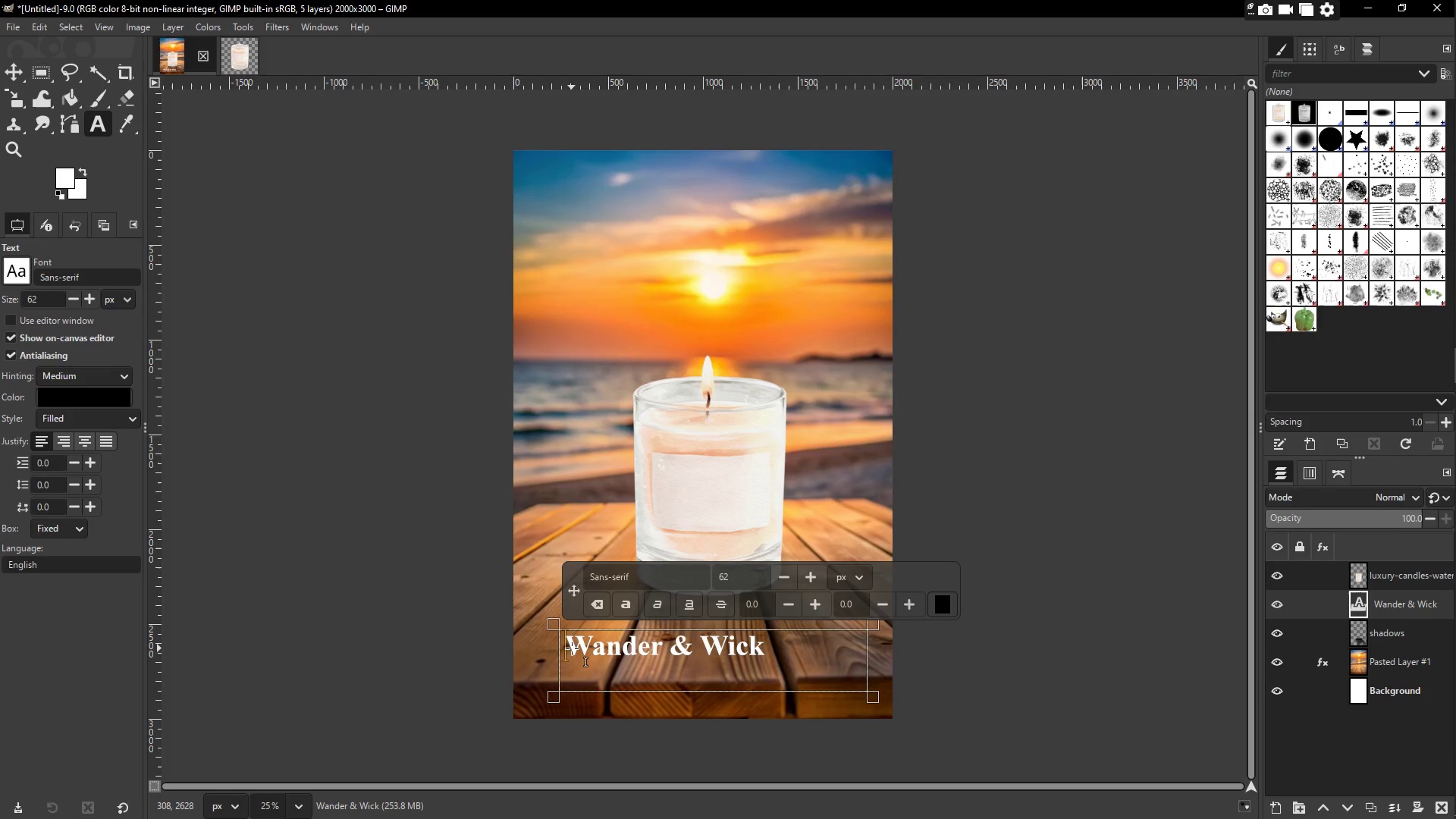 
key(Space)
 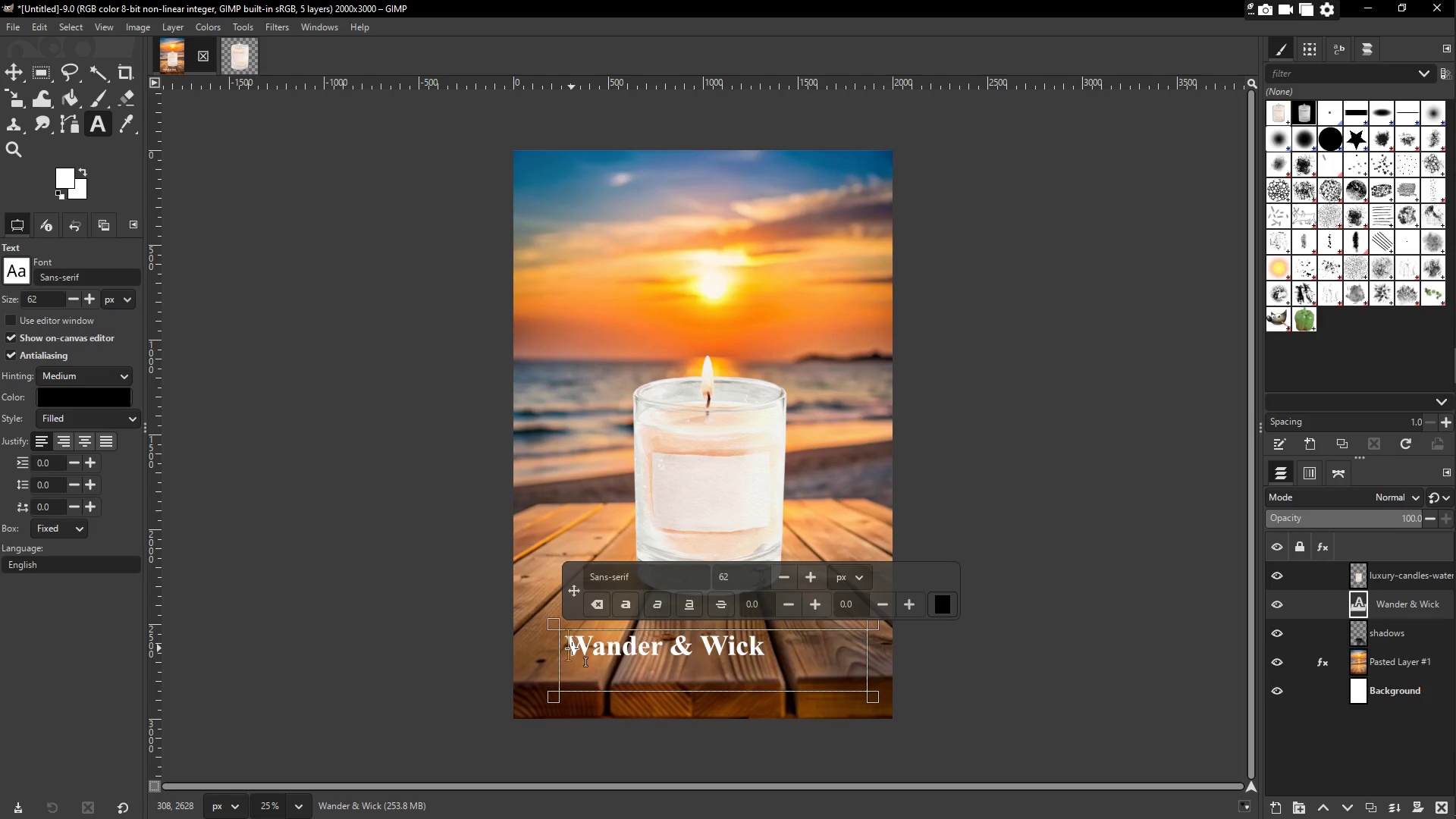 
key(Space)
 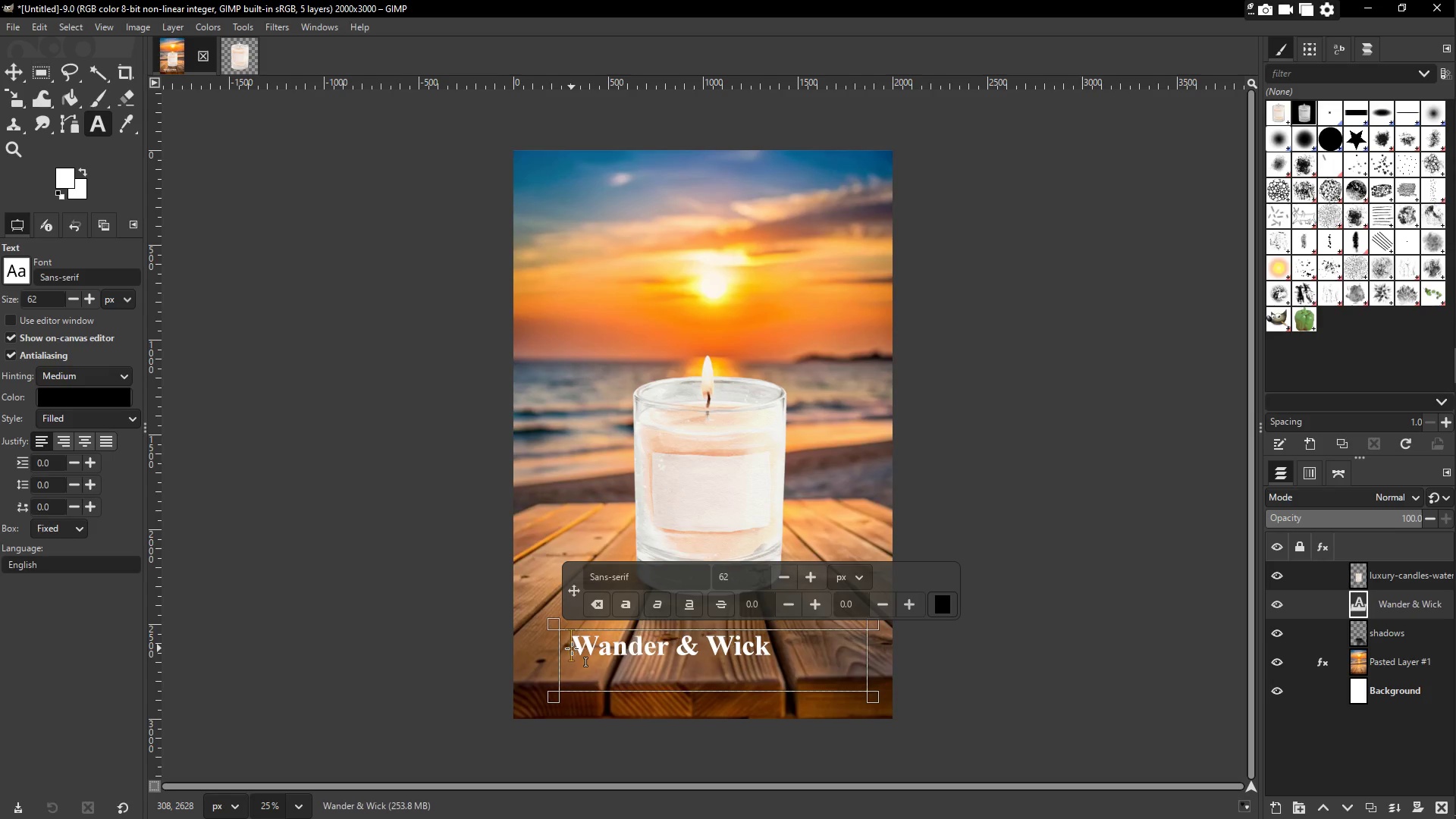 
hold_key(key=Space, duration=0.92)
 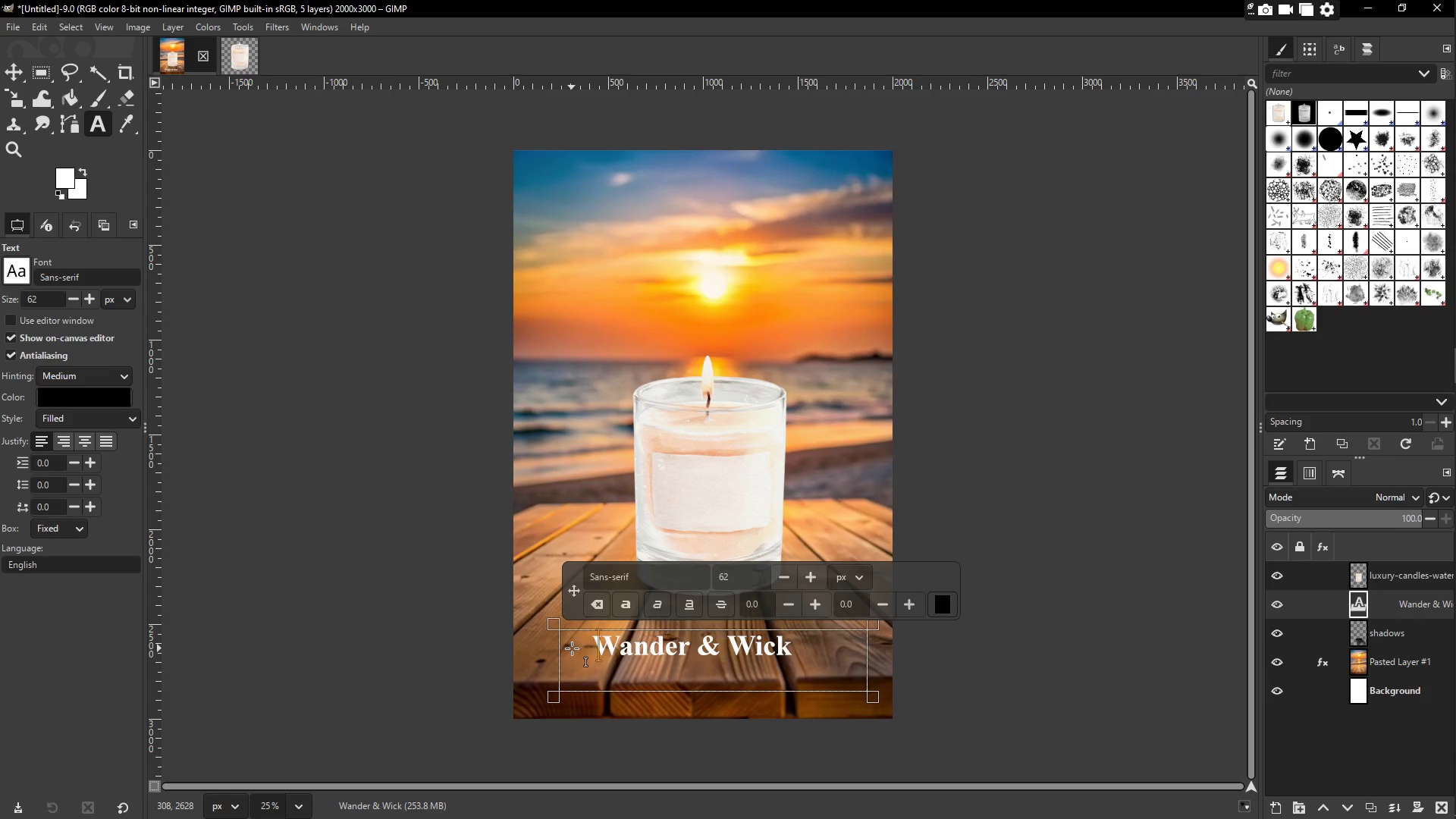 
key(Space)
 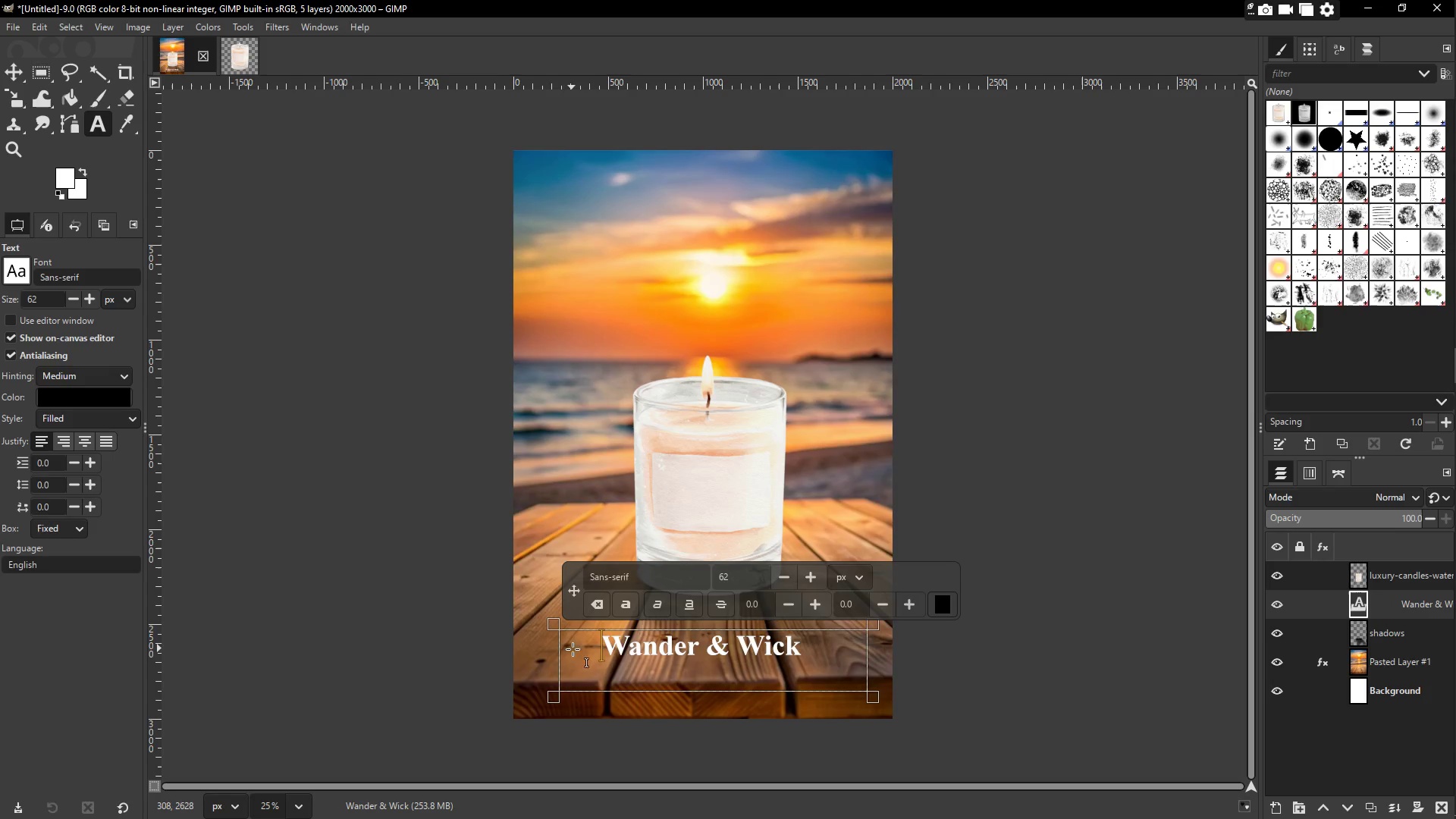 
key(Control+ControlLeft)
 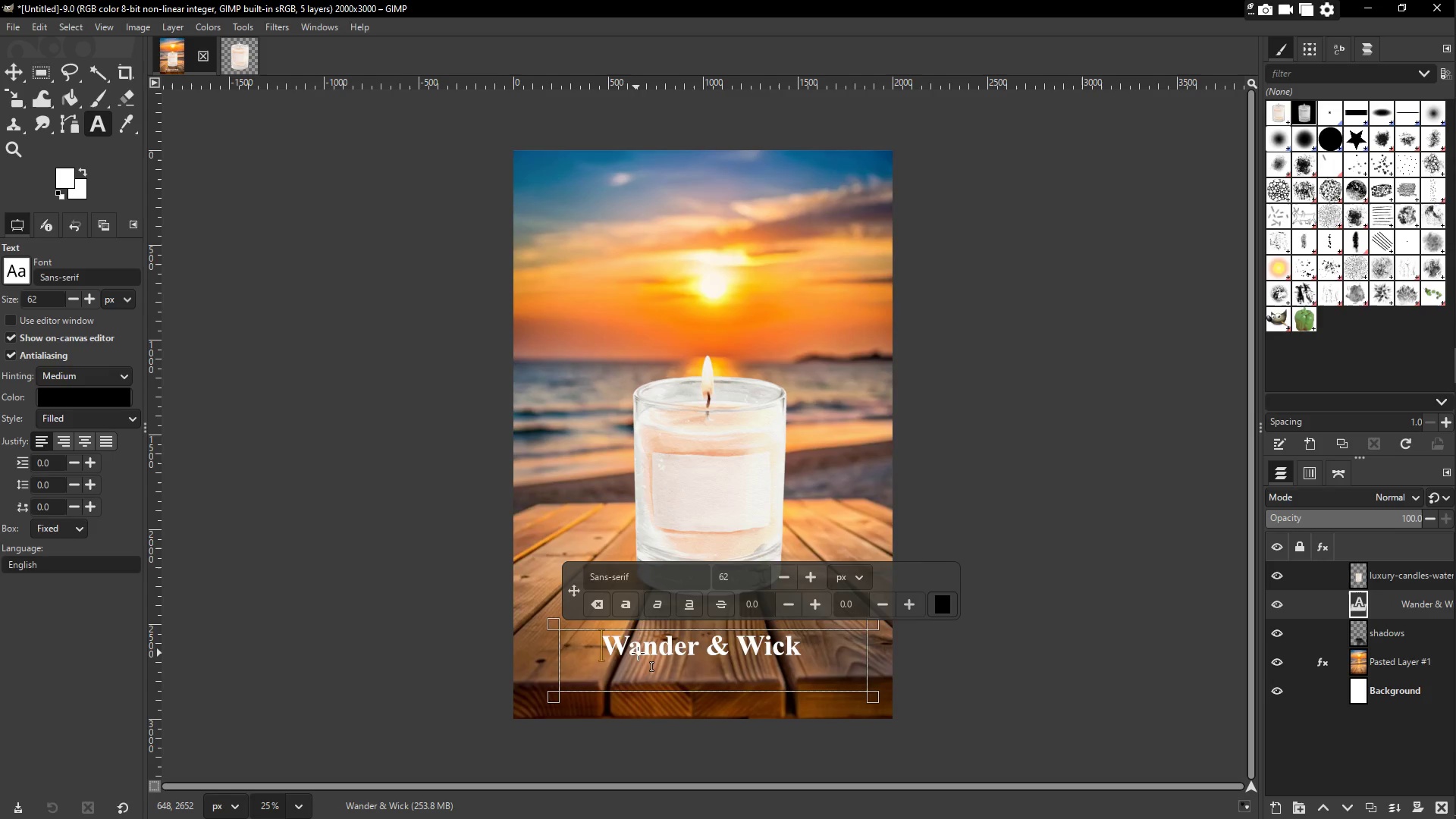 
key(Control+A)
 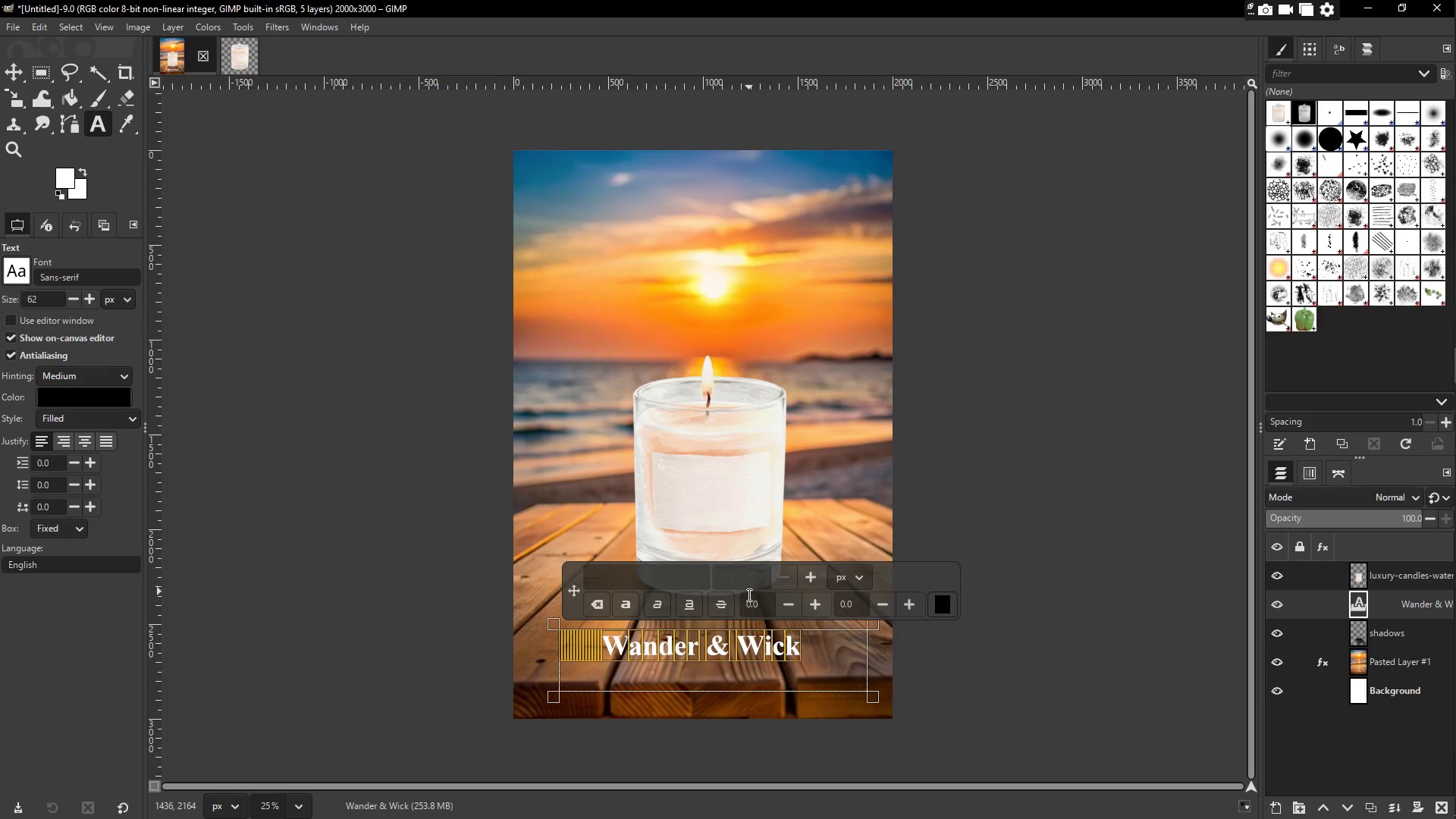 
left_click([739, 578])
 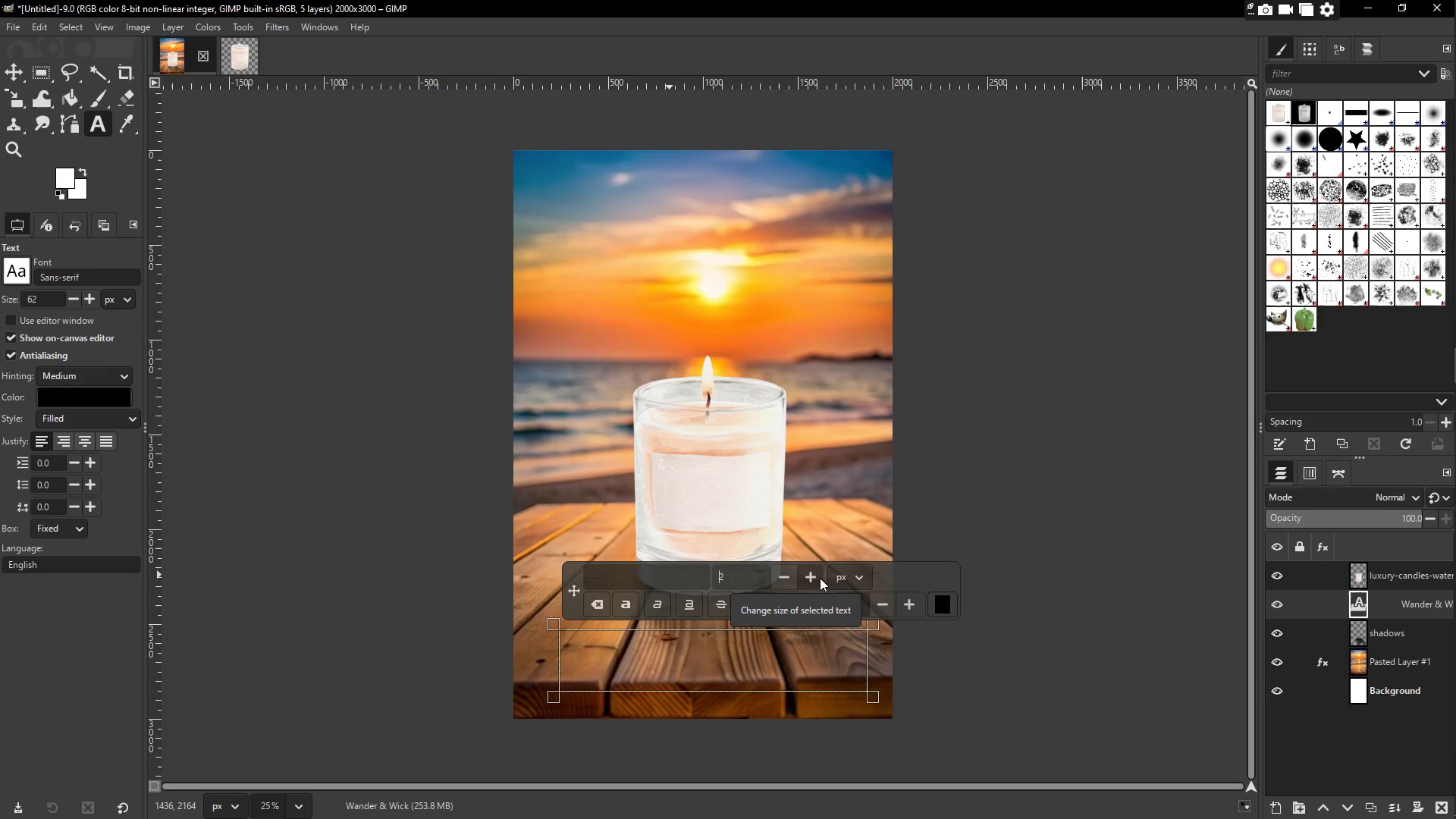 
left_click([740, 579])
 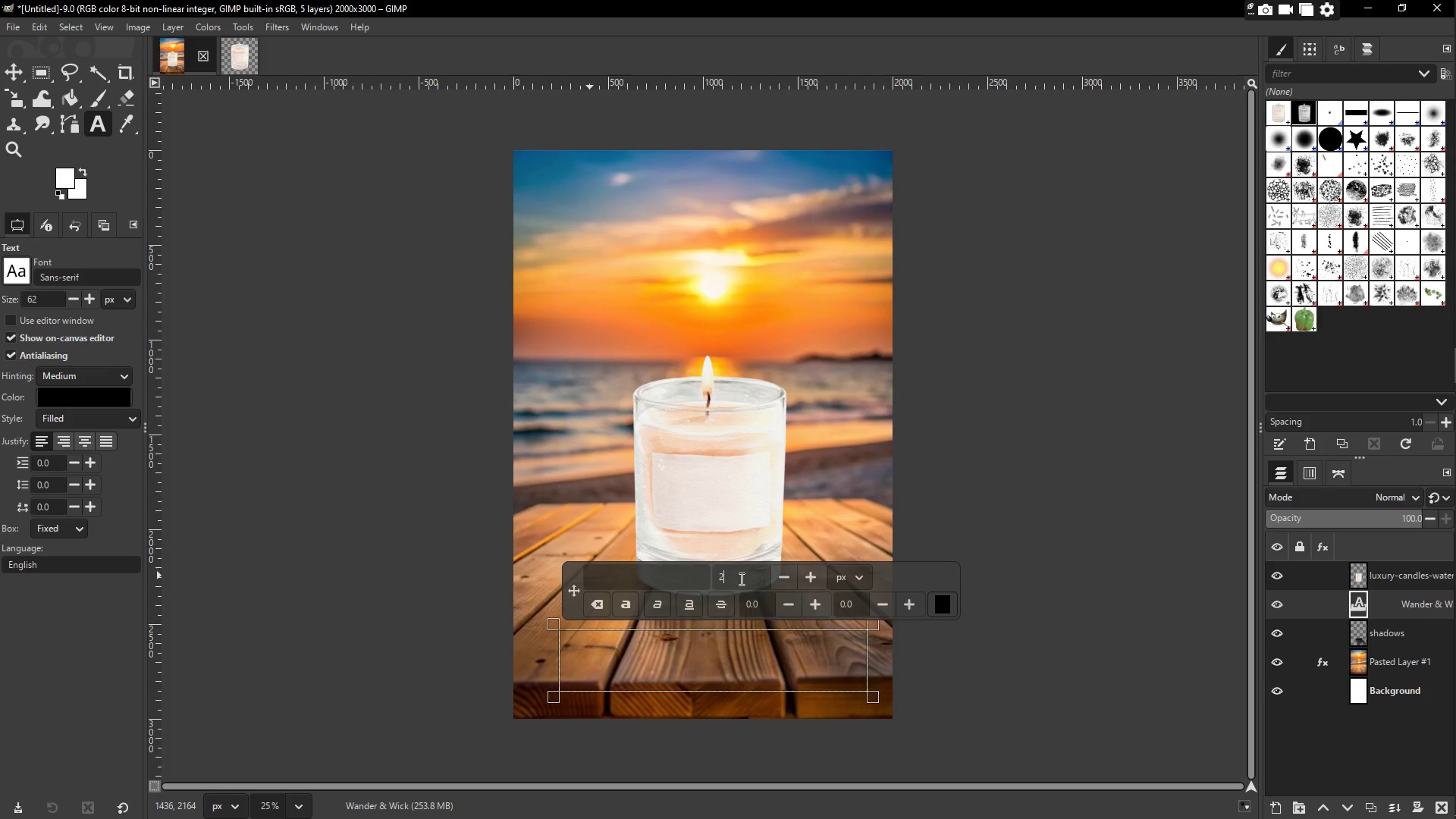 
key(Control+ControlLeft)
 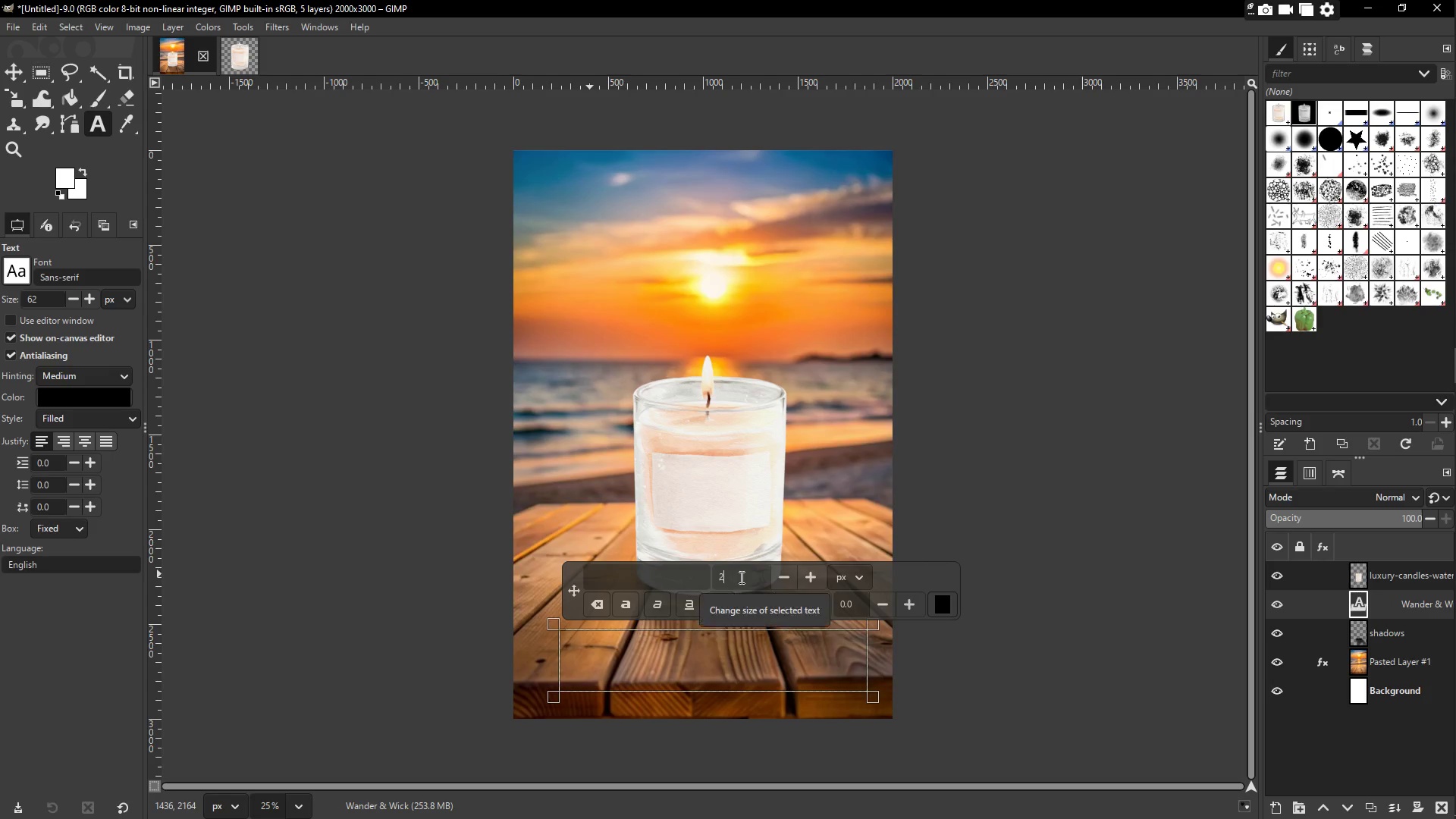 
key(Control+A)
 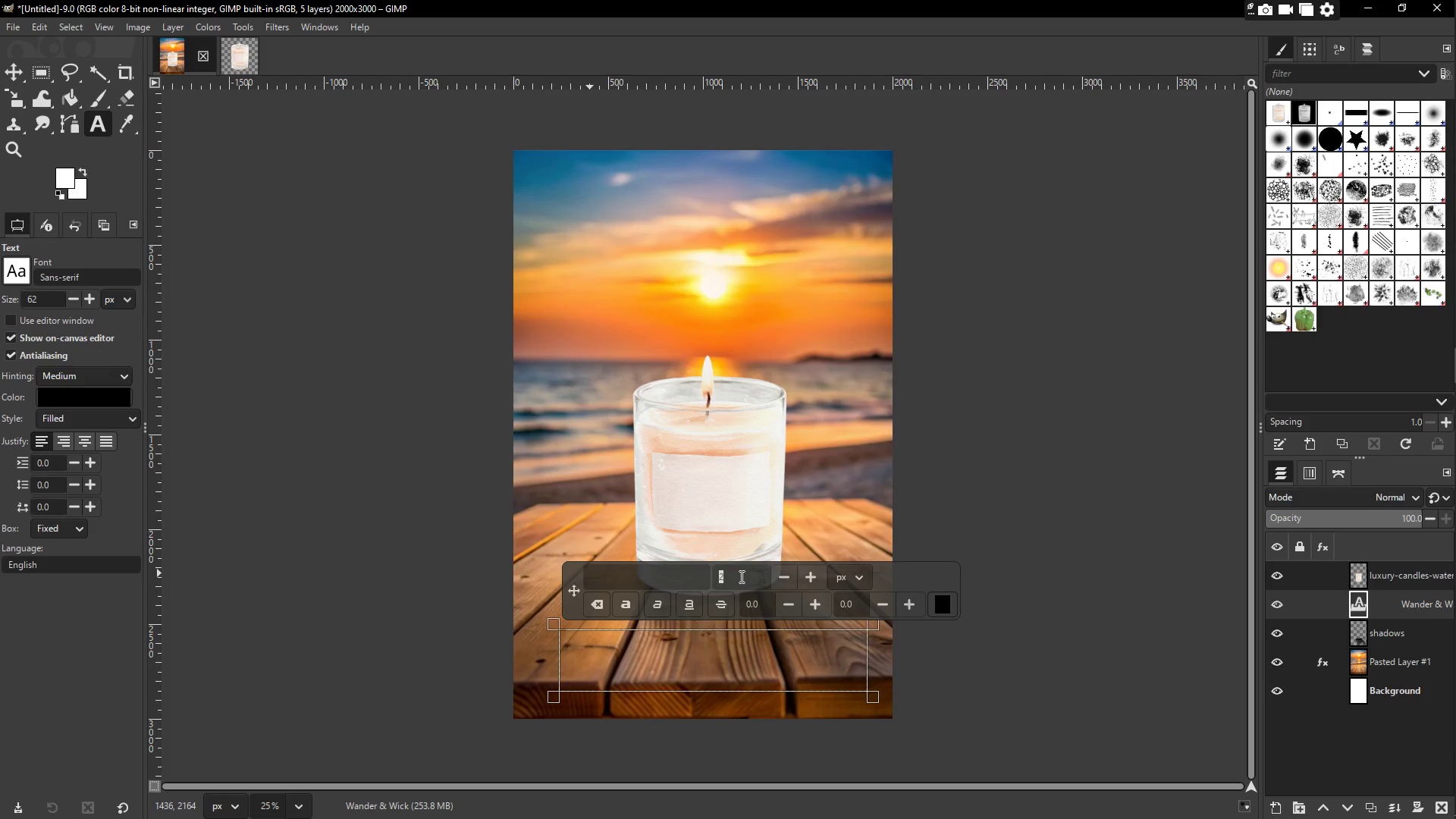 
key(Numpad1)
 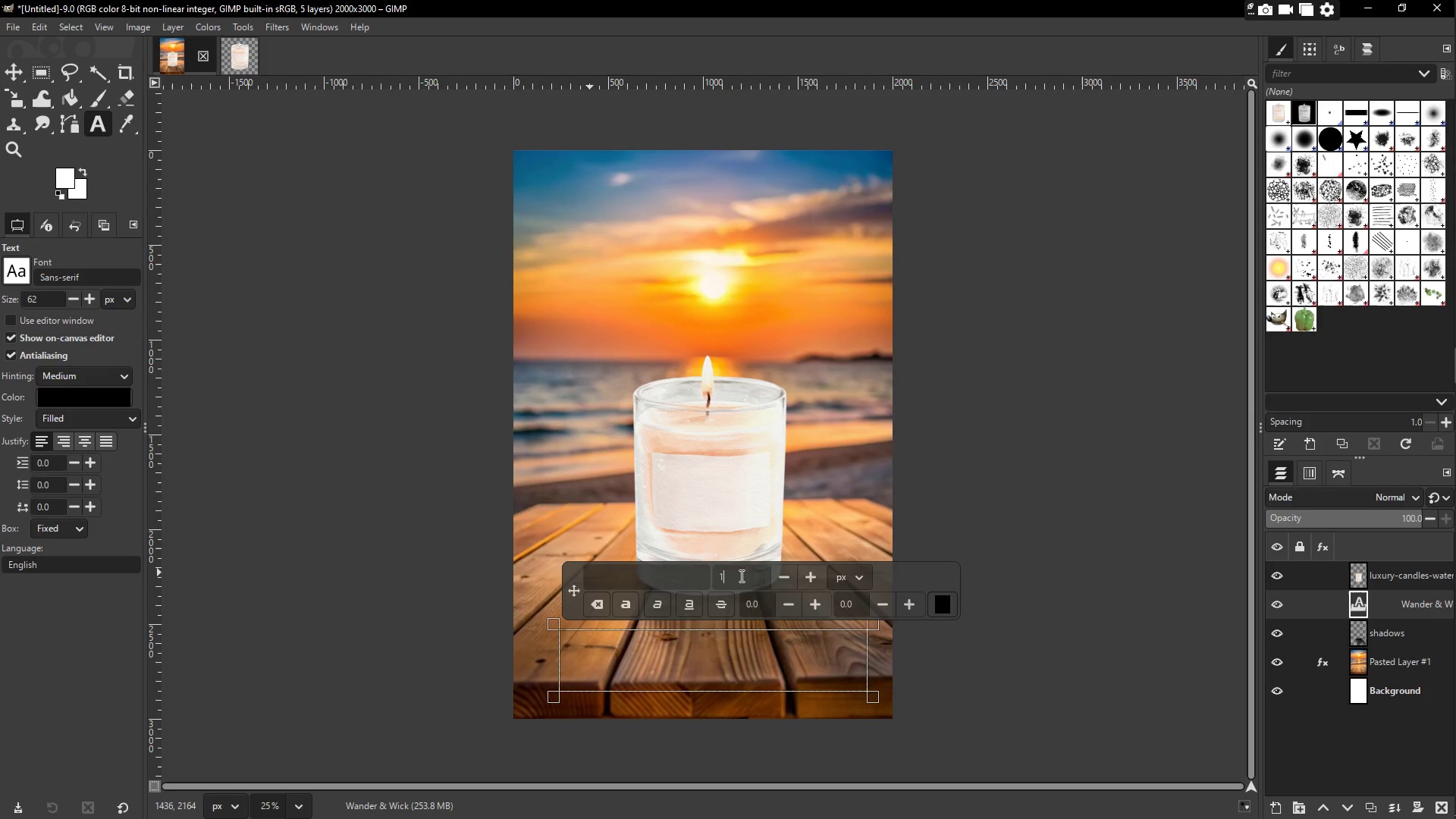 
key(Numpad5)
 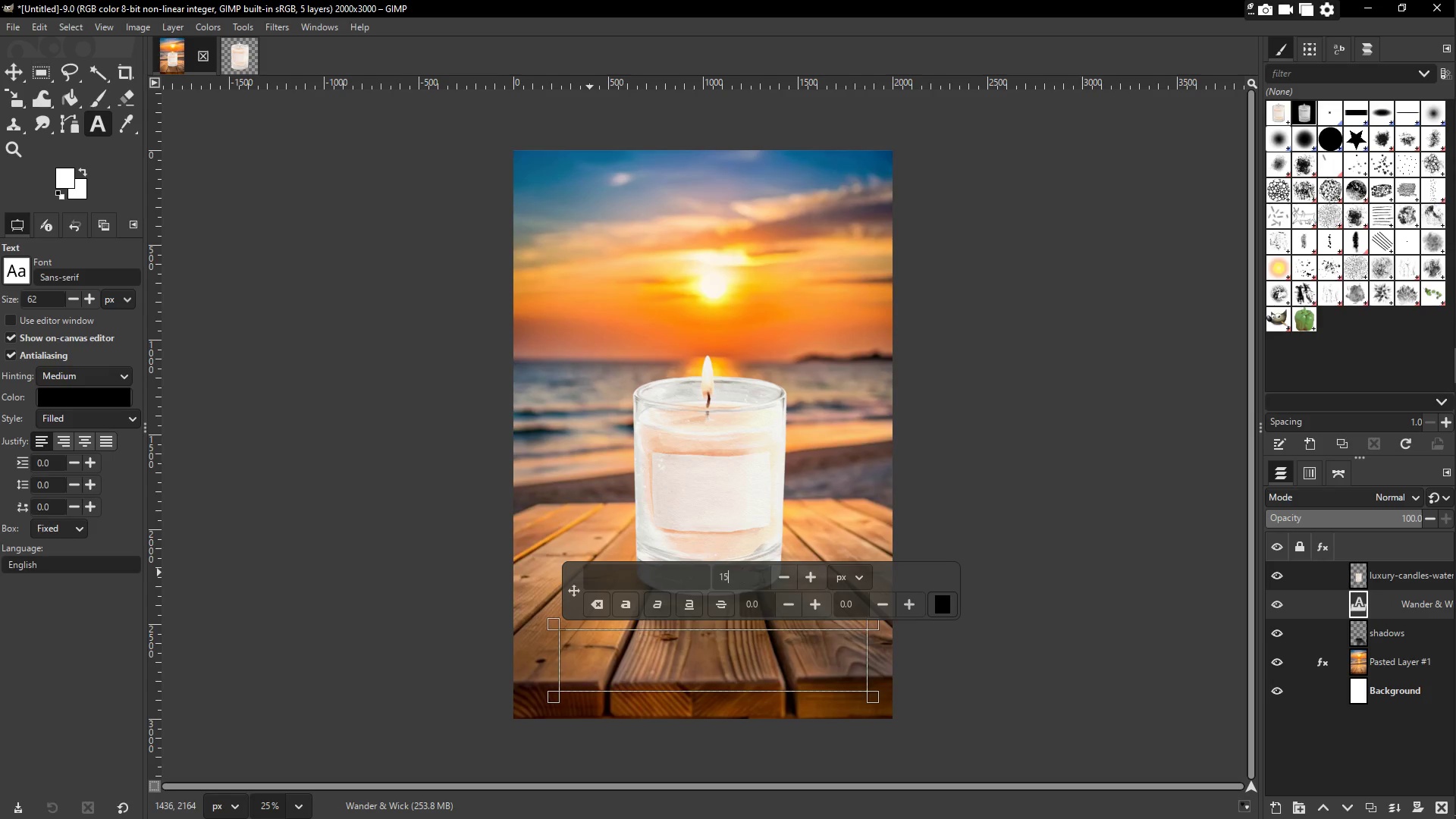 
key(Numpad0)
 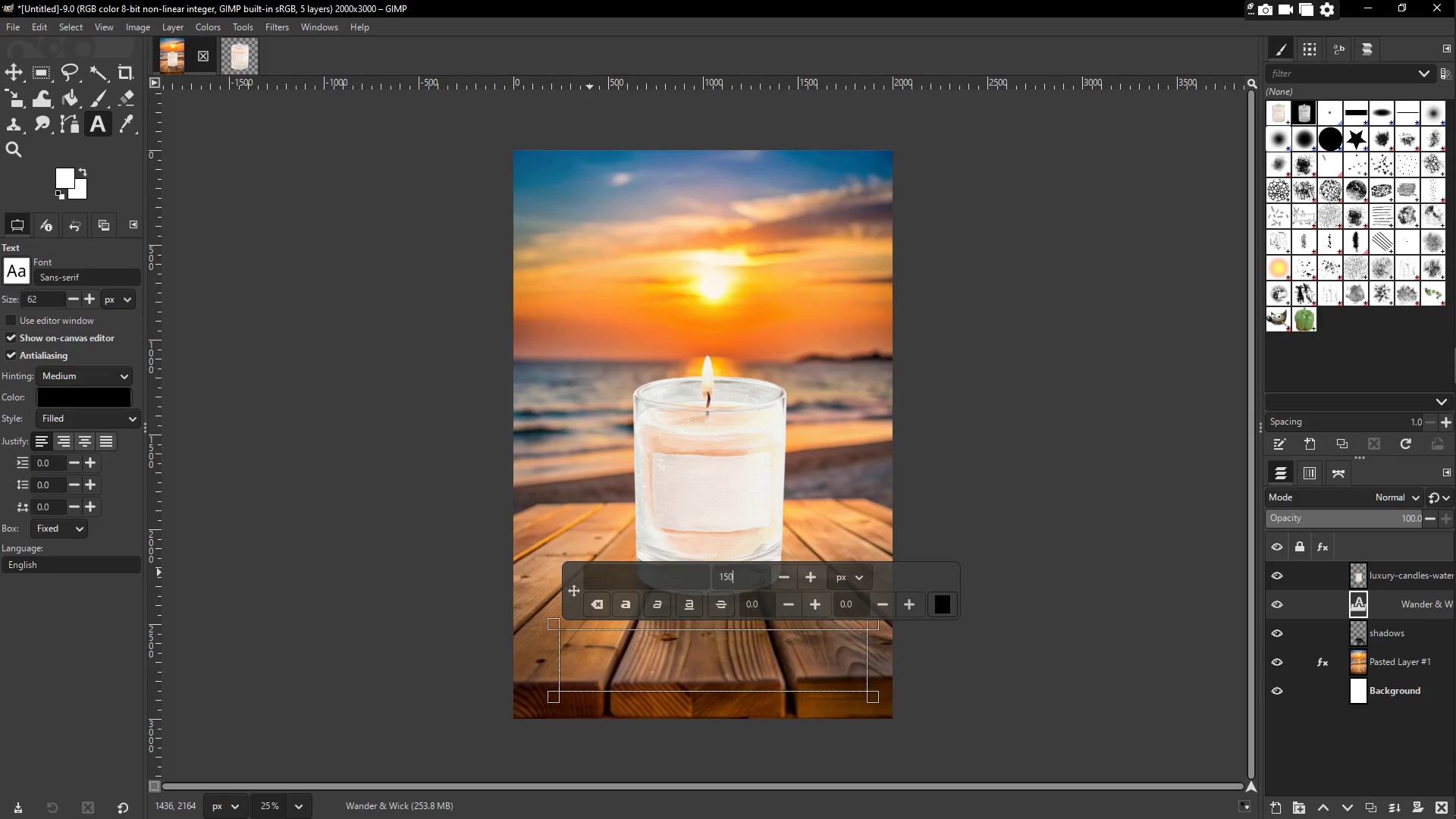 
key(NumpadEnter)
 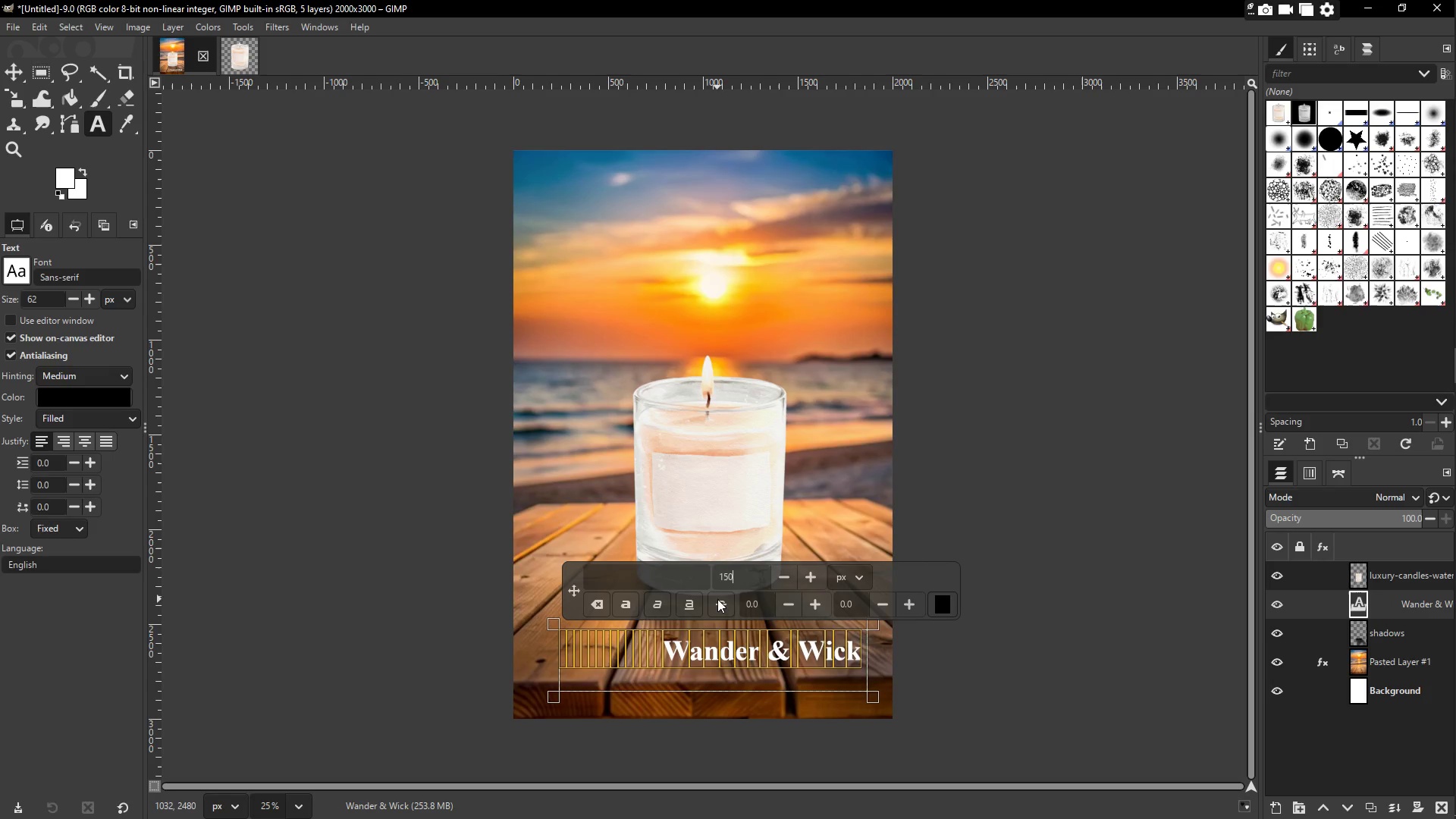 
key(Control+ControlLeft)
 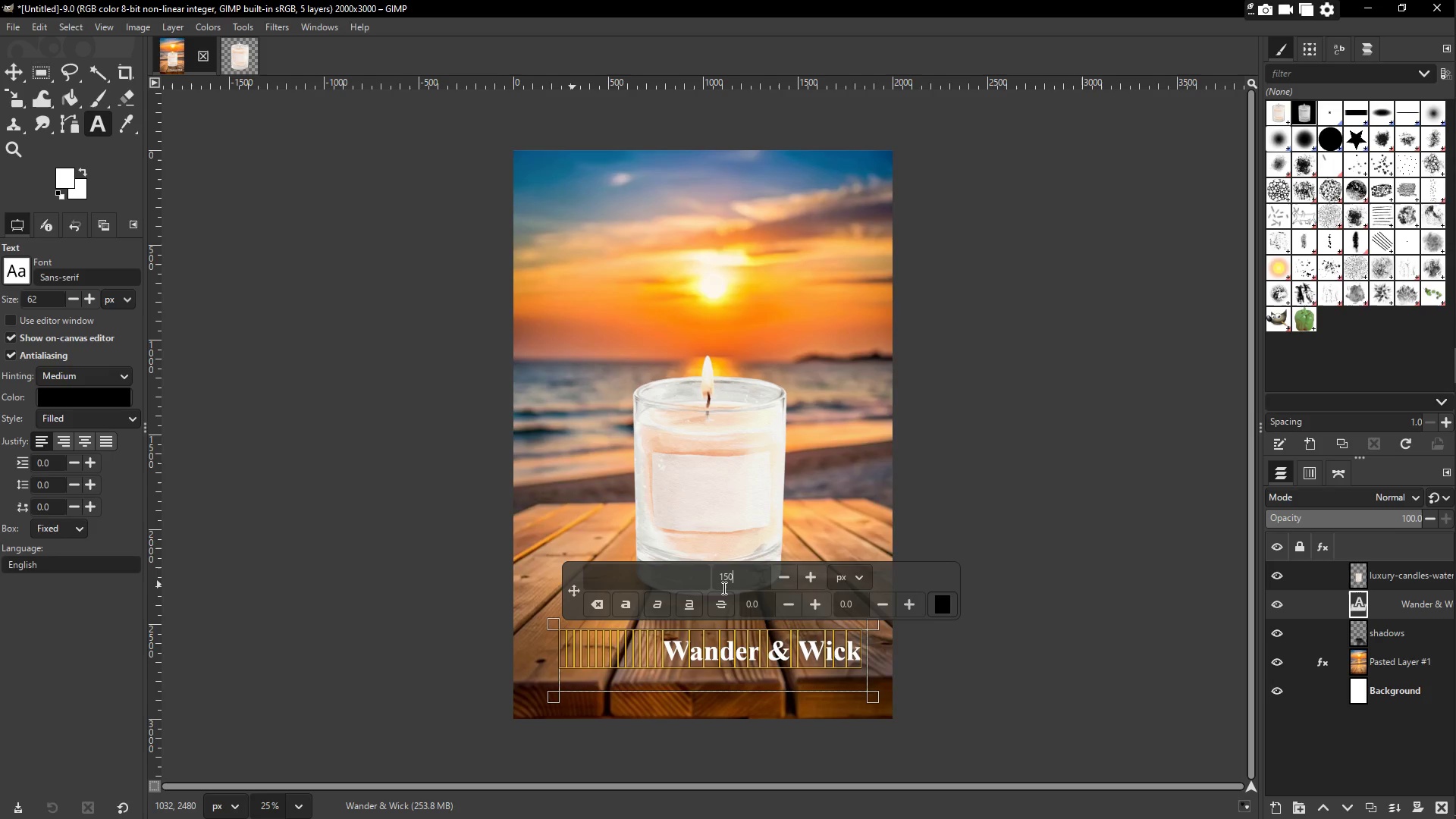 
key(Control+A)
 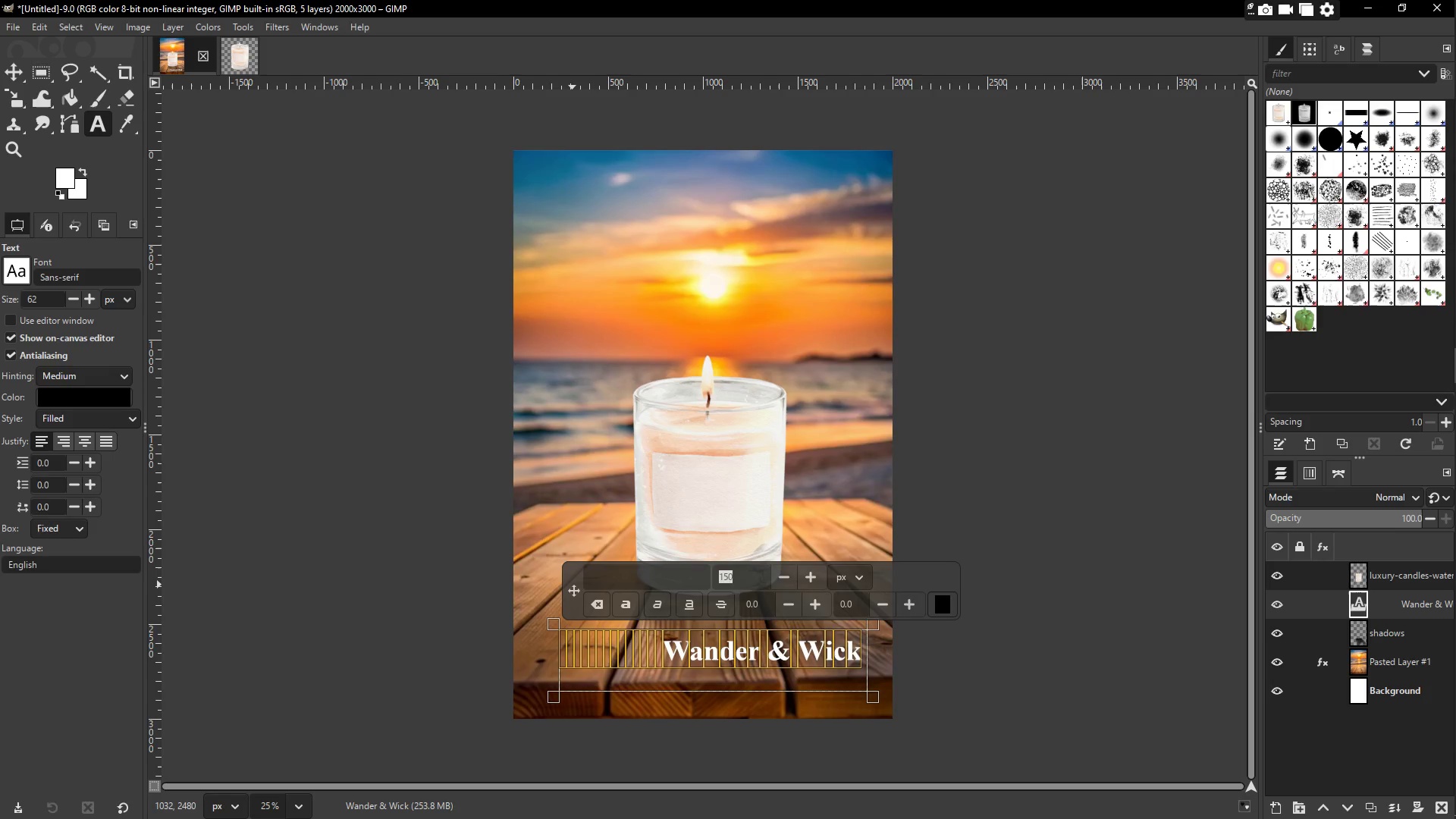 
key(Numpad2)
 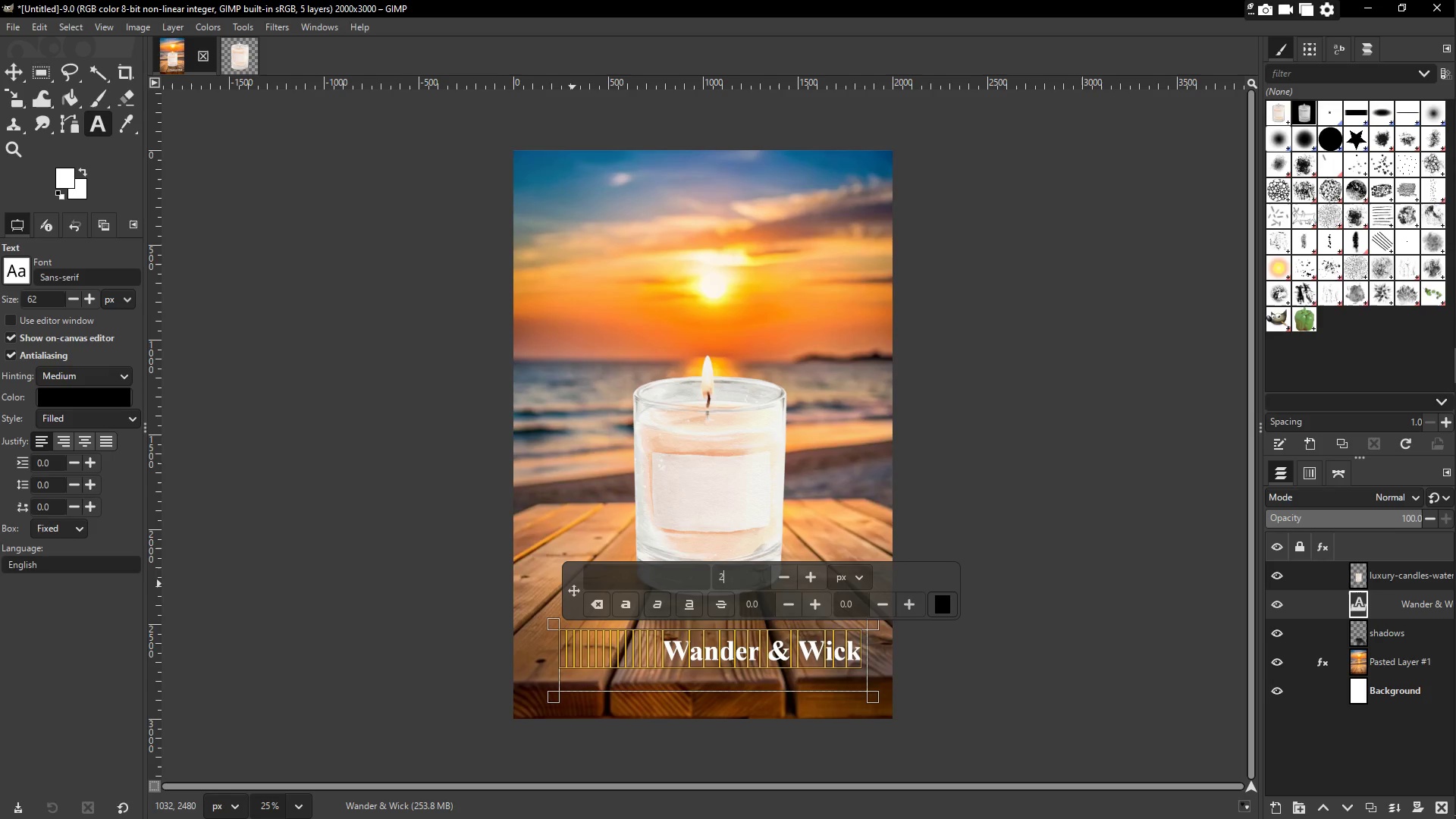 
key(Numpad0)
 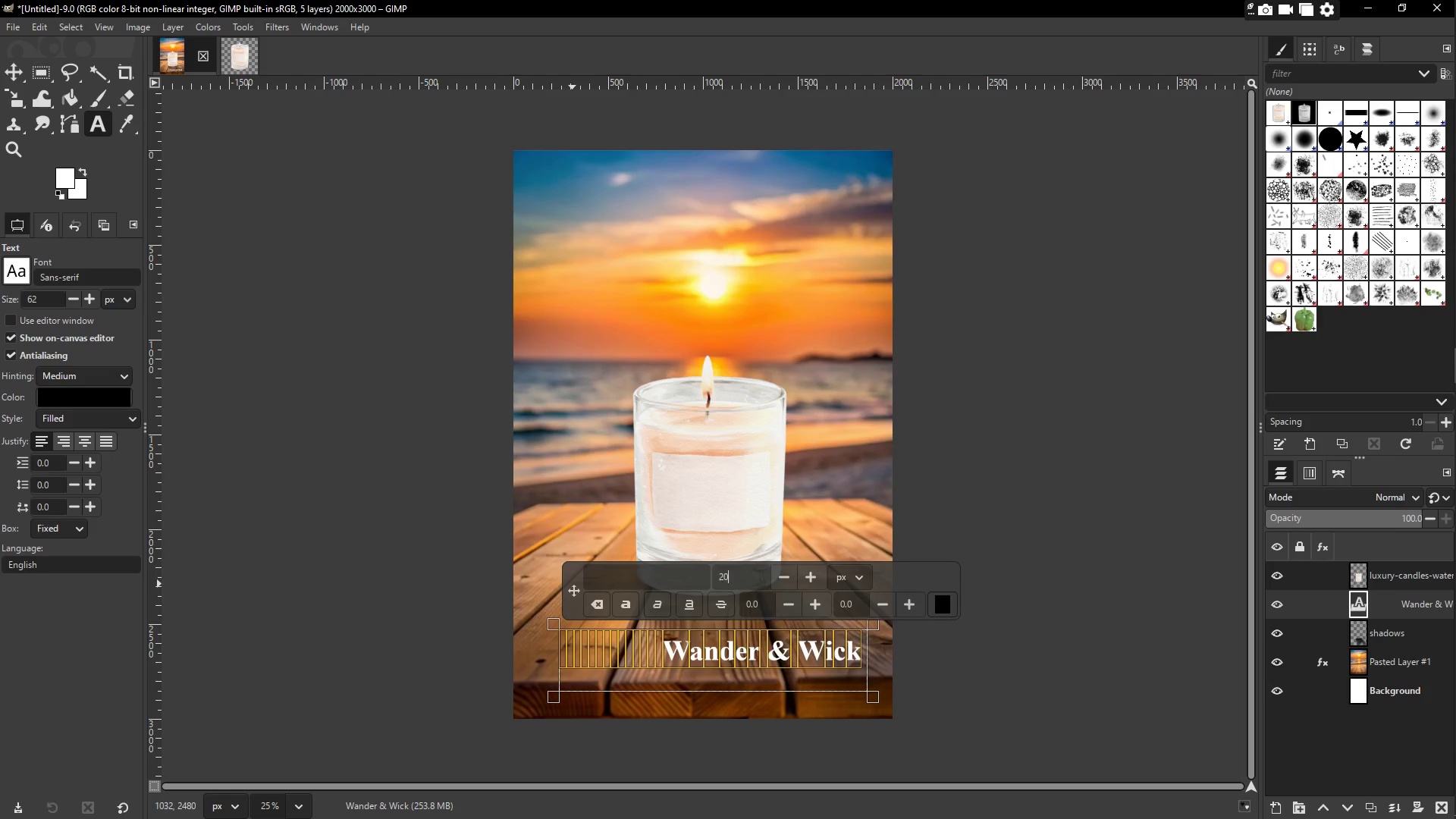 
key(Numpad0)
 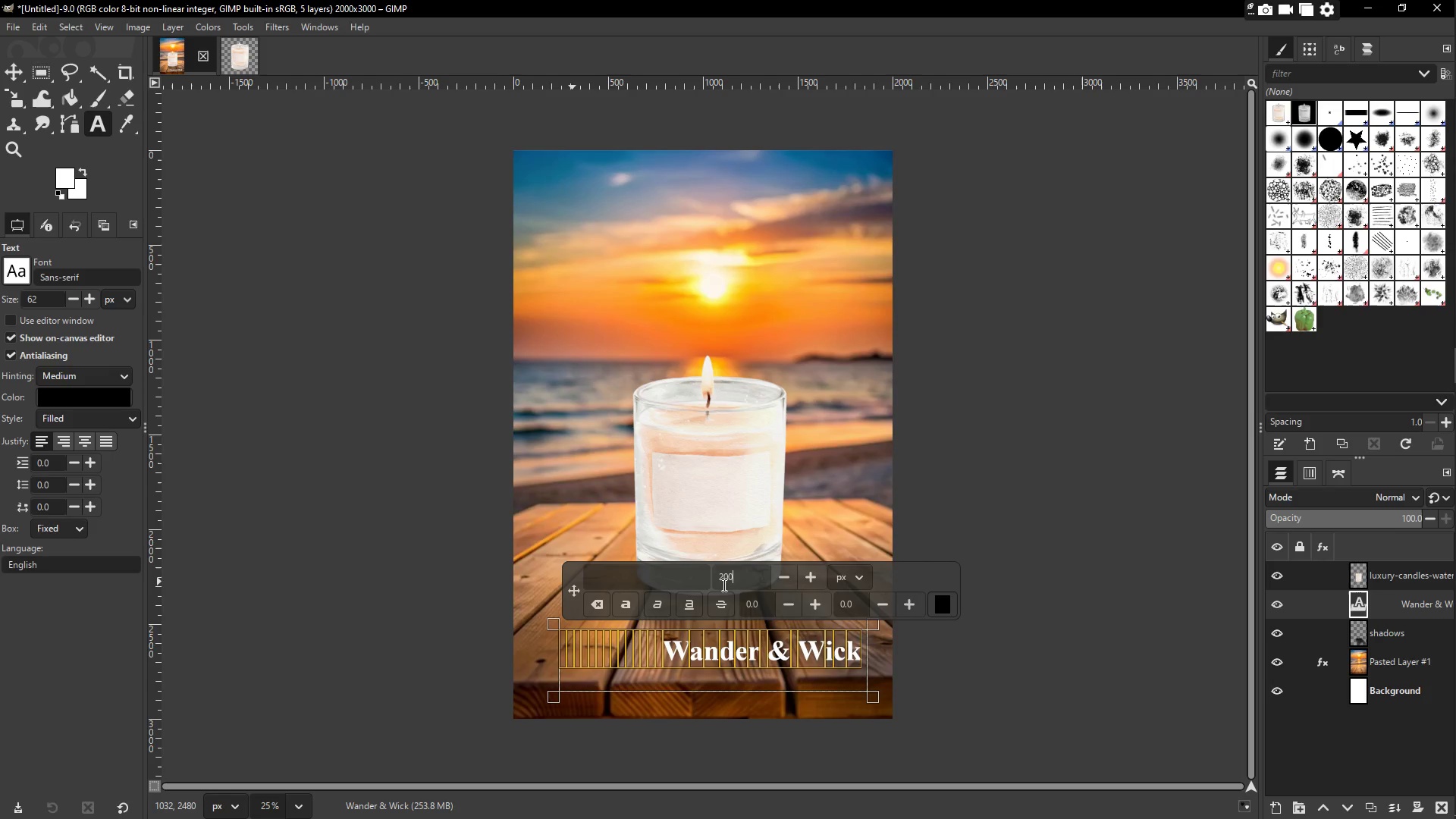 
key(NumpadEnter)
 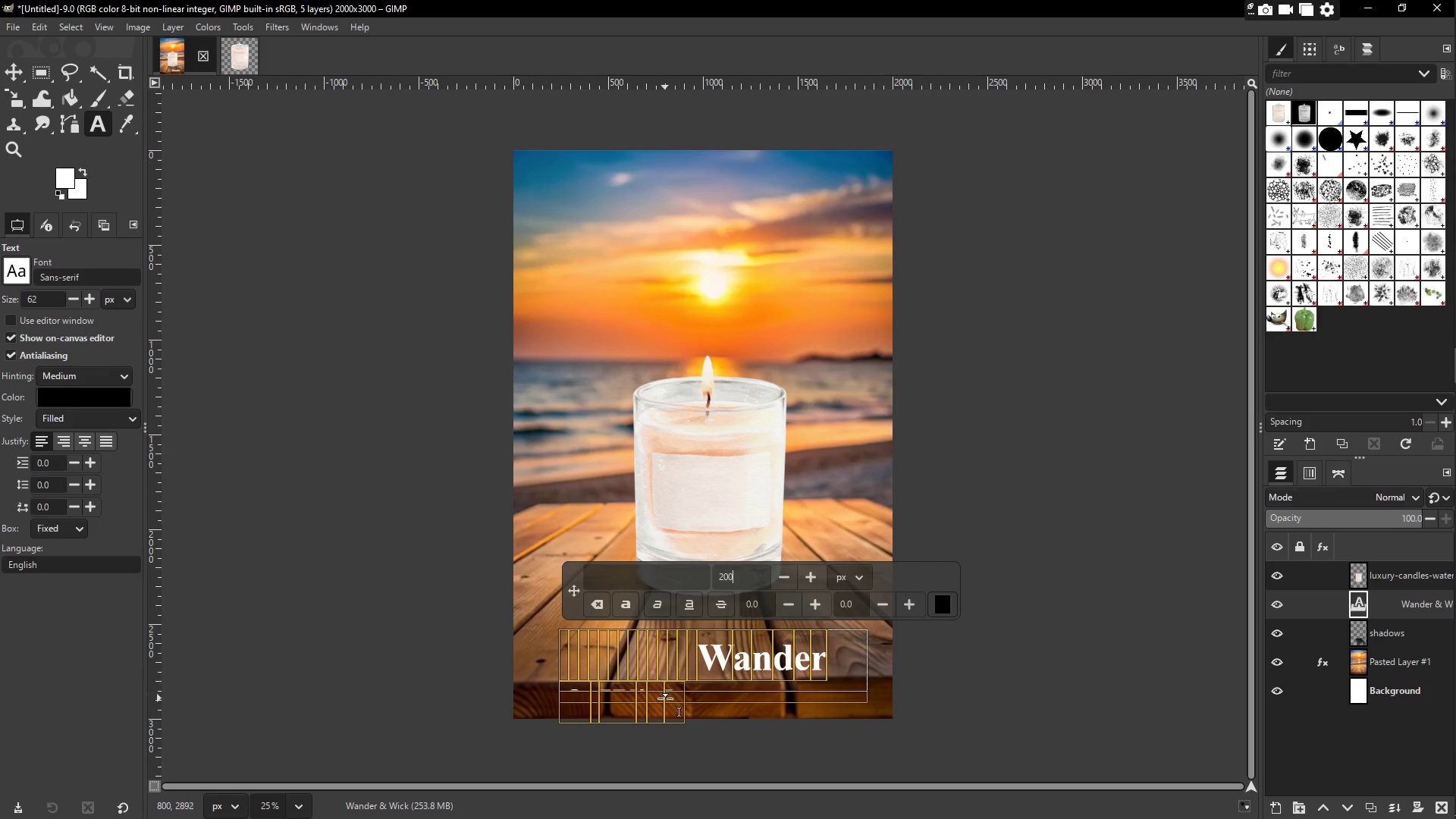 
left_click([684, 653])
 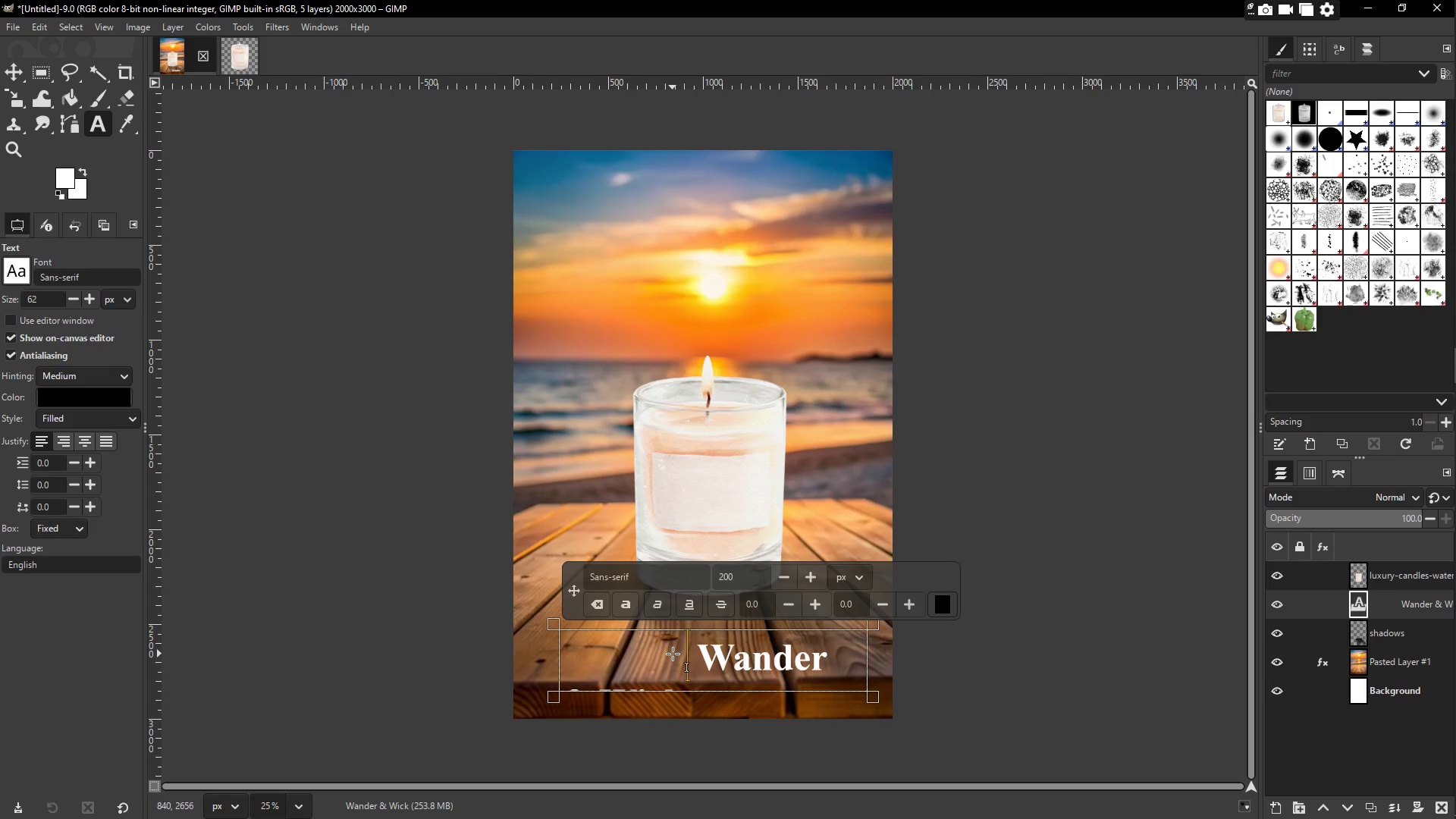 
key(Backspace)
 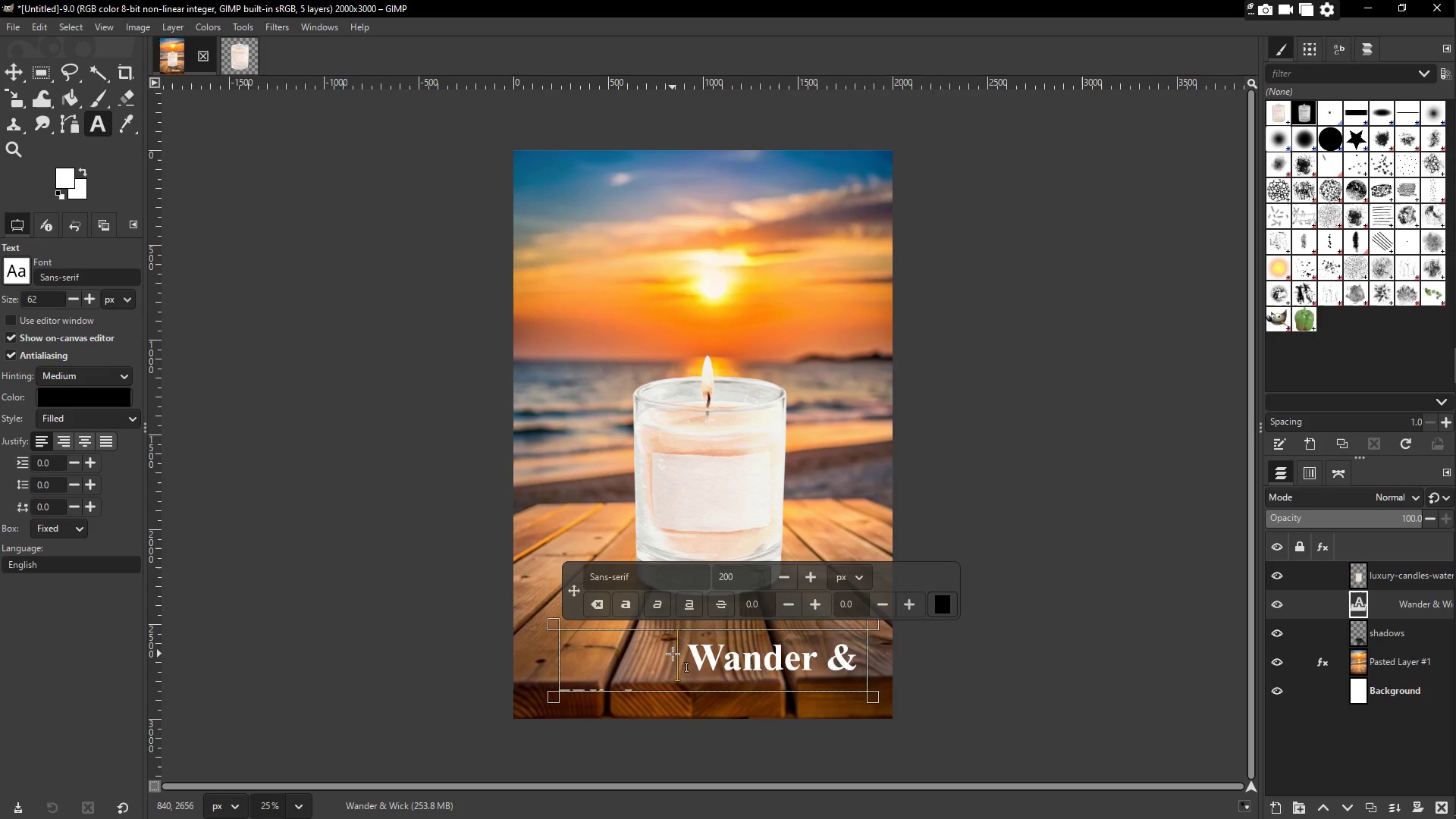 
key(Backspace)
 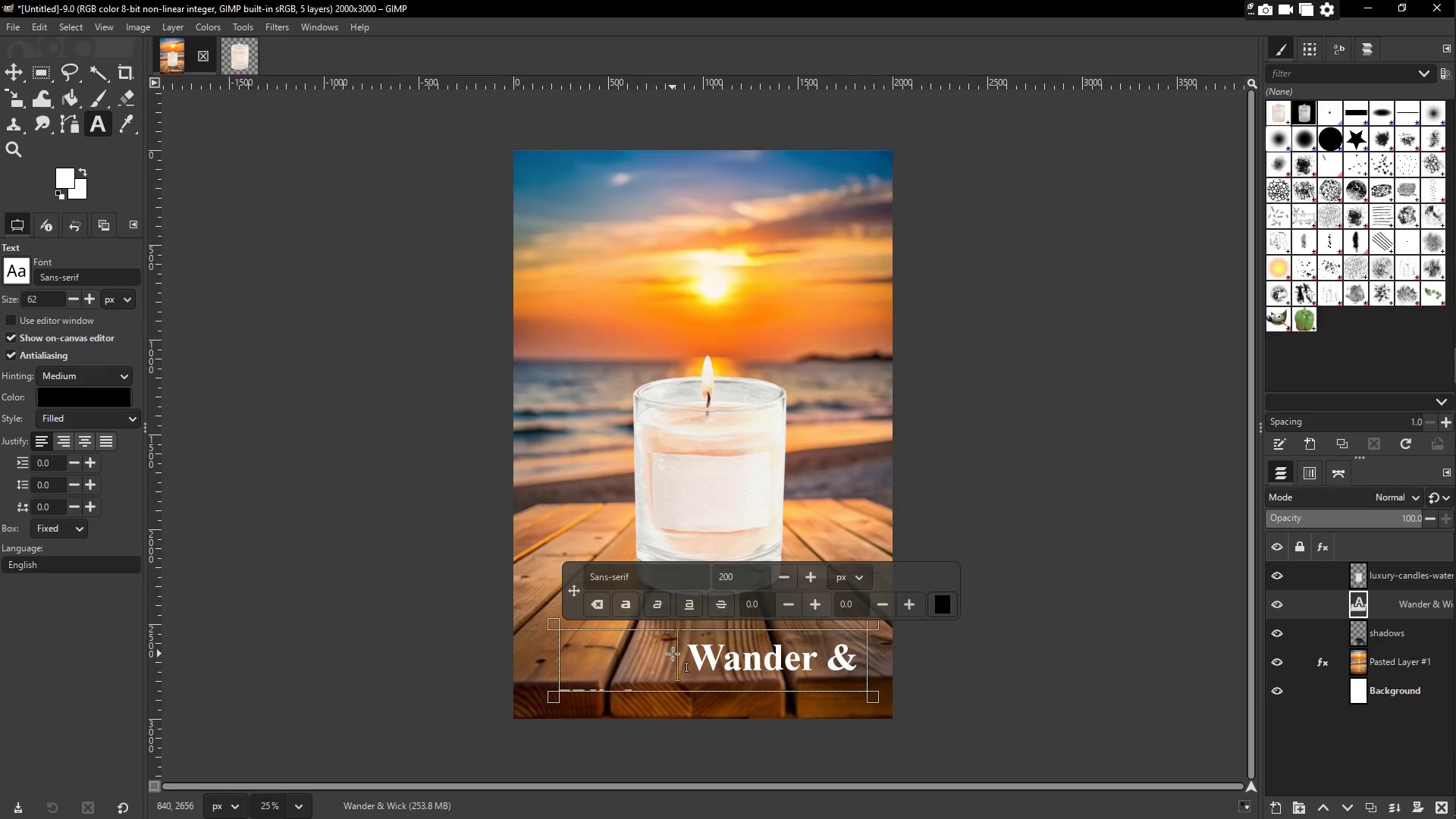 
key(Backspace)
 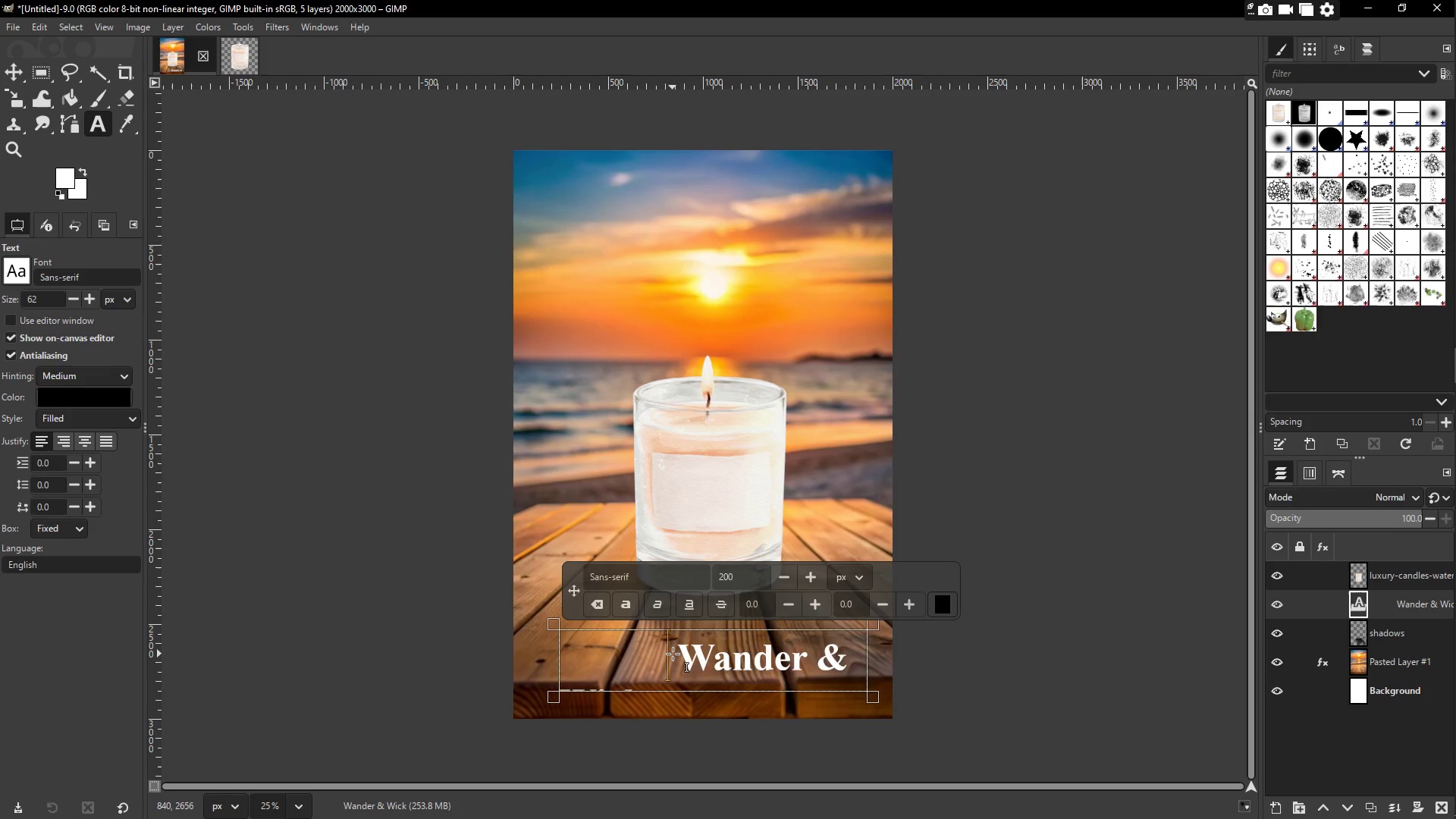 
key(Backspace)
 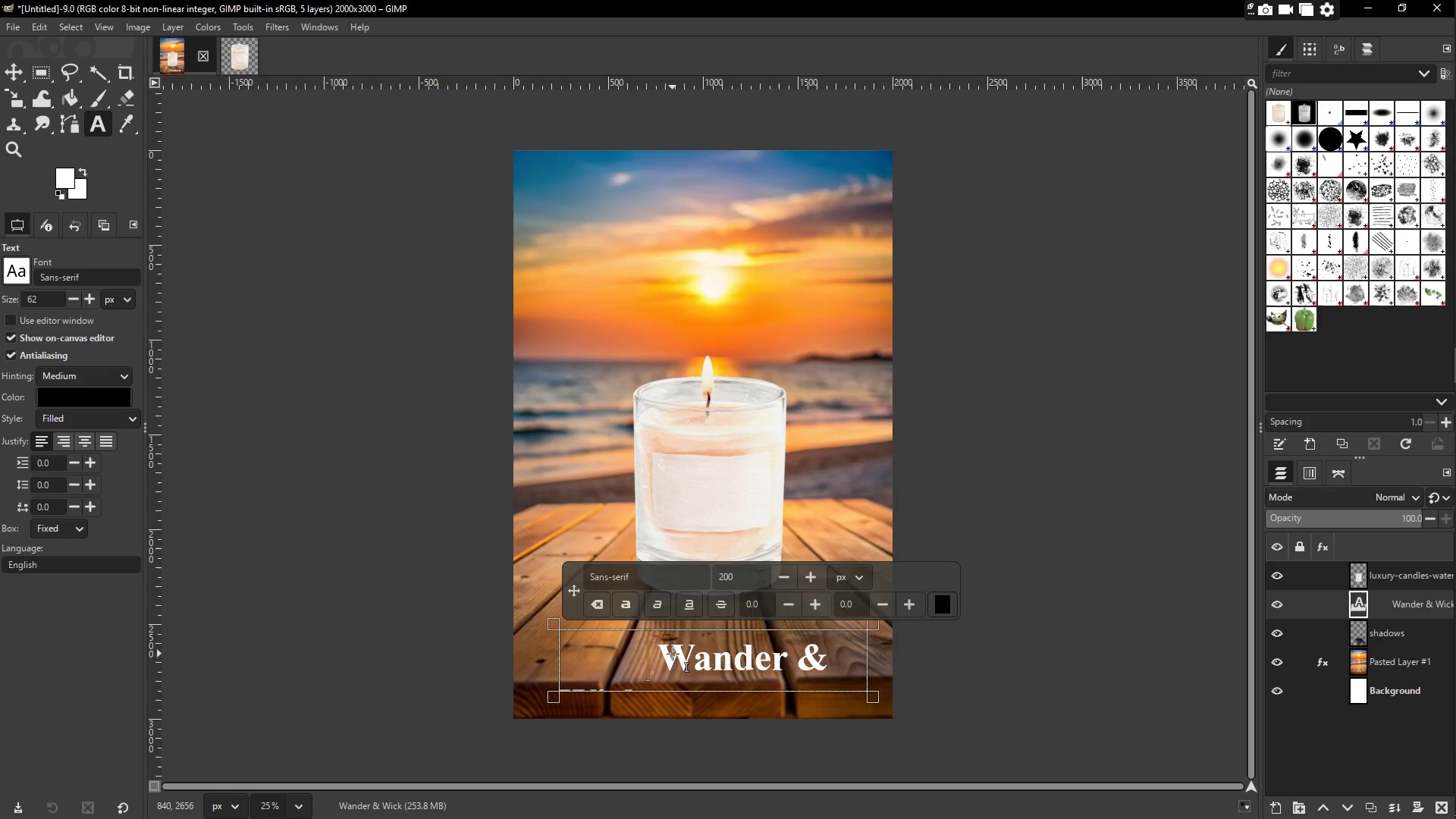 
key(Backspace)
 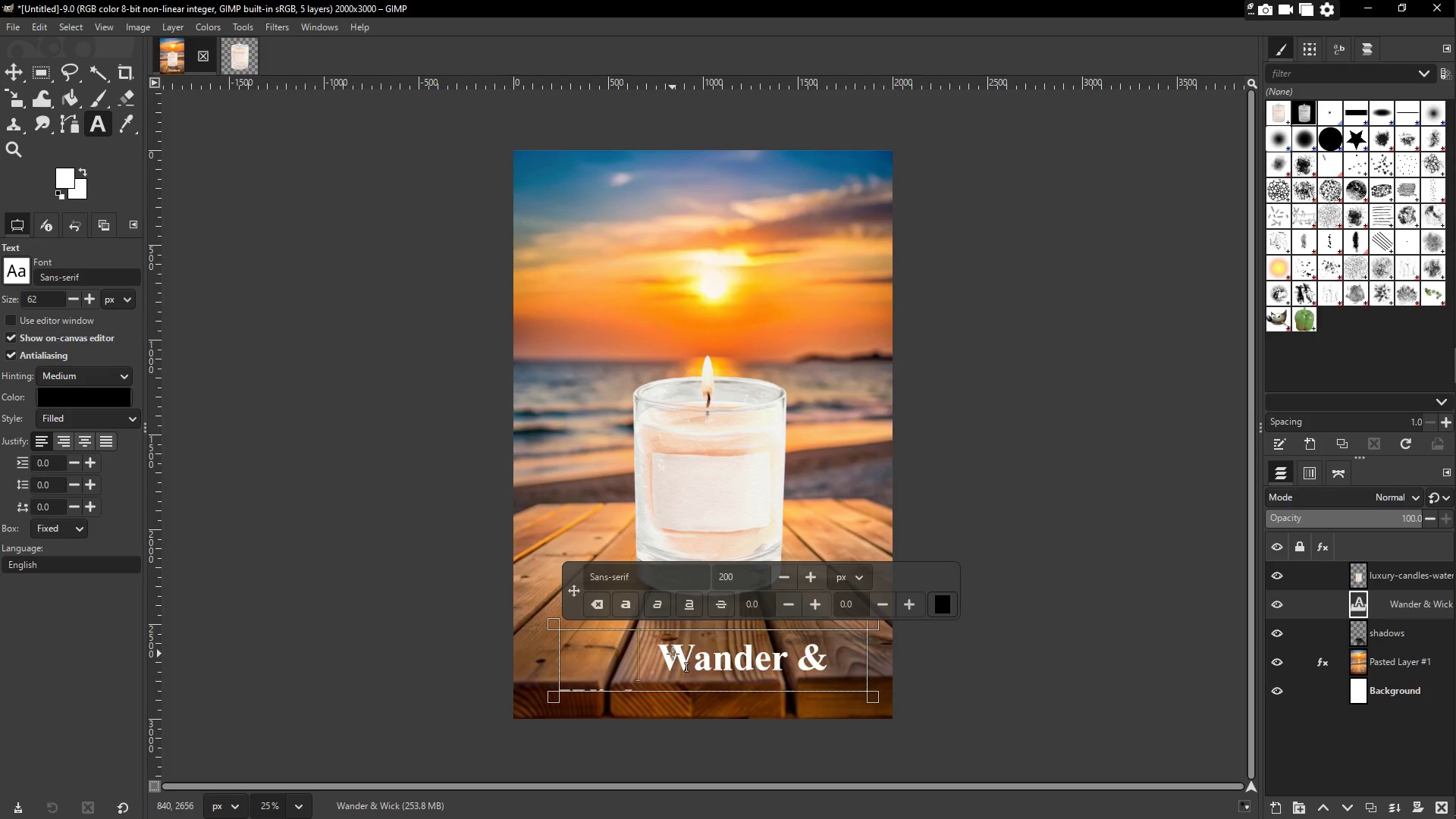 
key(Backspace)
 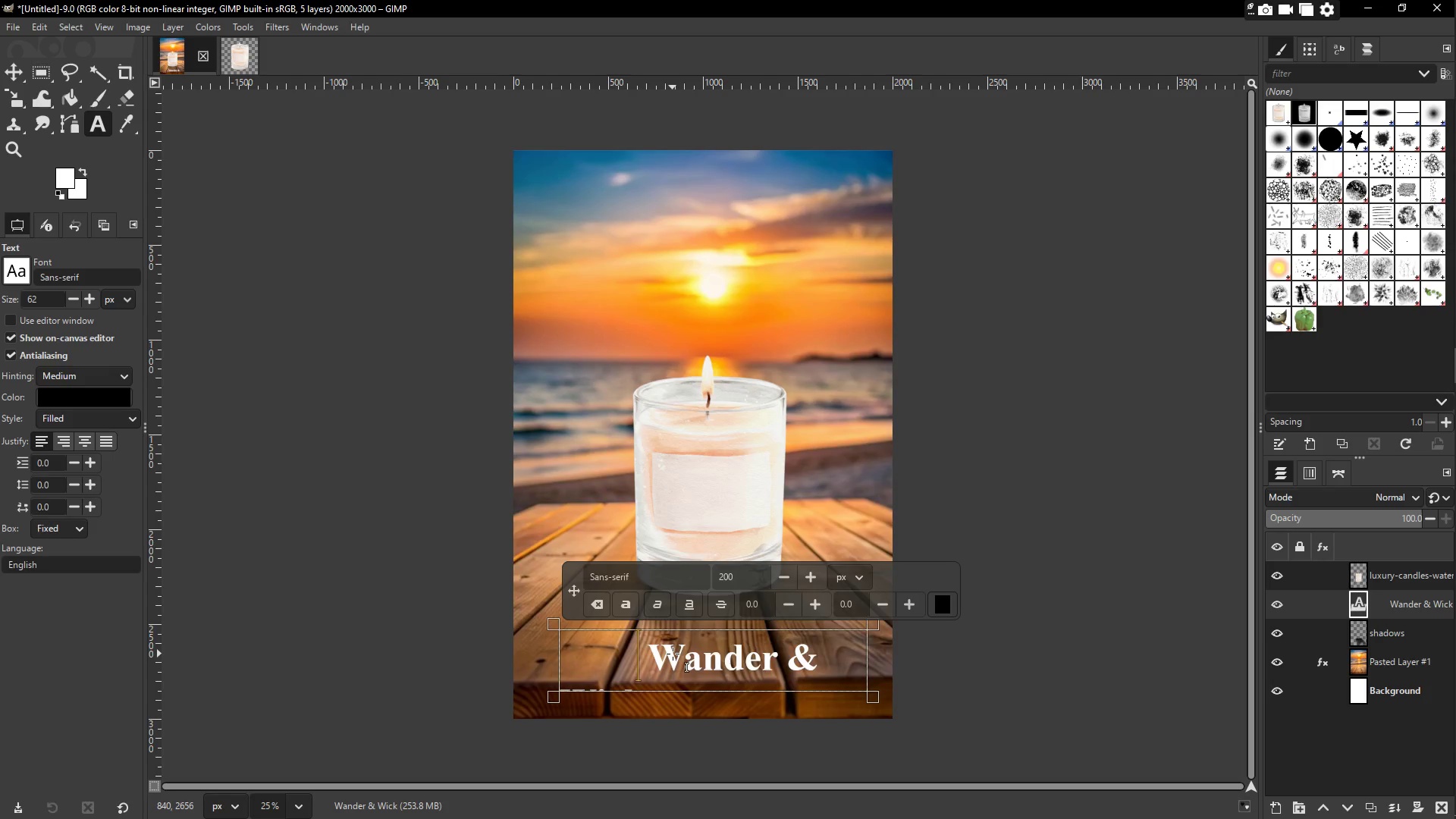 
key(Backspace)
 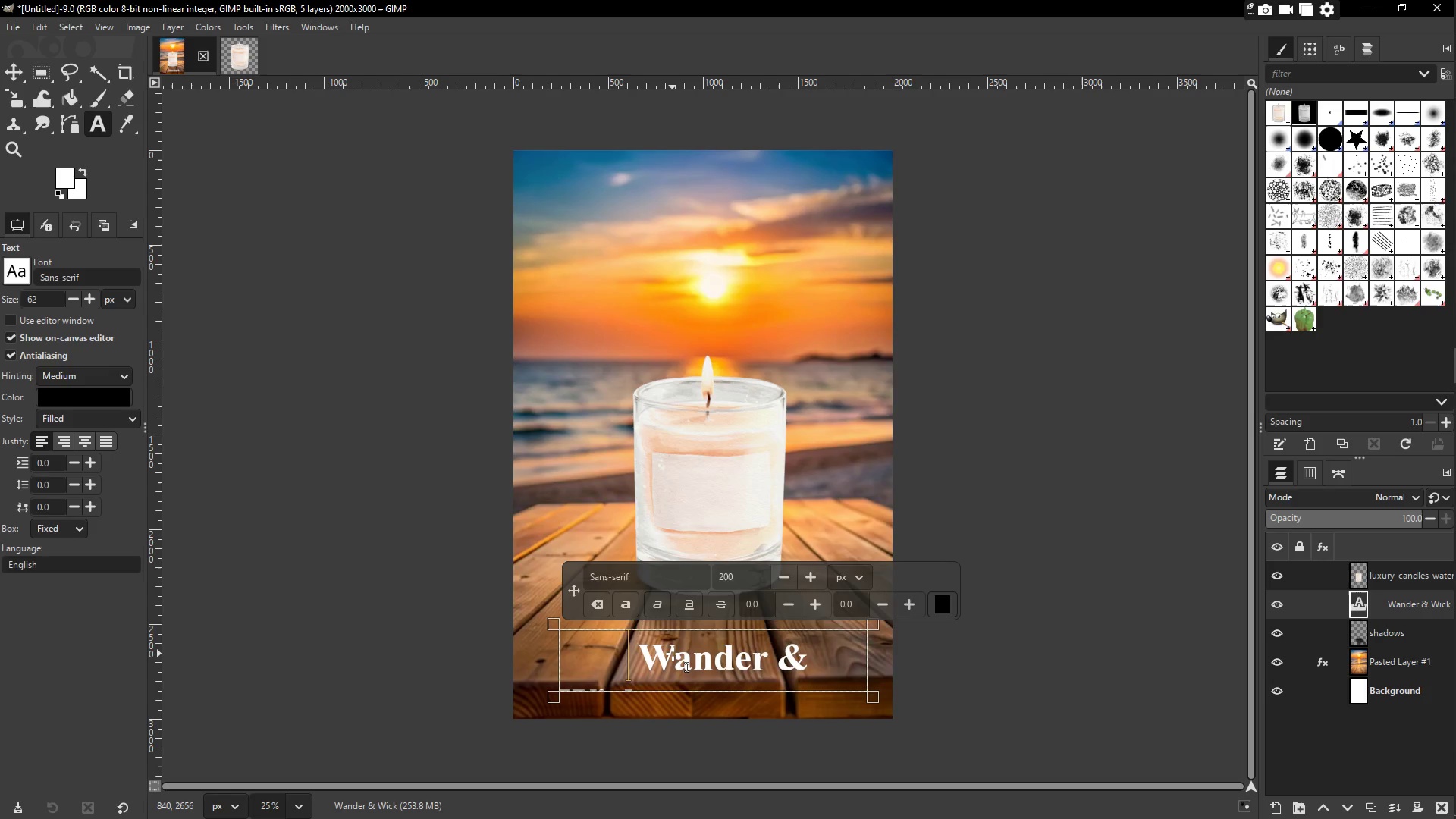 
key(Backspace)
 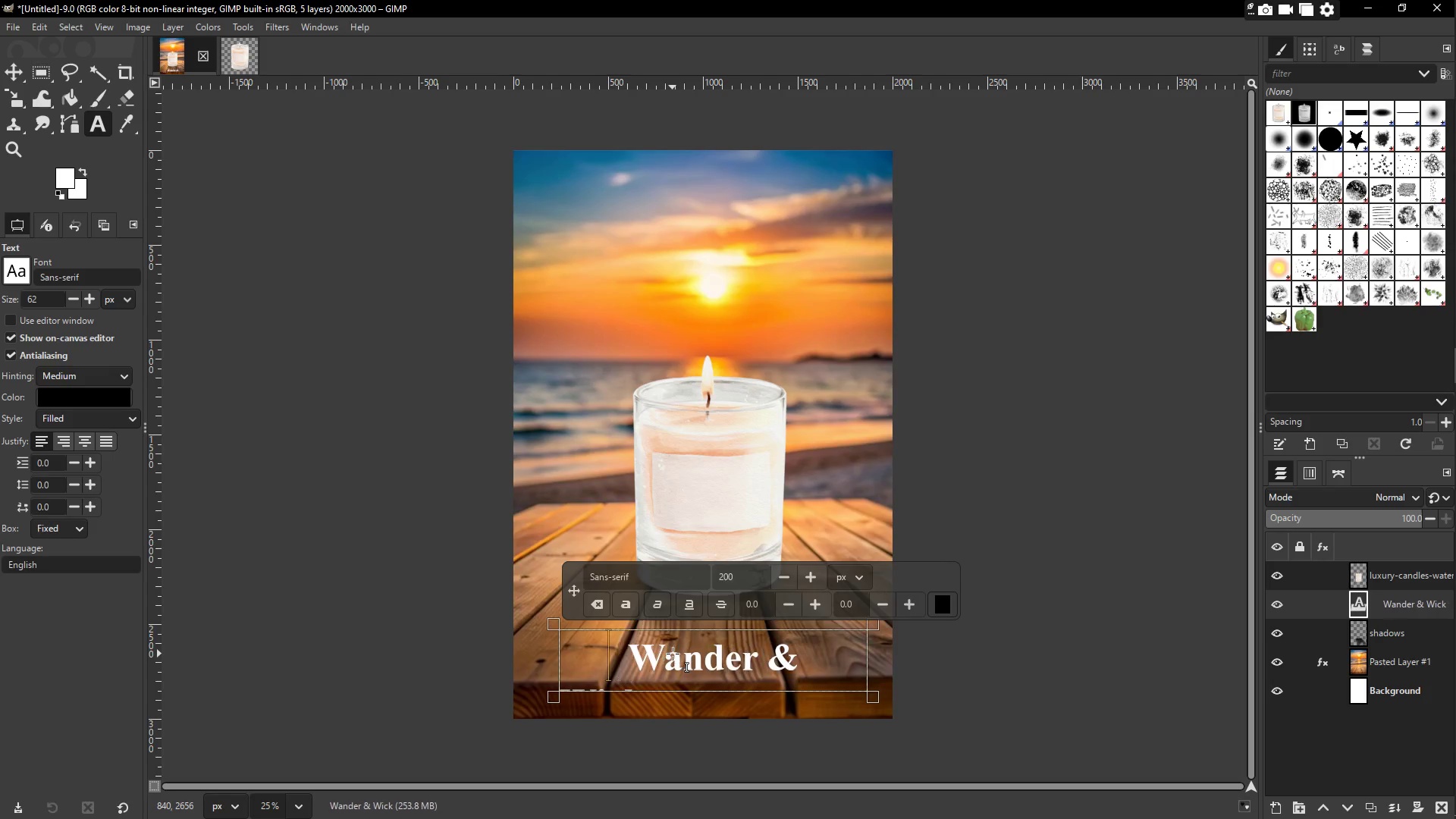 
key(Backspace)
 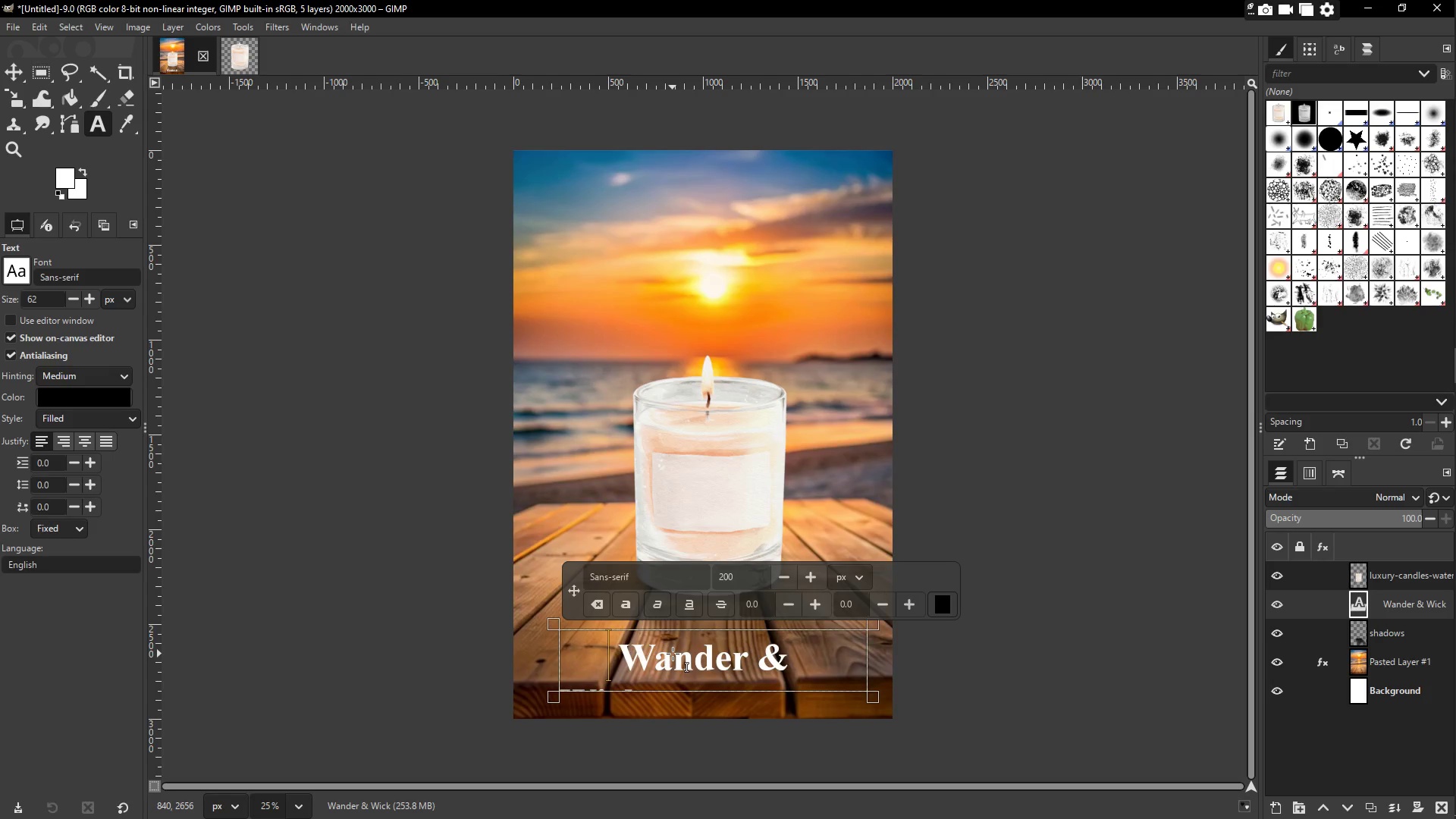 
key(Backspace)
 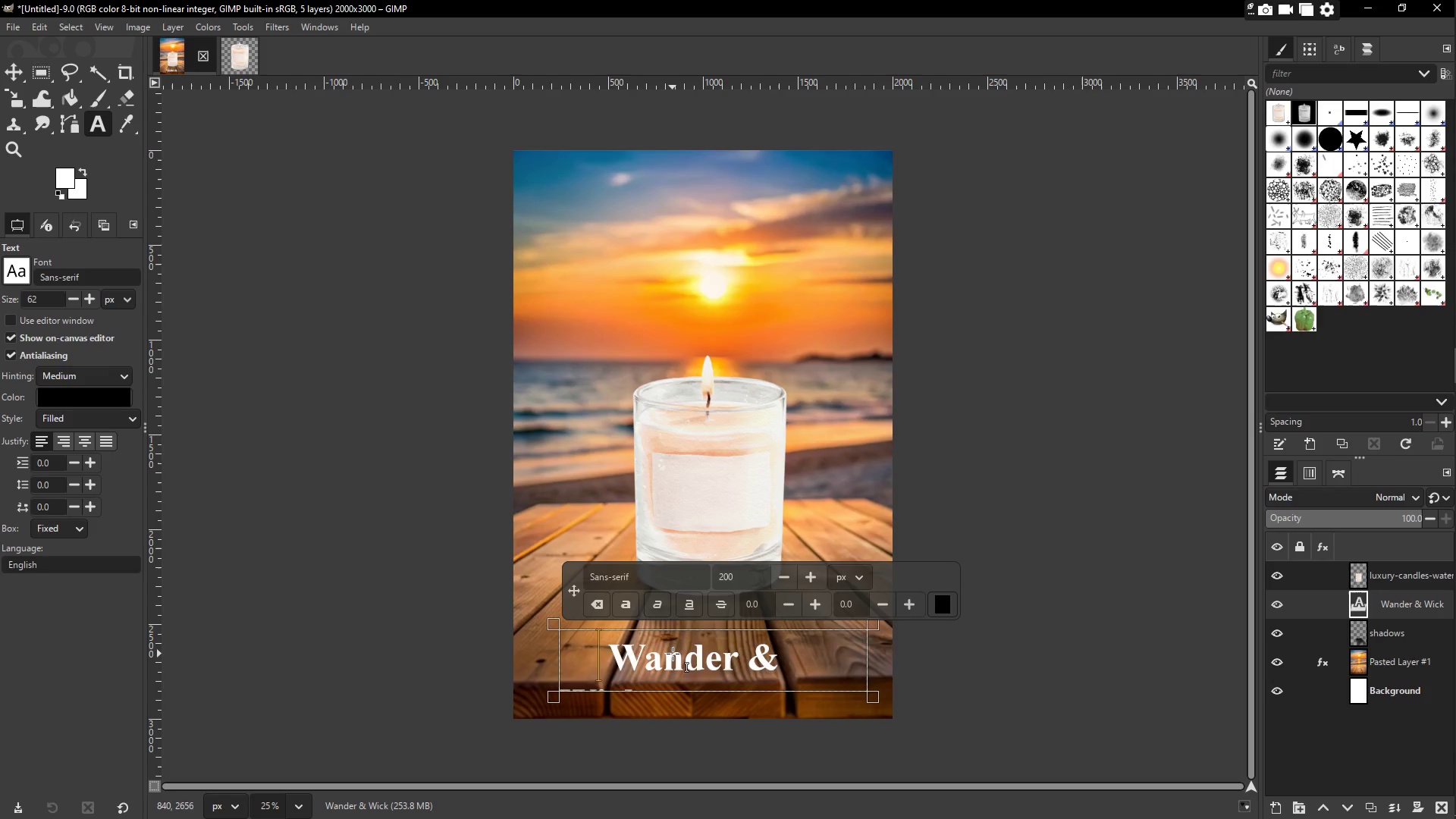 
key(Backspace)
 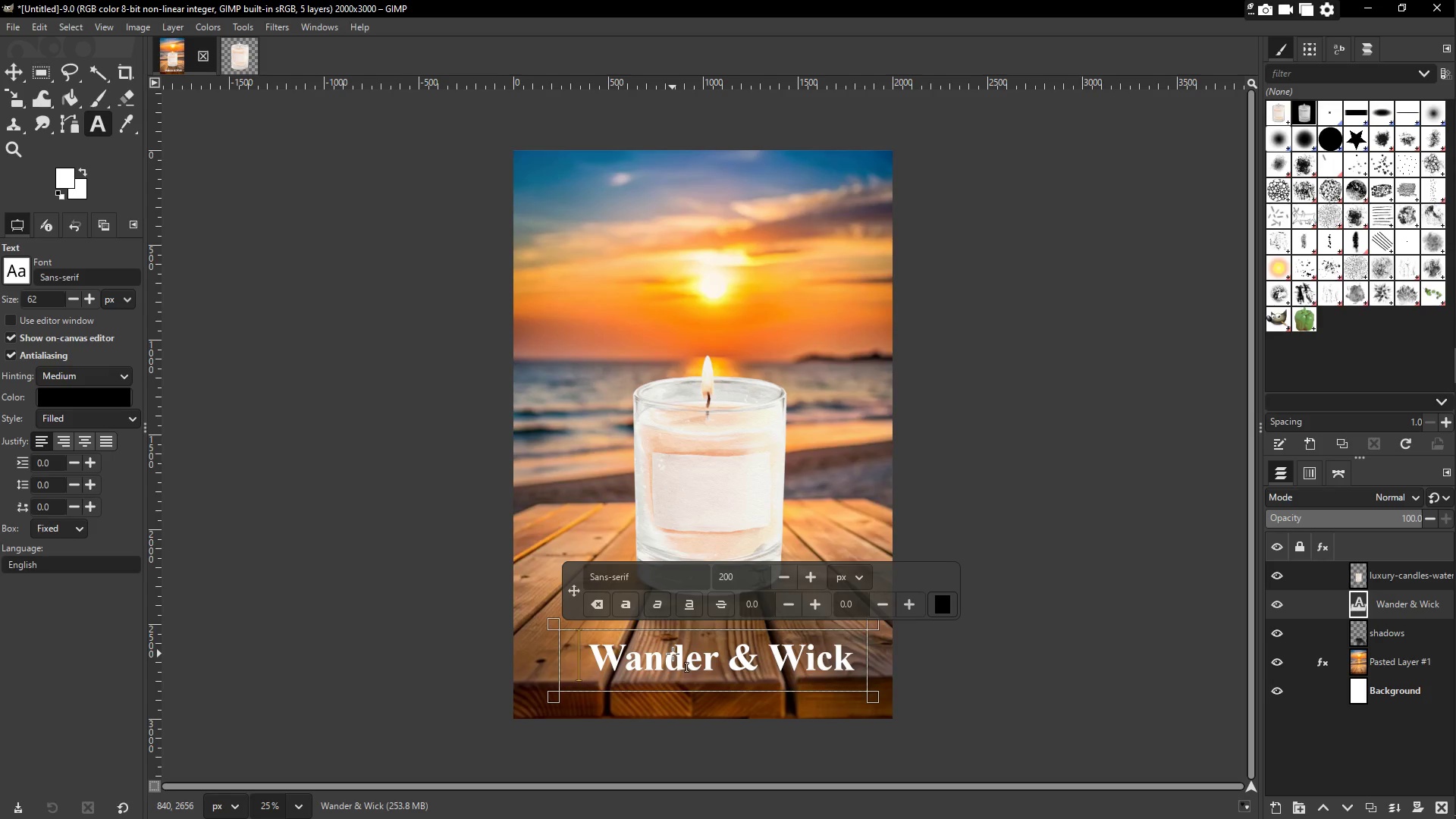 
key(Backspace)
 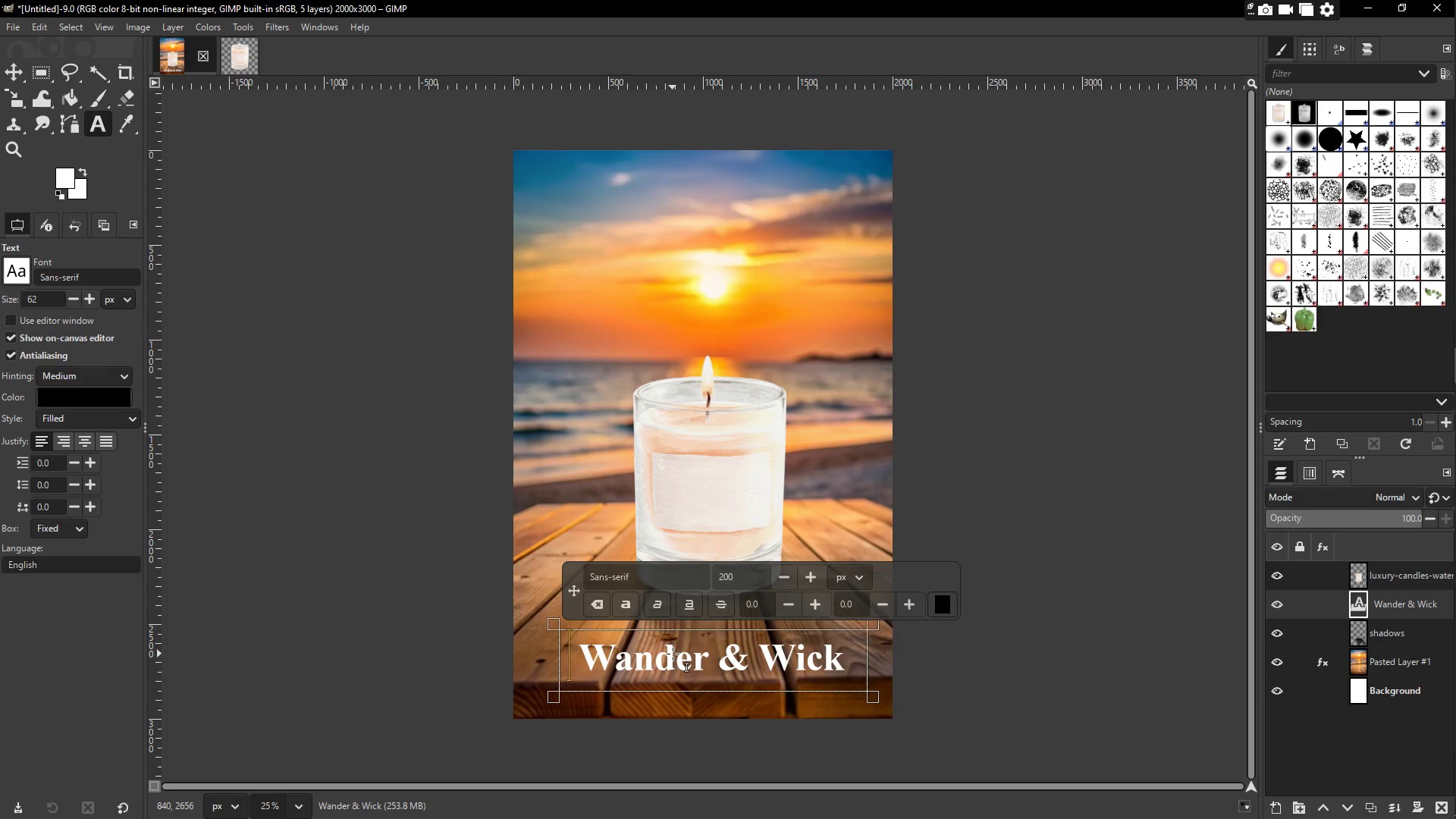 
key(Backspace)
 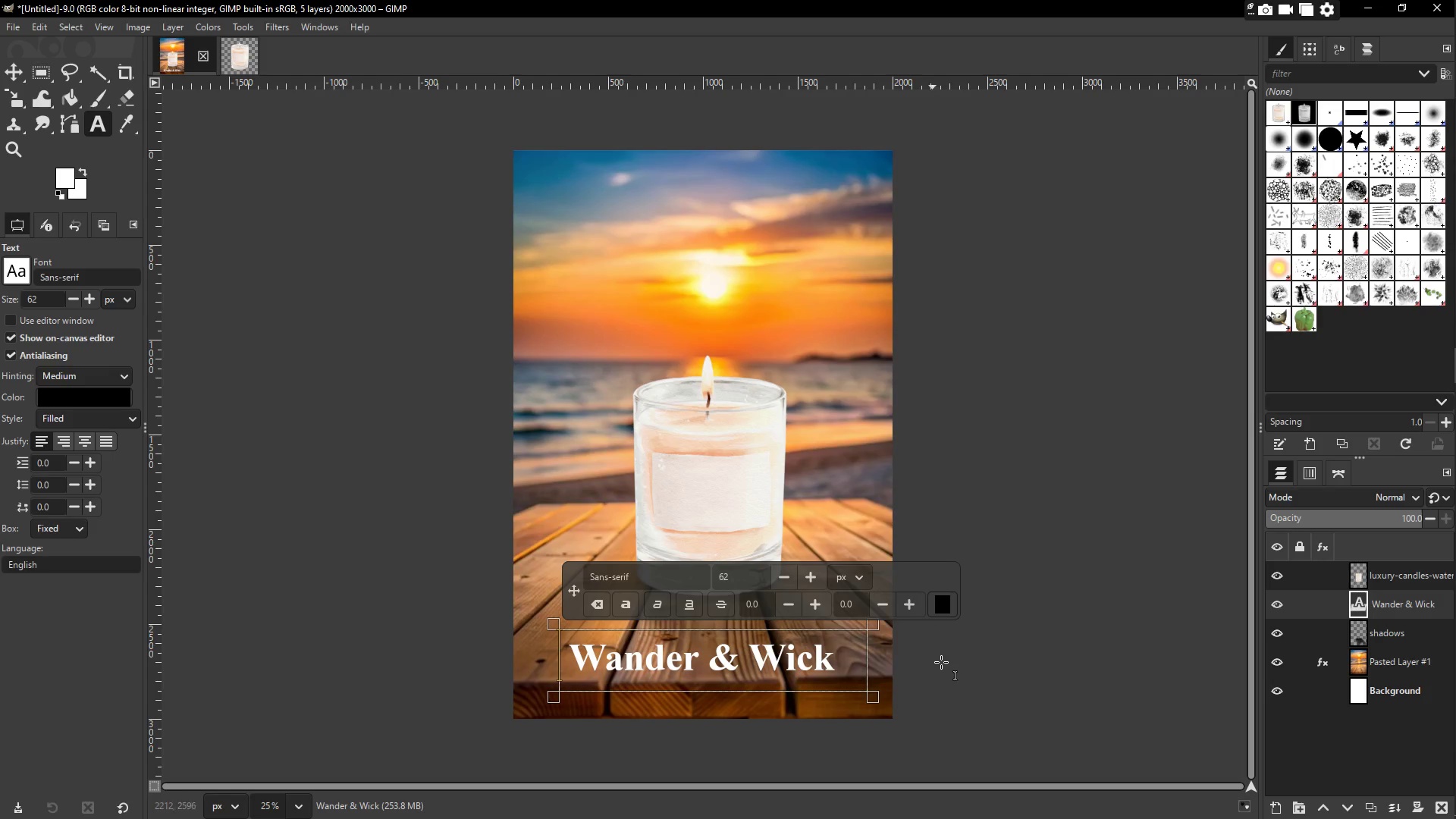 
left_click([1408, 630])
 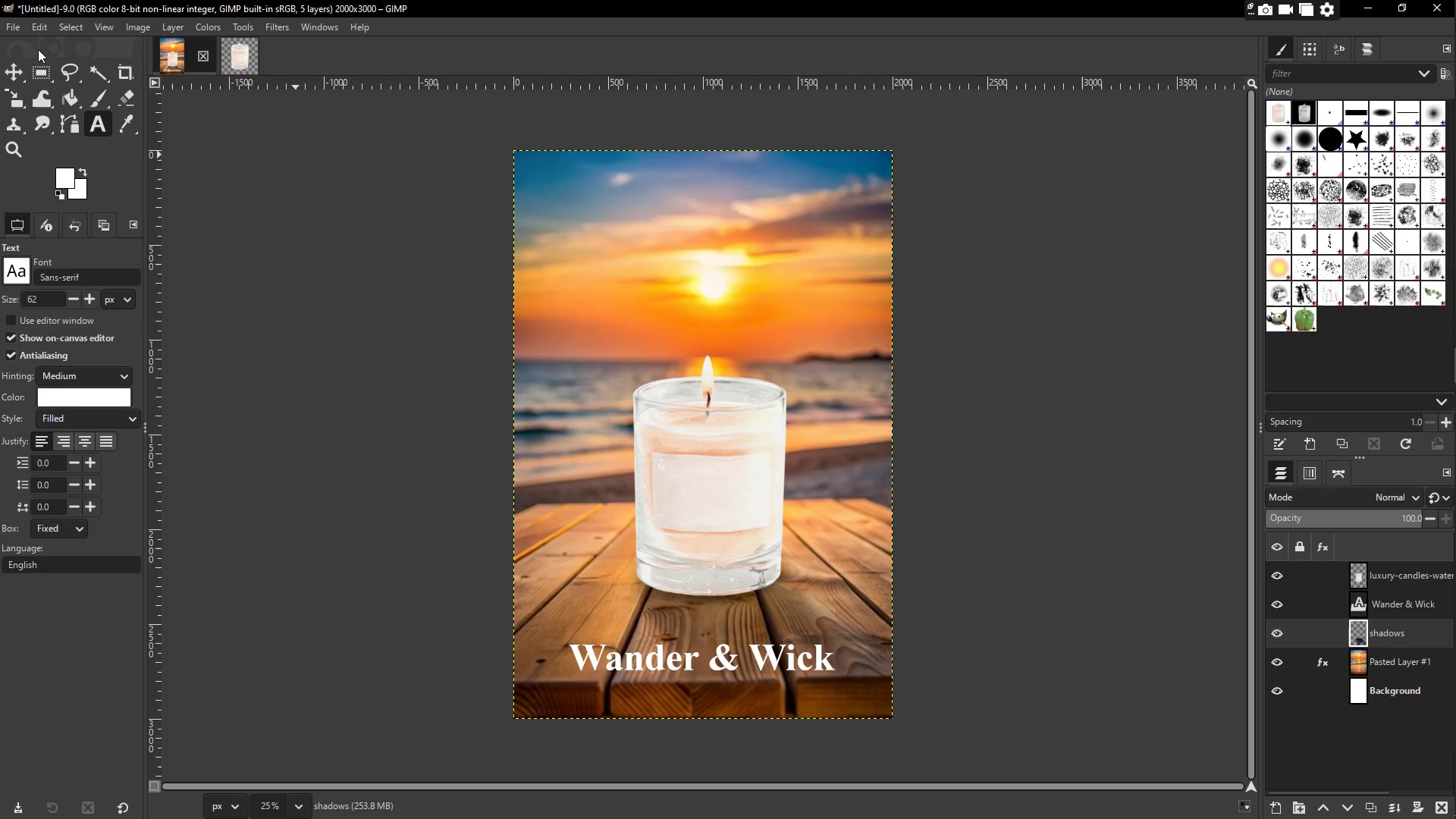 
left_click([14, 71])
 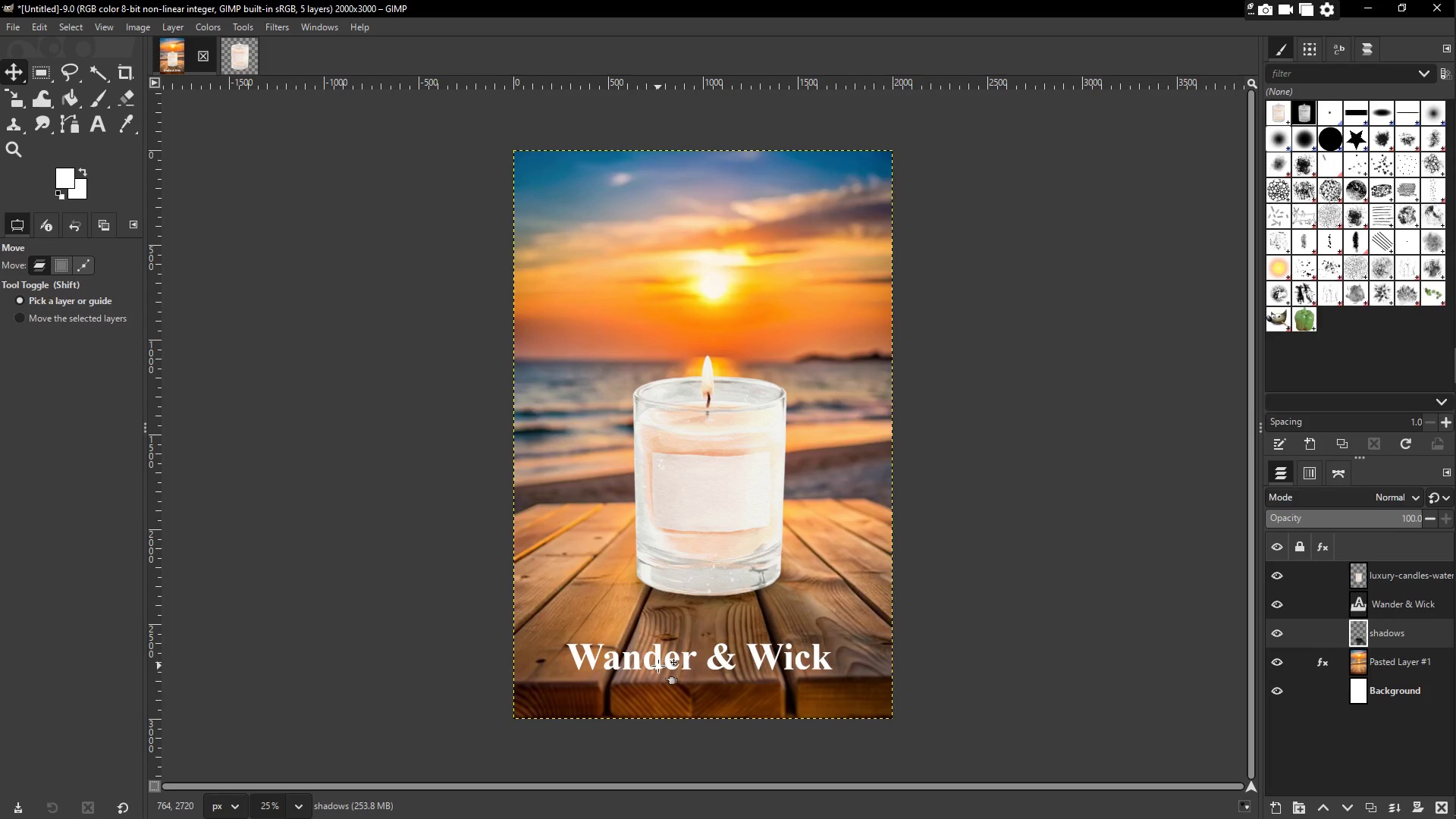 
wait(6.09)
 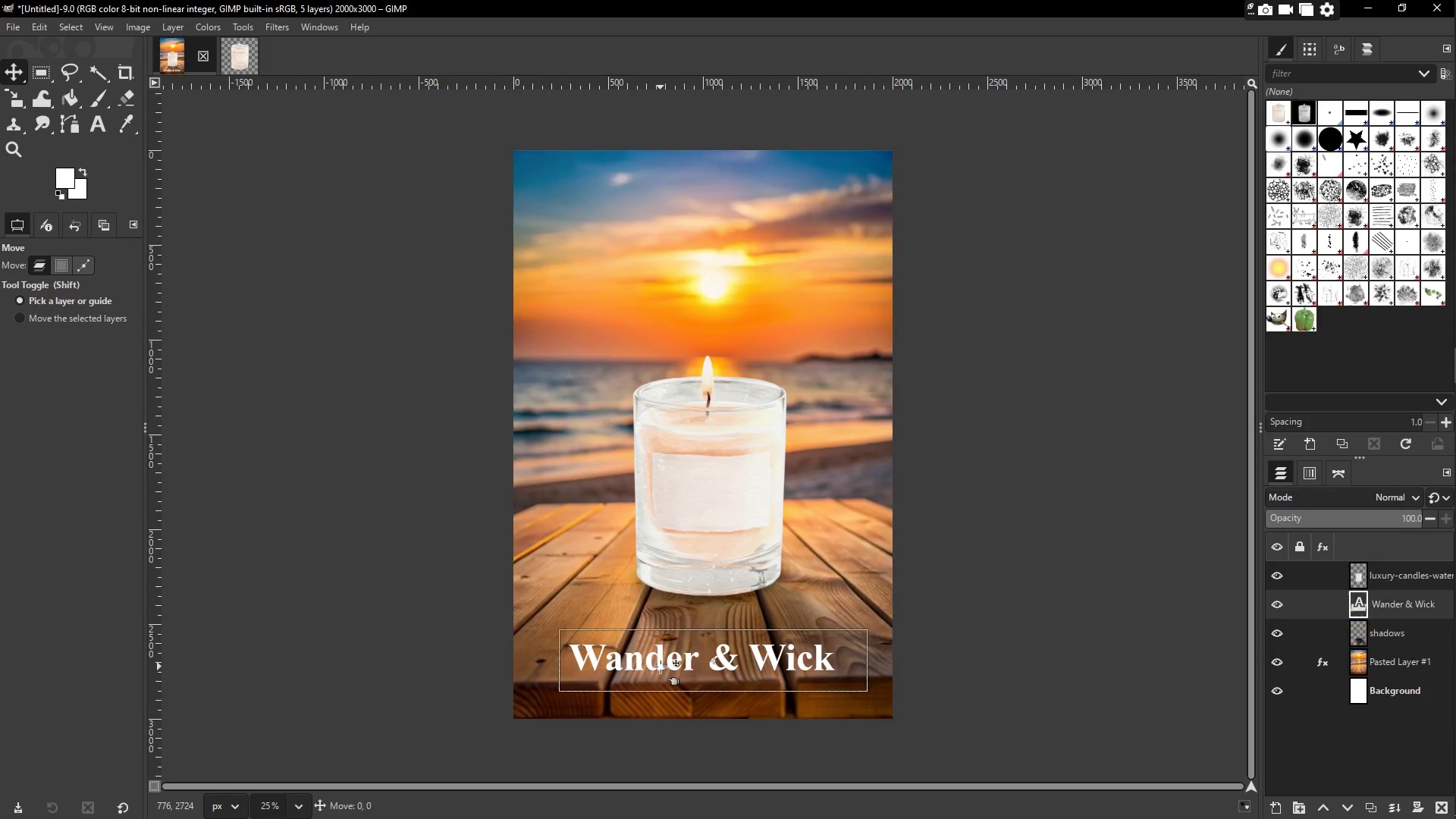 
key(T)
 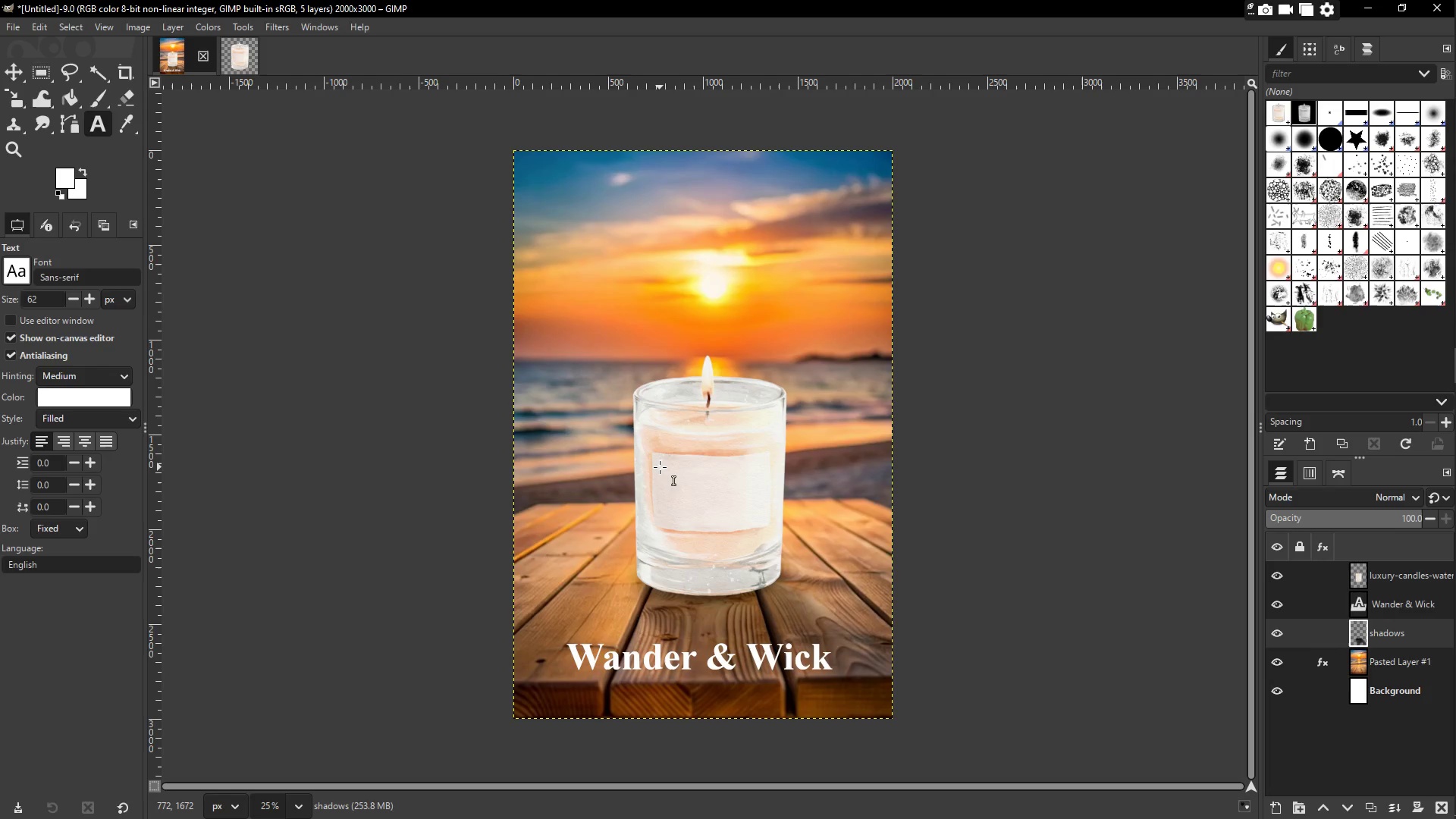 
left_click_drag(start_coordinate=[661, 463], to_coordinate=[768, 517])
 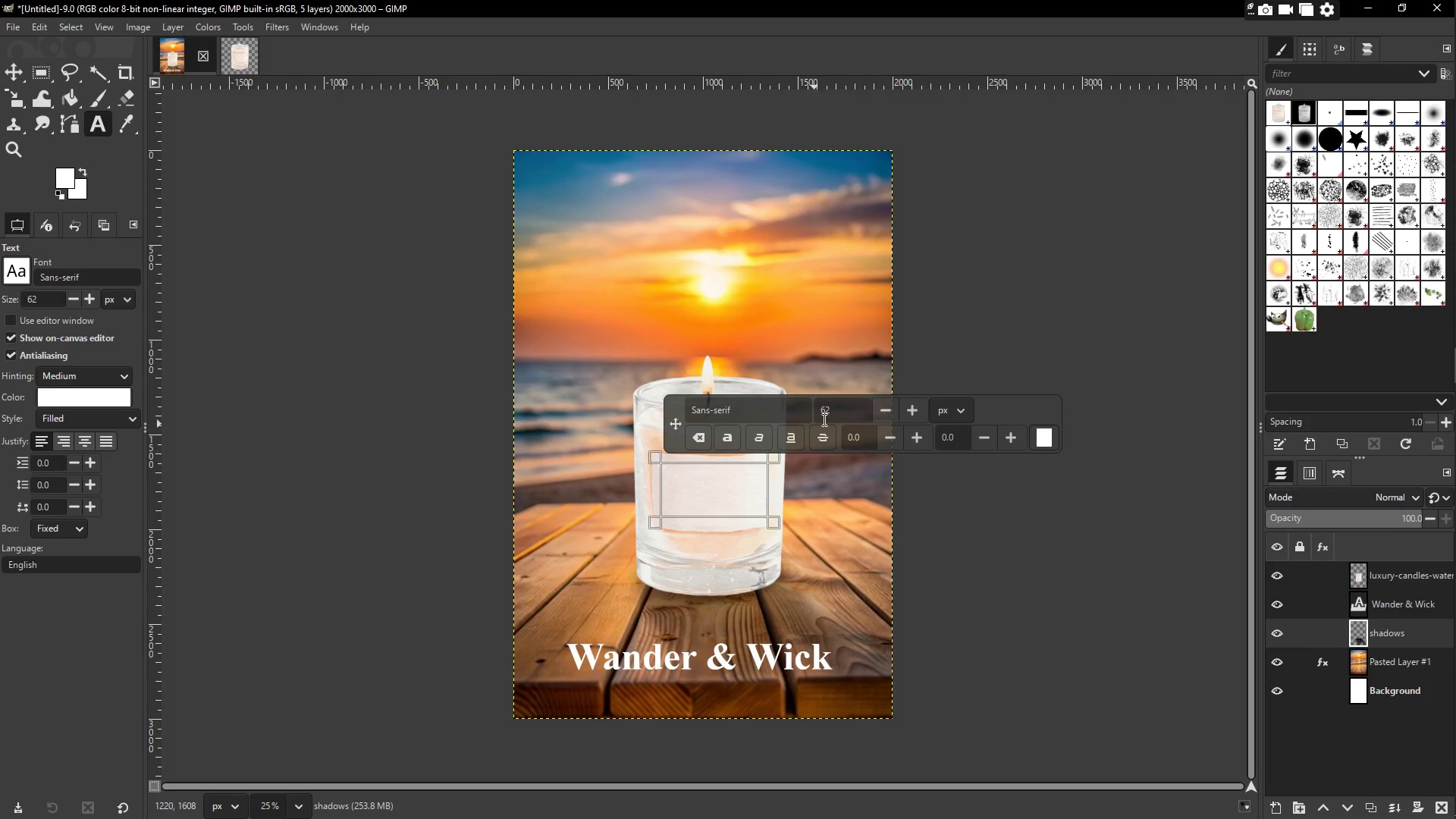 
double_click([862, 414])
 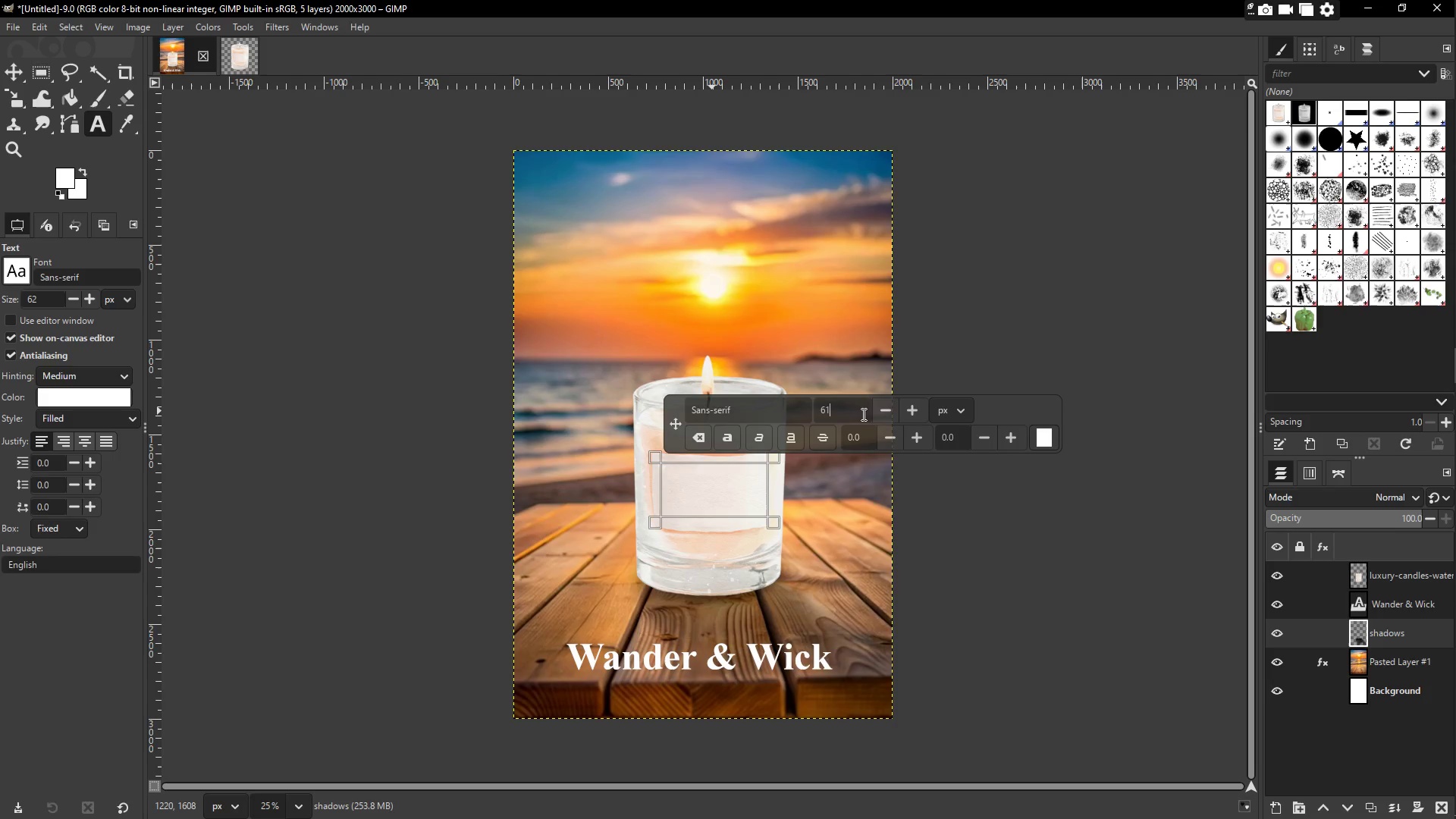 
key(Control+ControlLeft)
 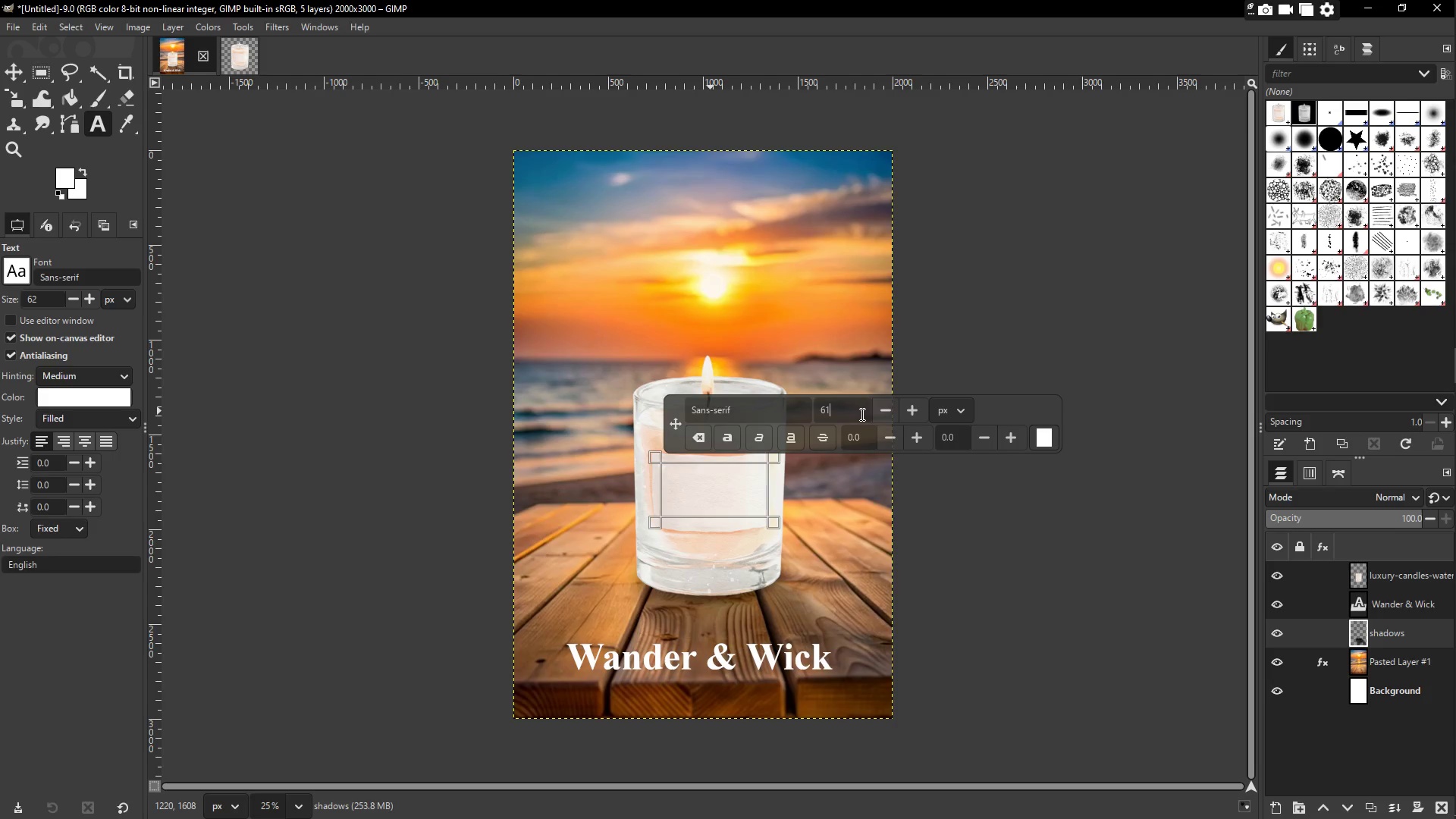 
key(Control+A)
 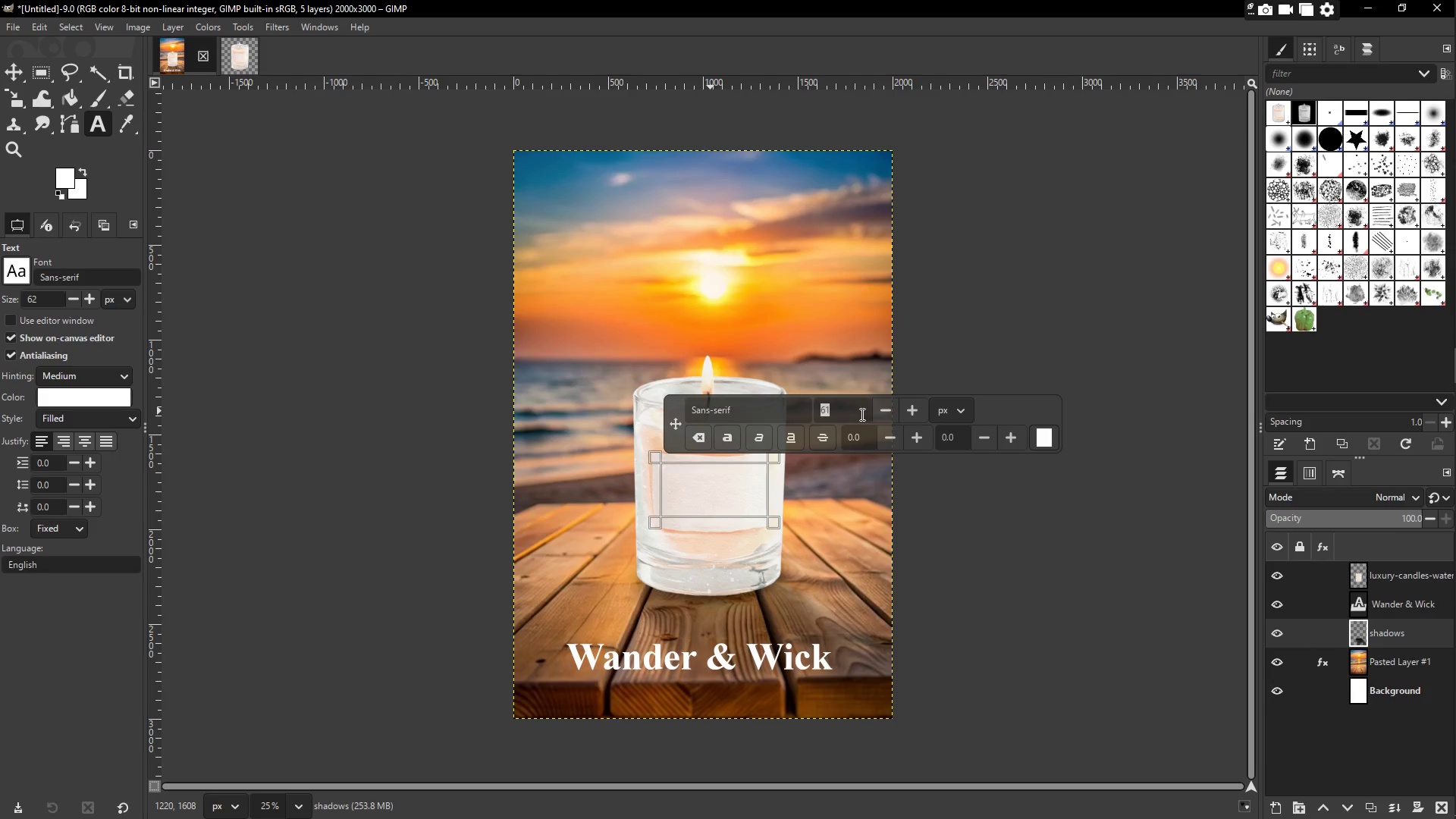 
key(Numpad2)
 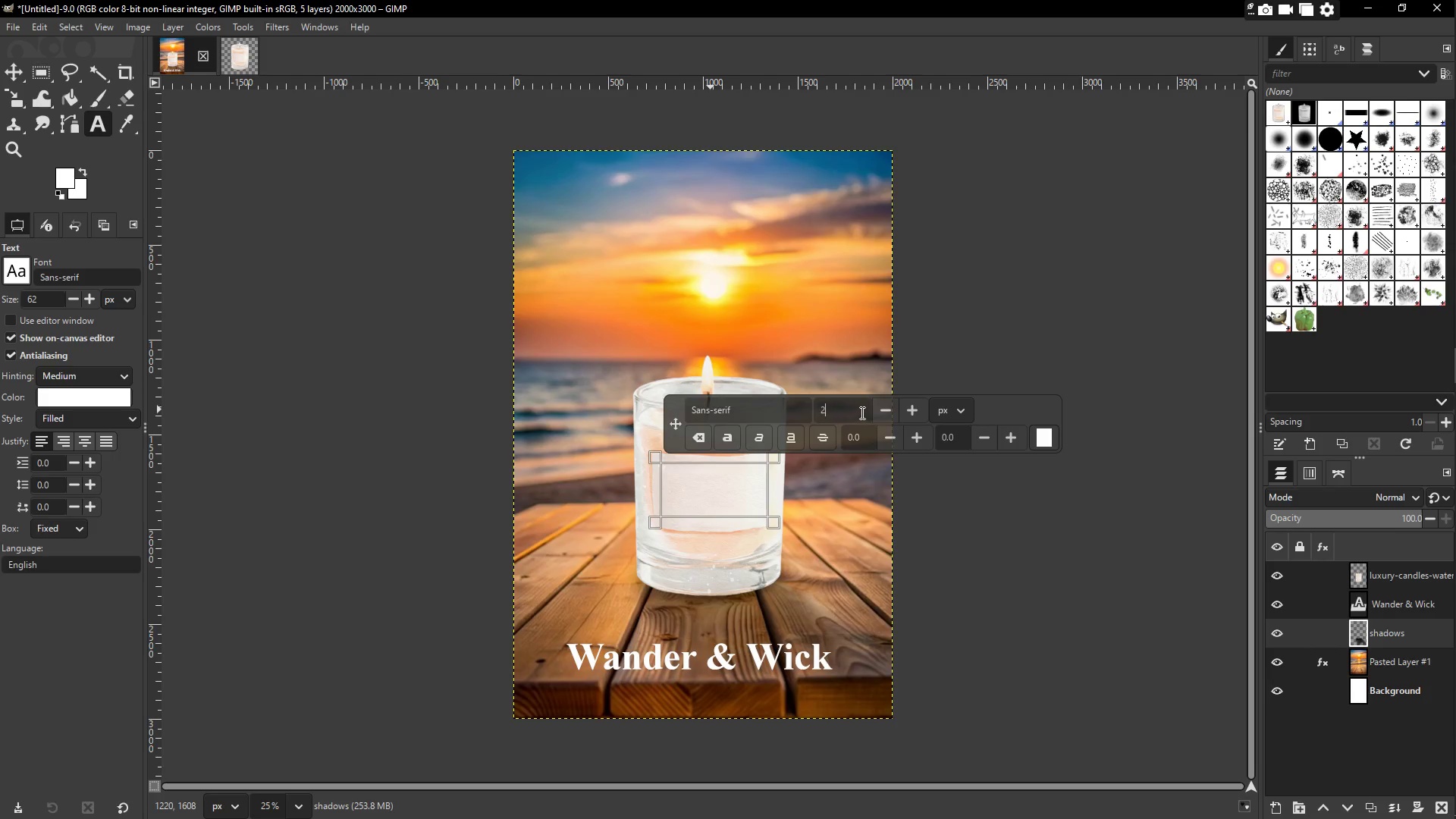 
key(Numpad0)
 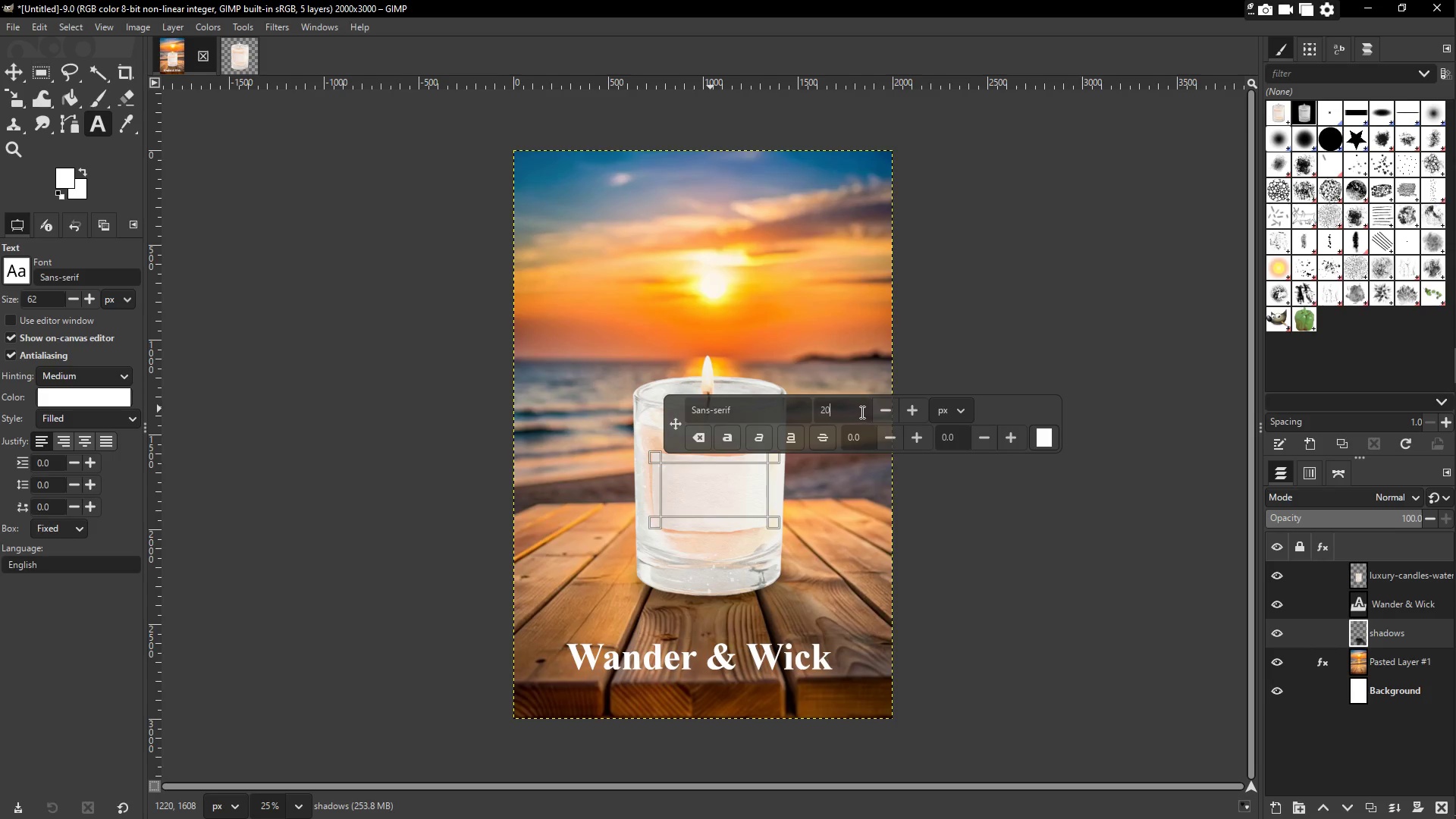 
key(NumpadEnter)
 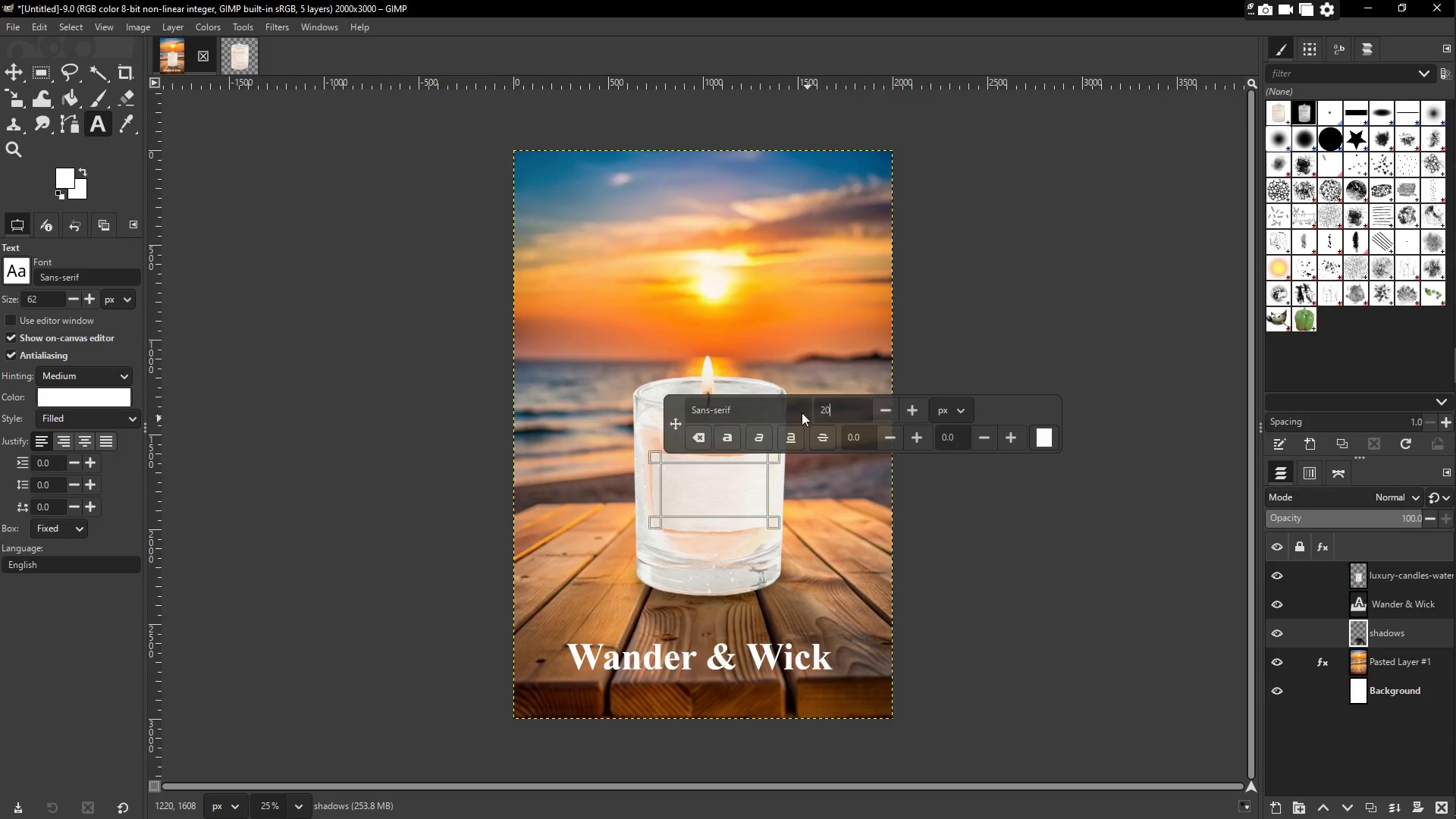 
left_click([783, 406])
 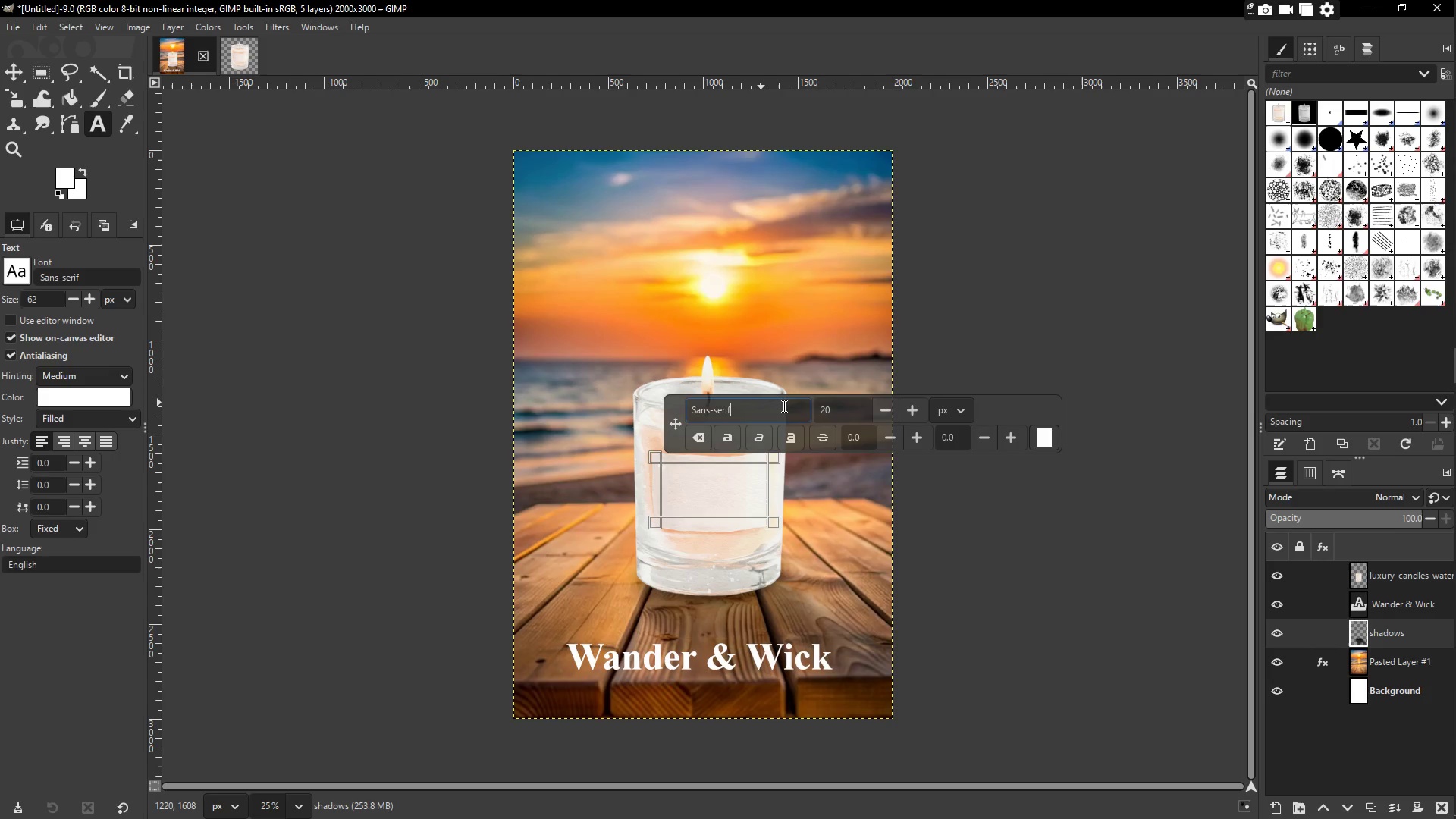 
key(Control+ControlLeft)
 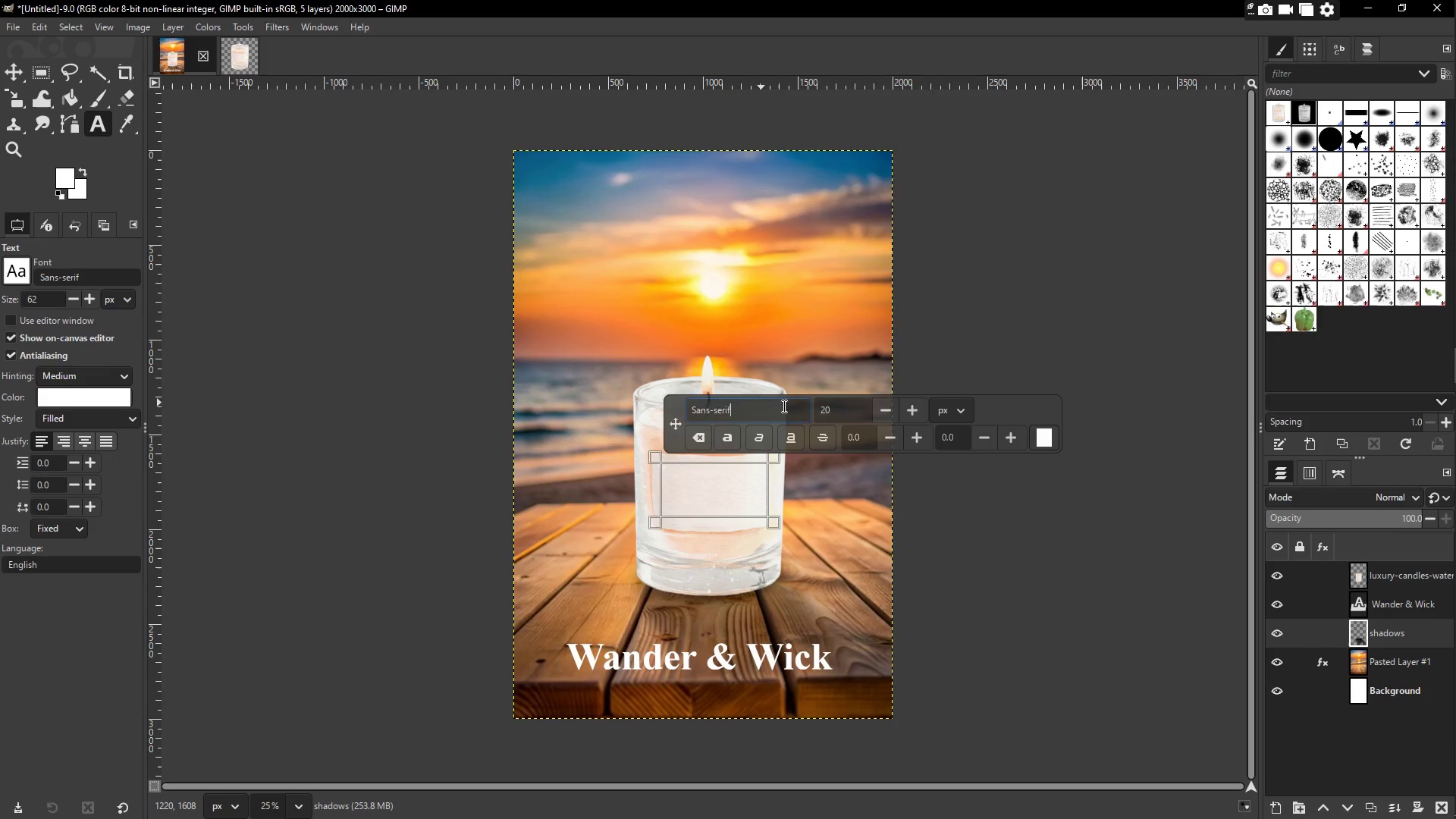 
key(Control+A)
 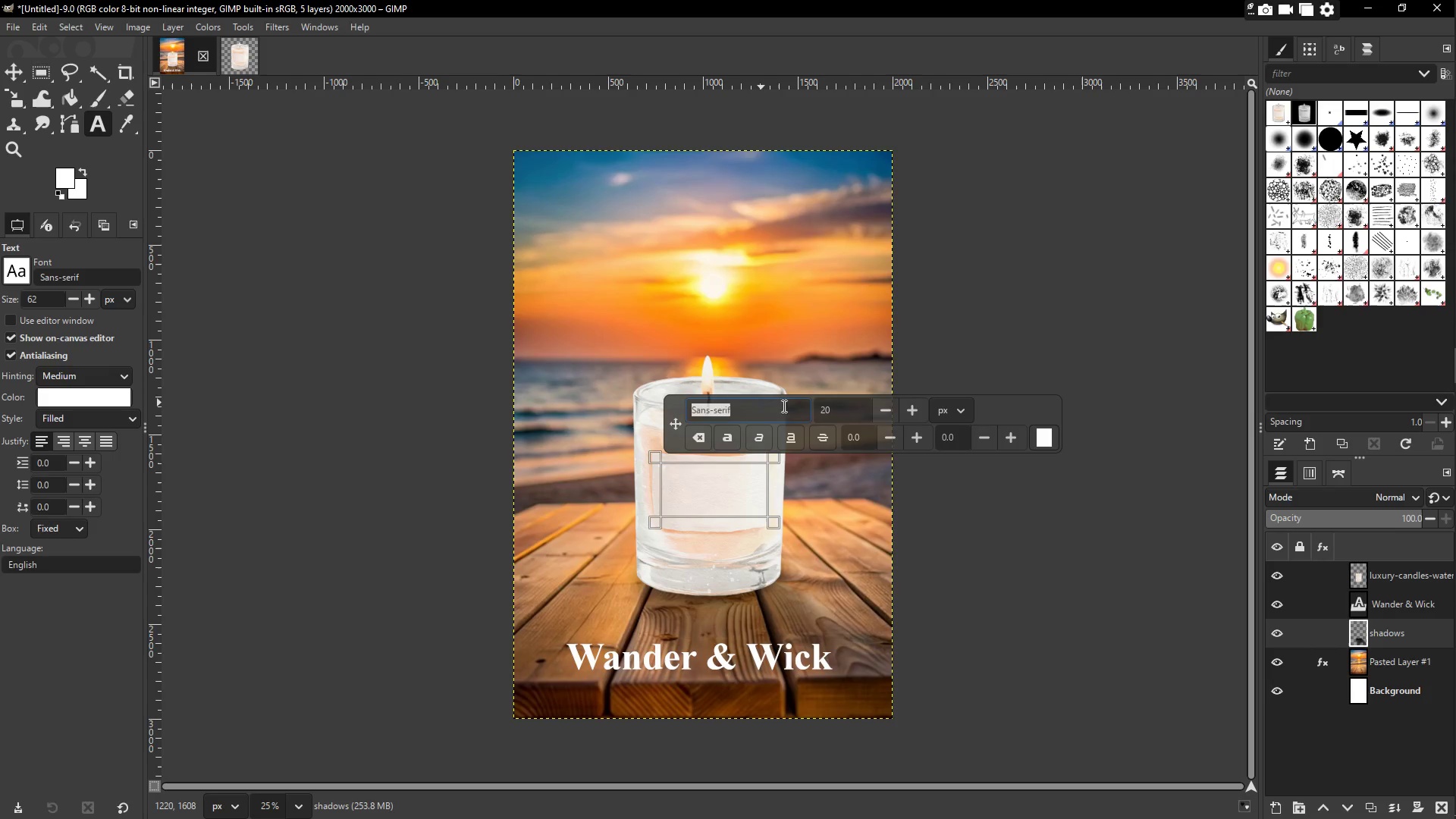 
type(times)
 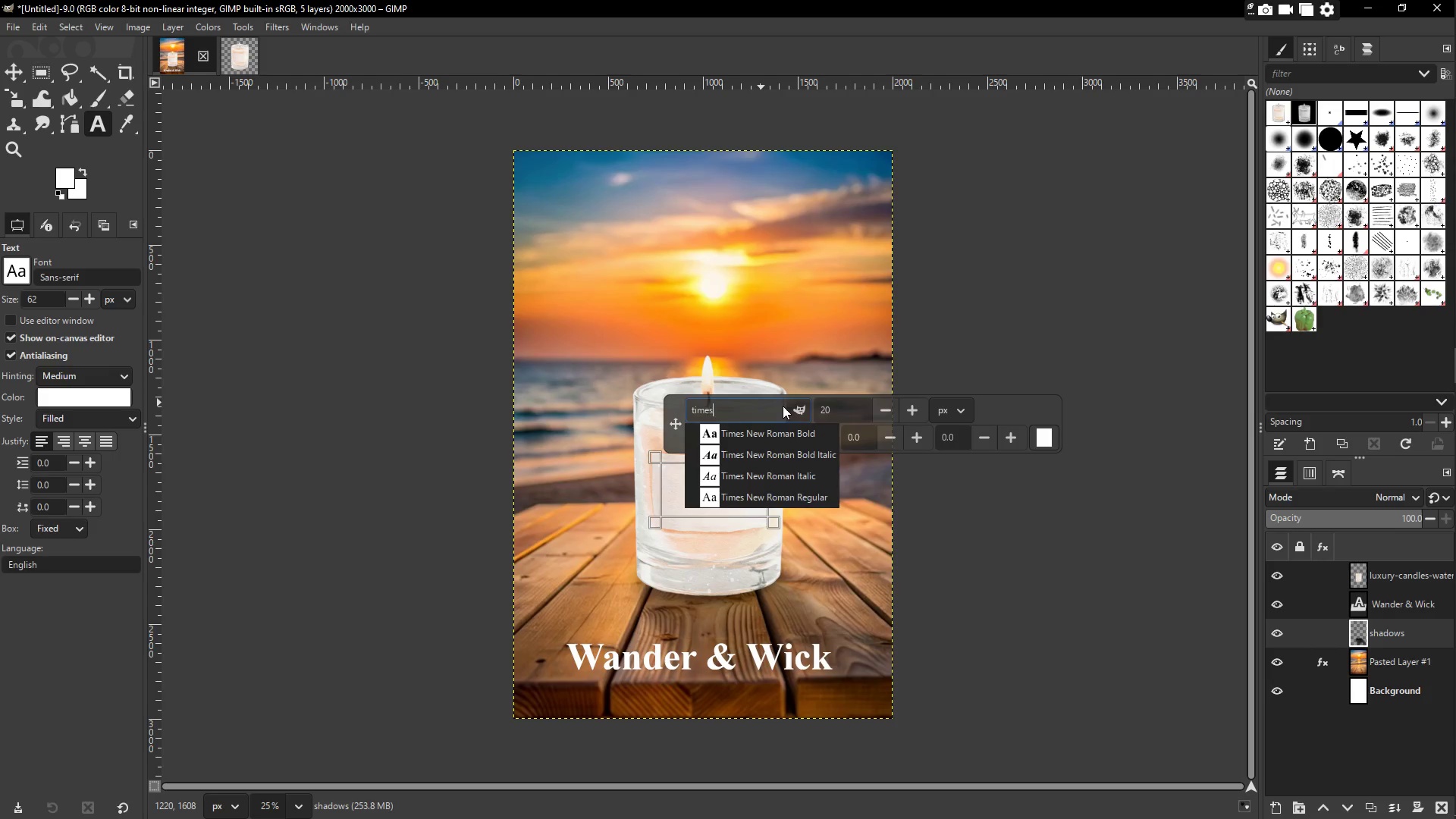 
key(Enter)
 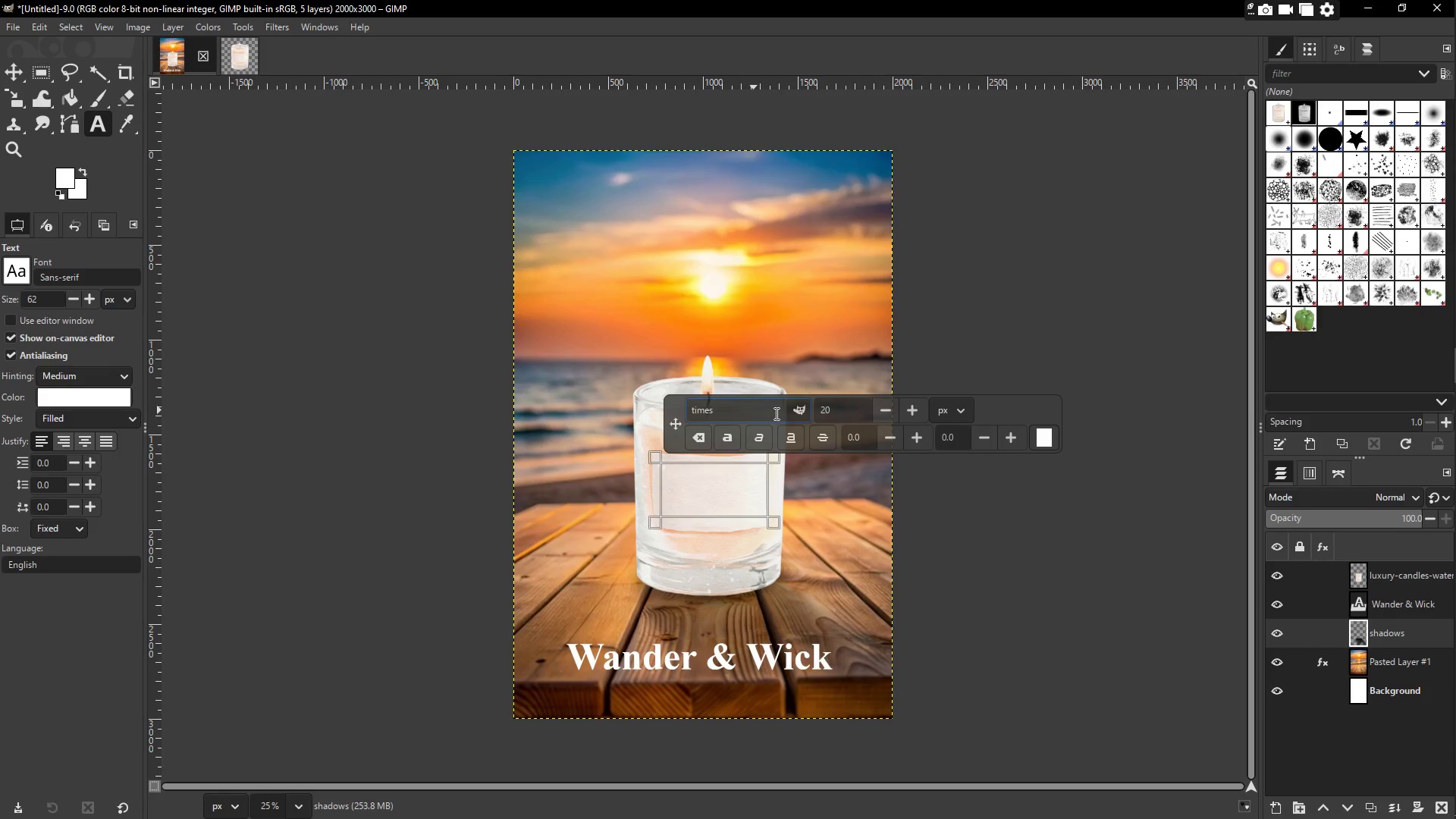 
key(Space)
 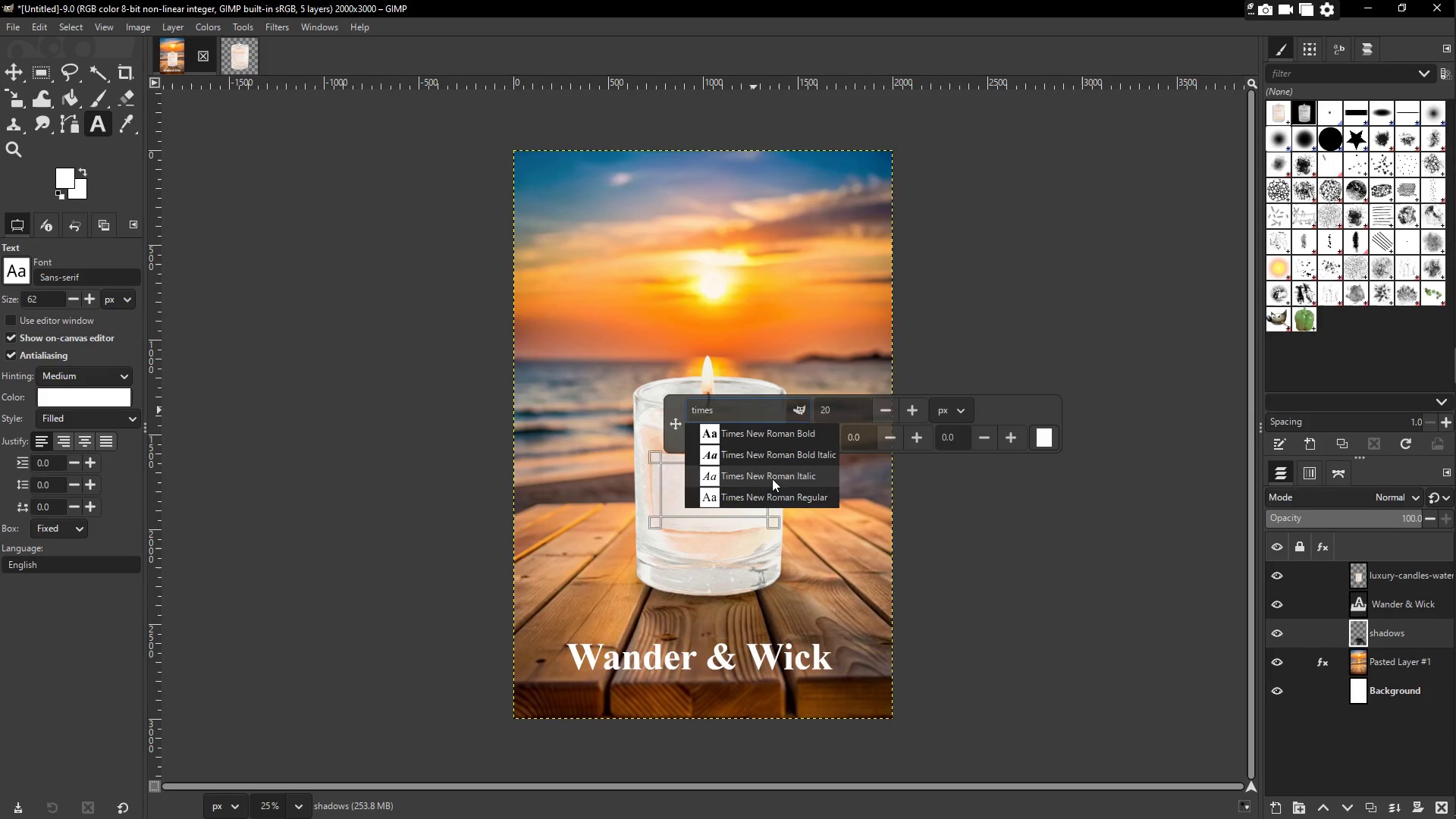 
double_click([685, 489])
 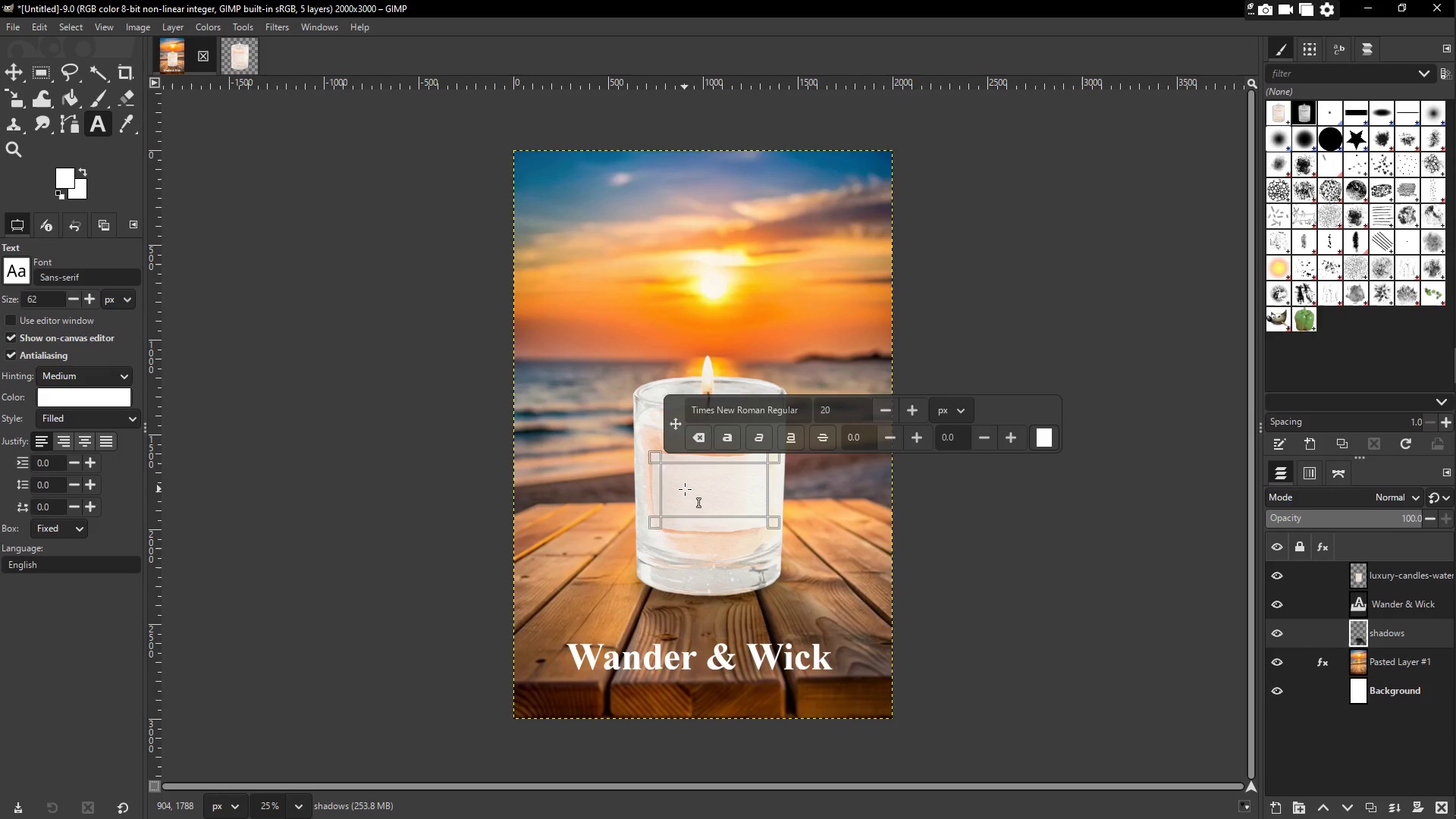 
type(LUXU)
 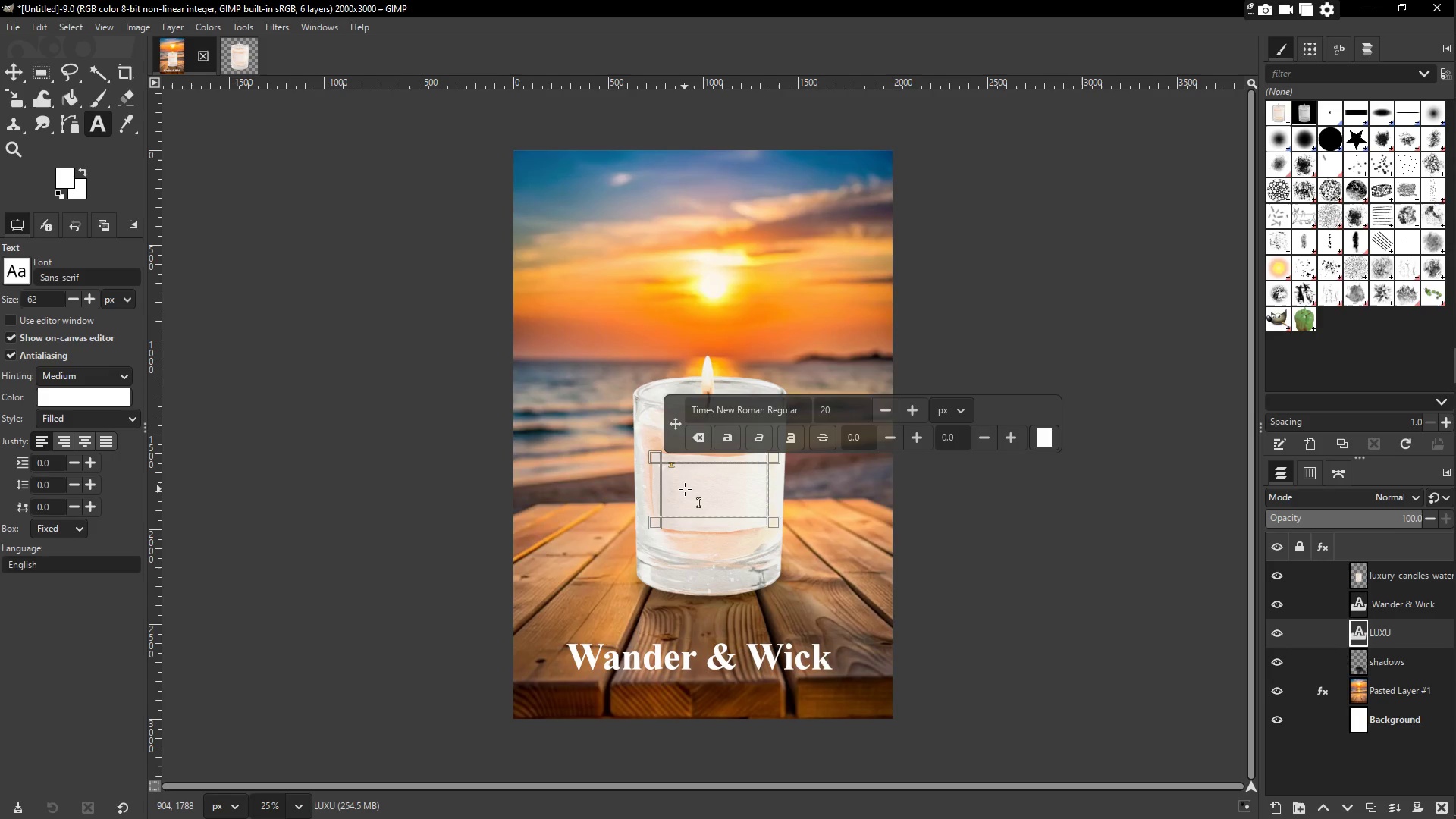 
key(Control+ControlLeft)
 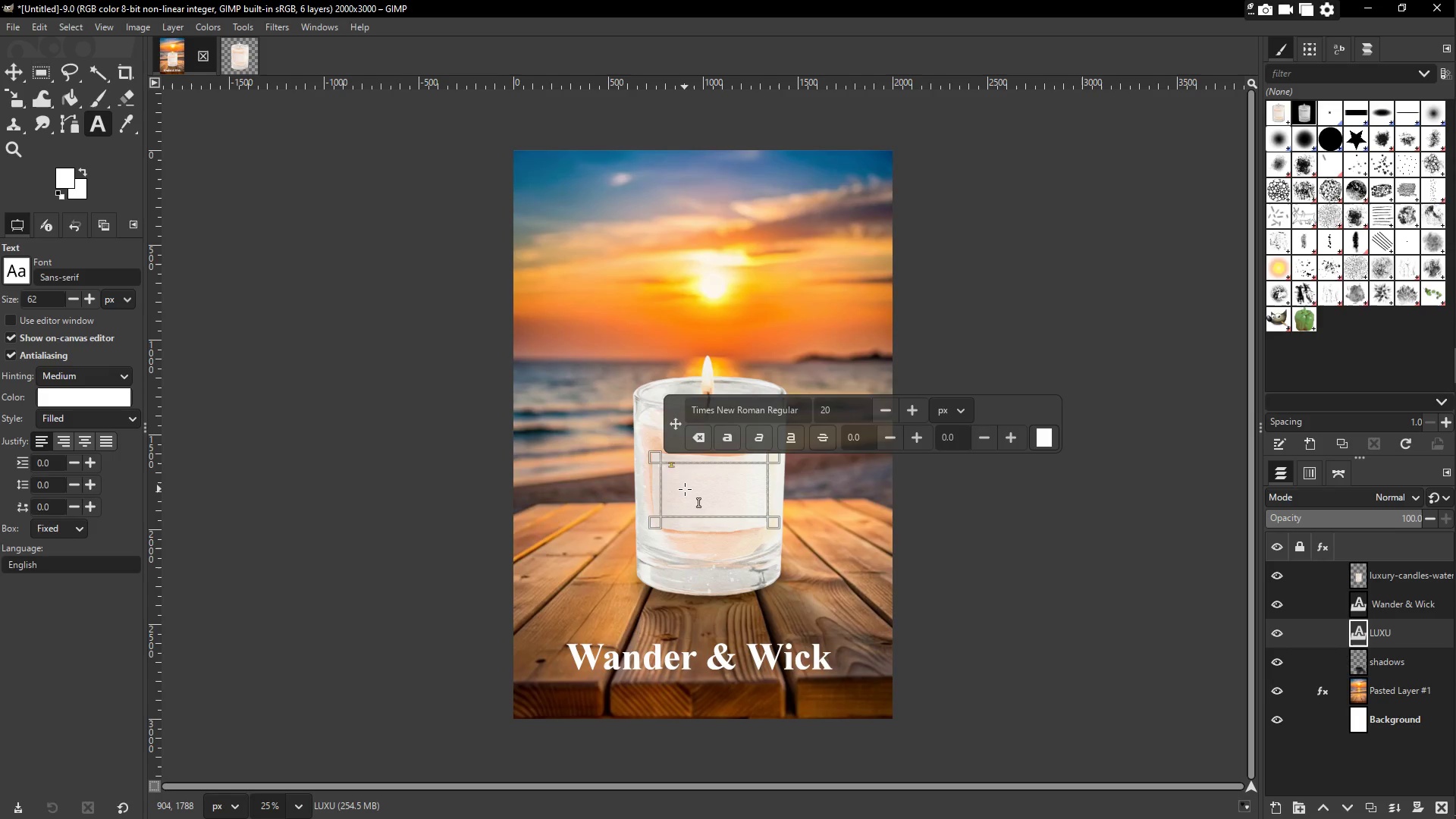 
key(Control+A)
 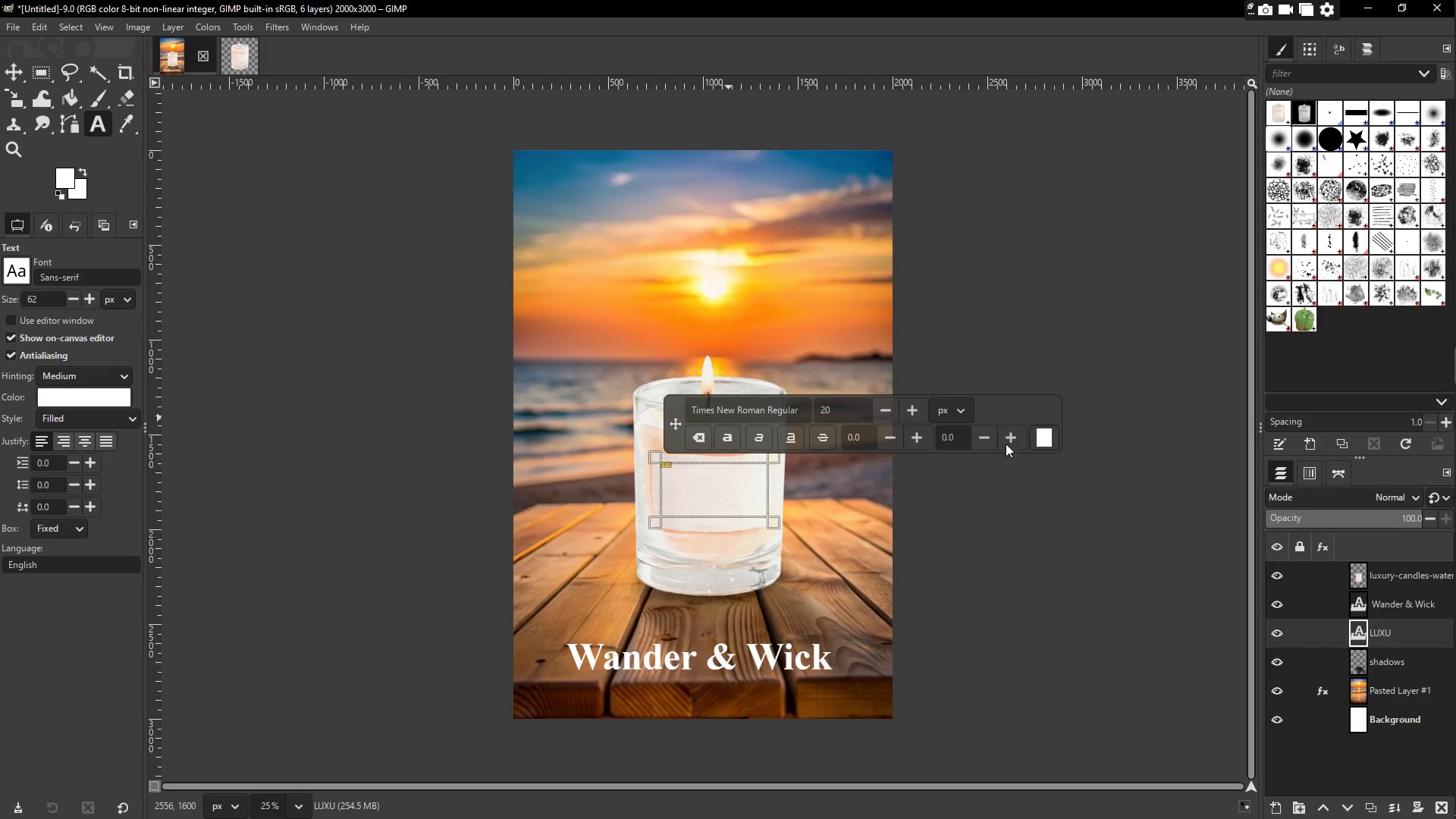 
left_click([1046, 431])
 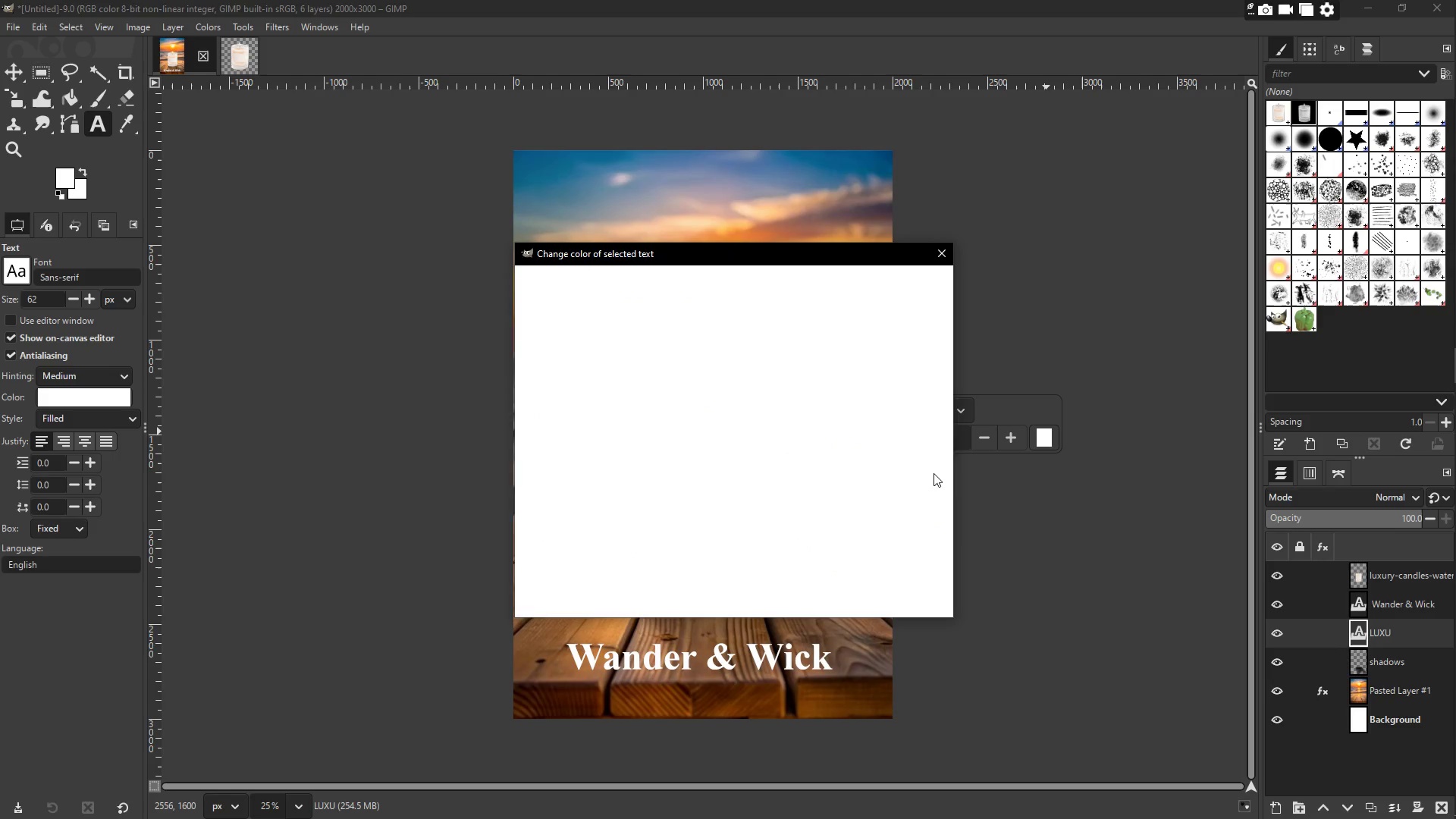 
left_click_drag(start_coordinate=[691, 398], to_coordinate=[384, 678])
 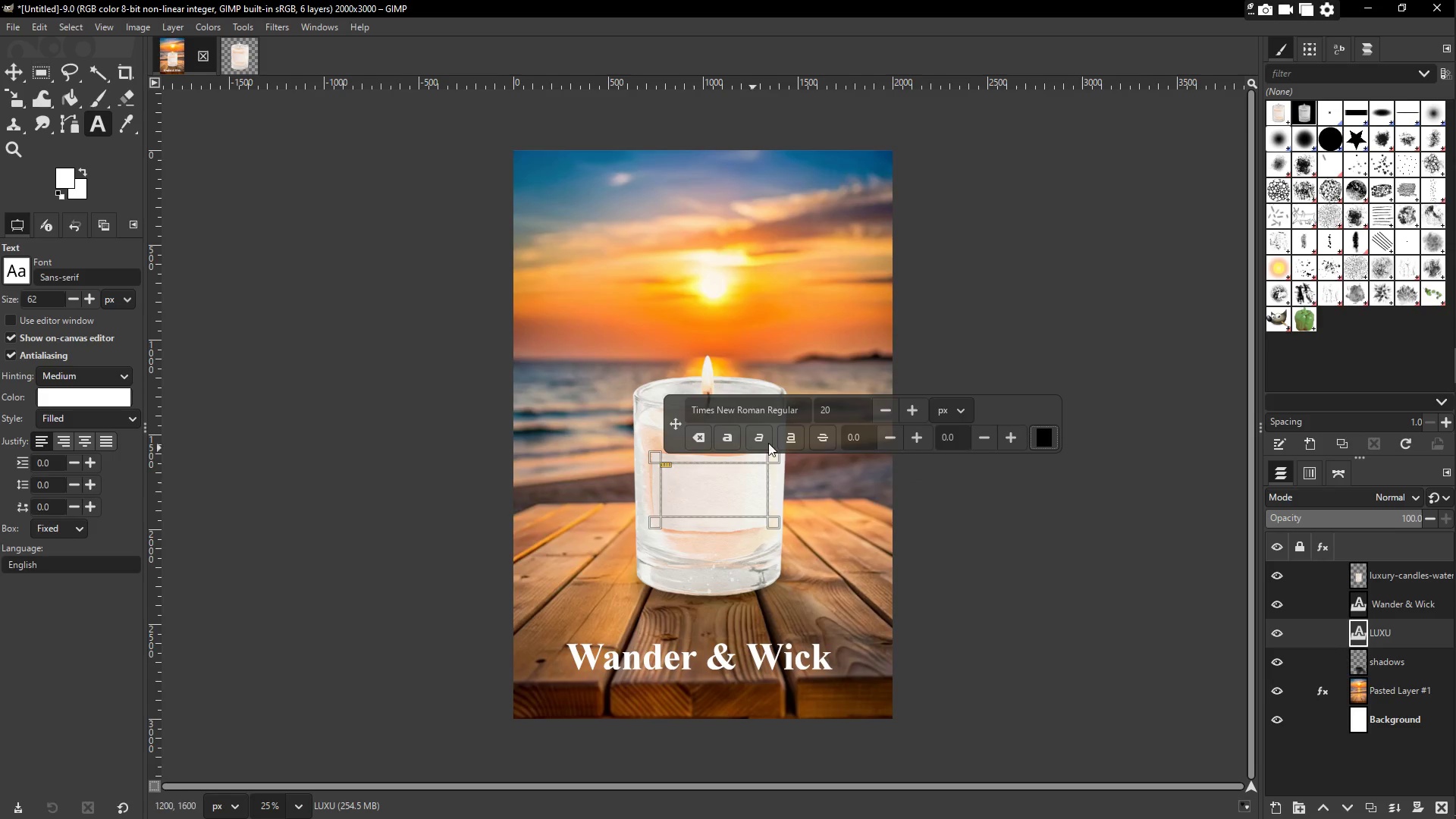 
left_click([859, 408])
 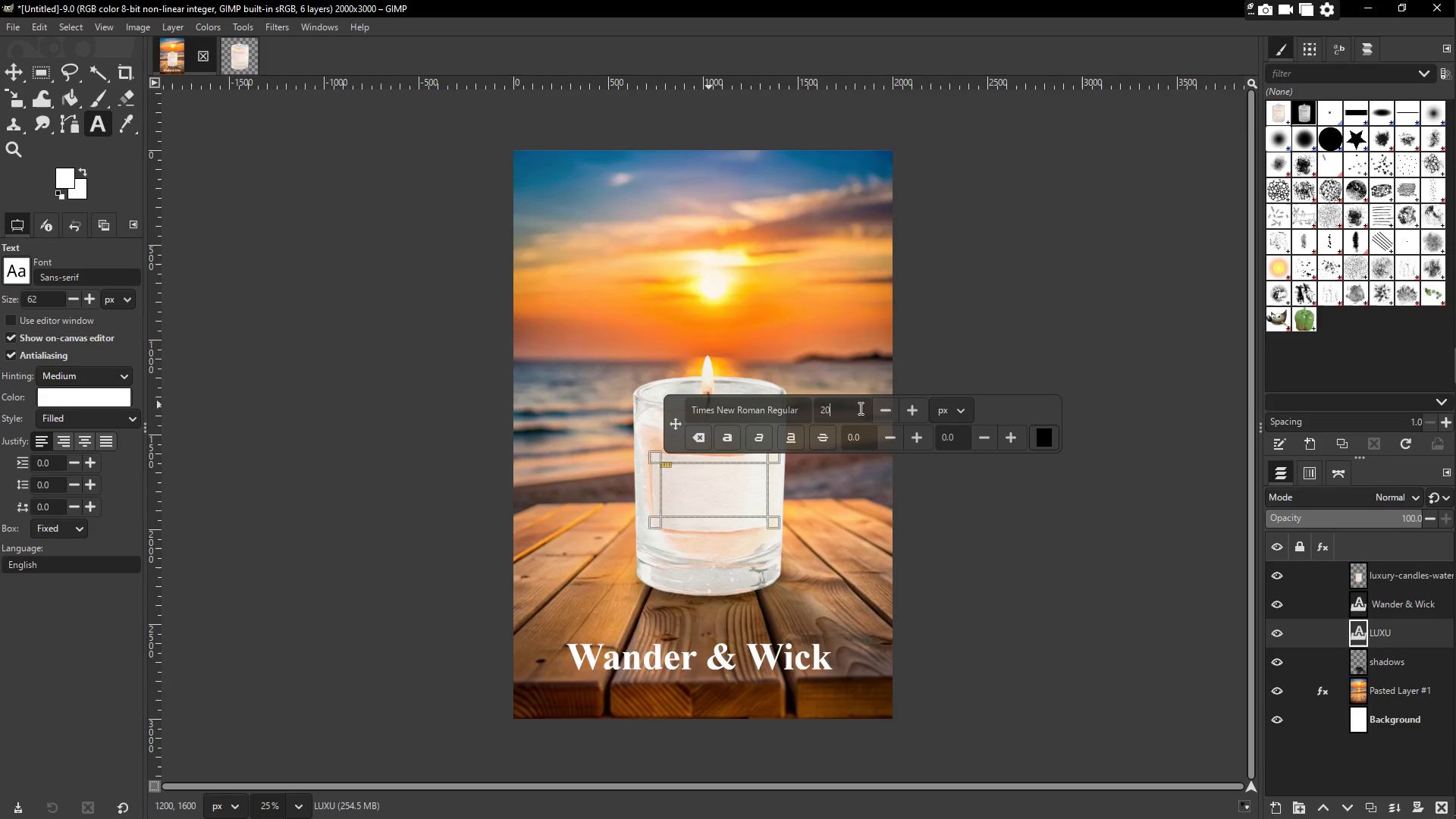 
key(Control+ControlLeft)
 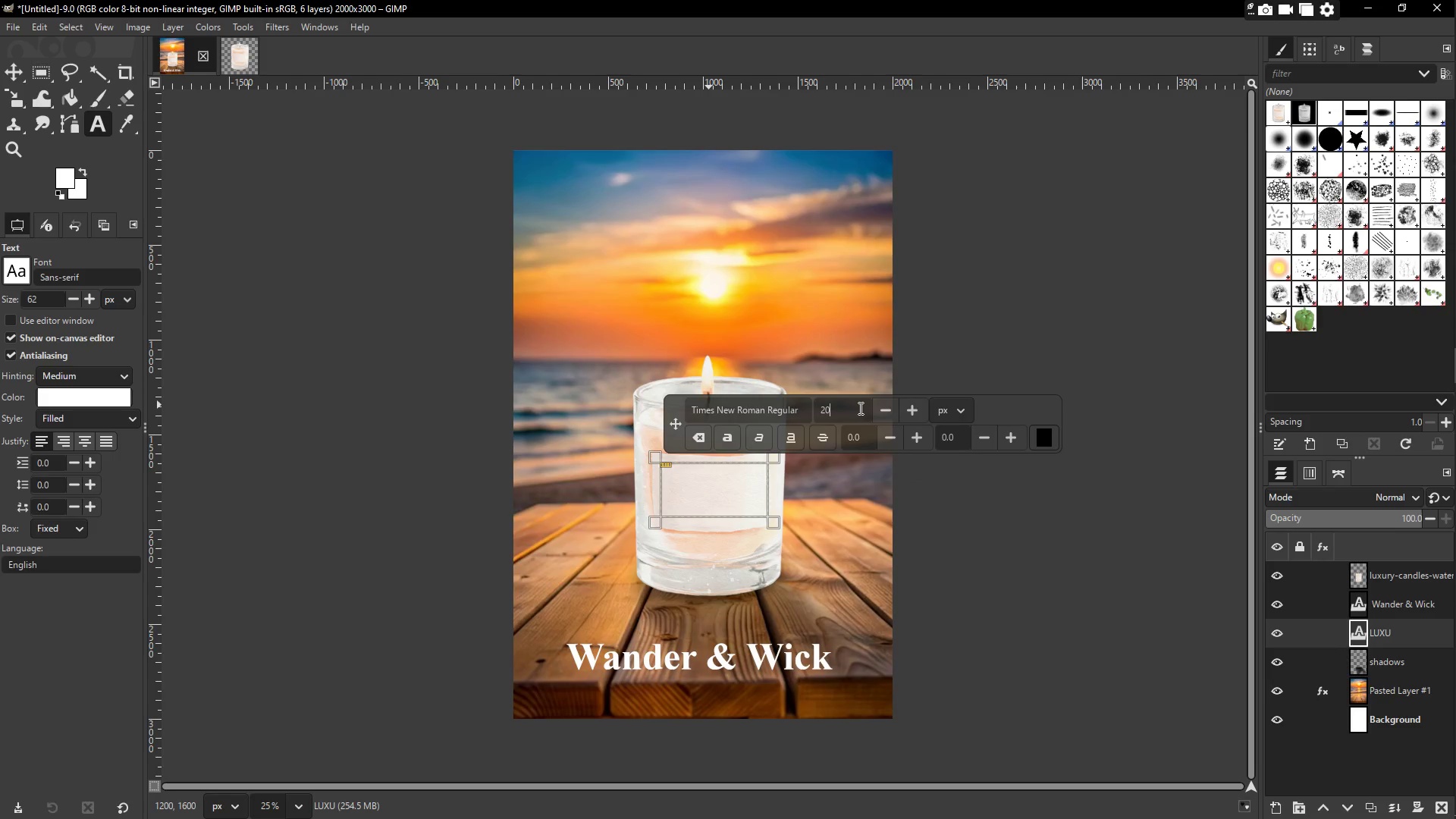 
key(Control+A)
 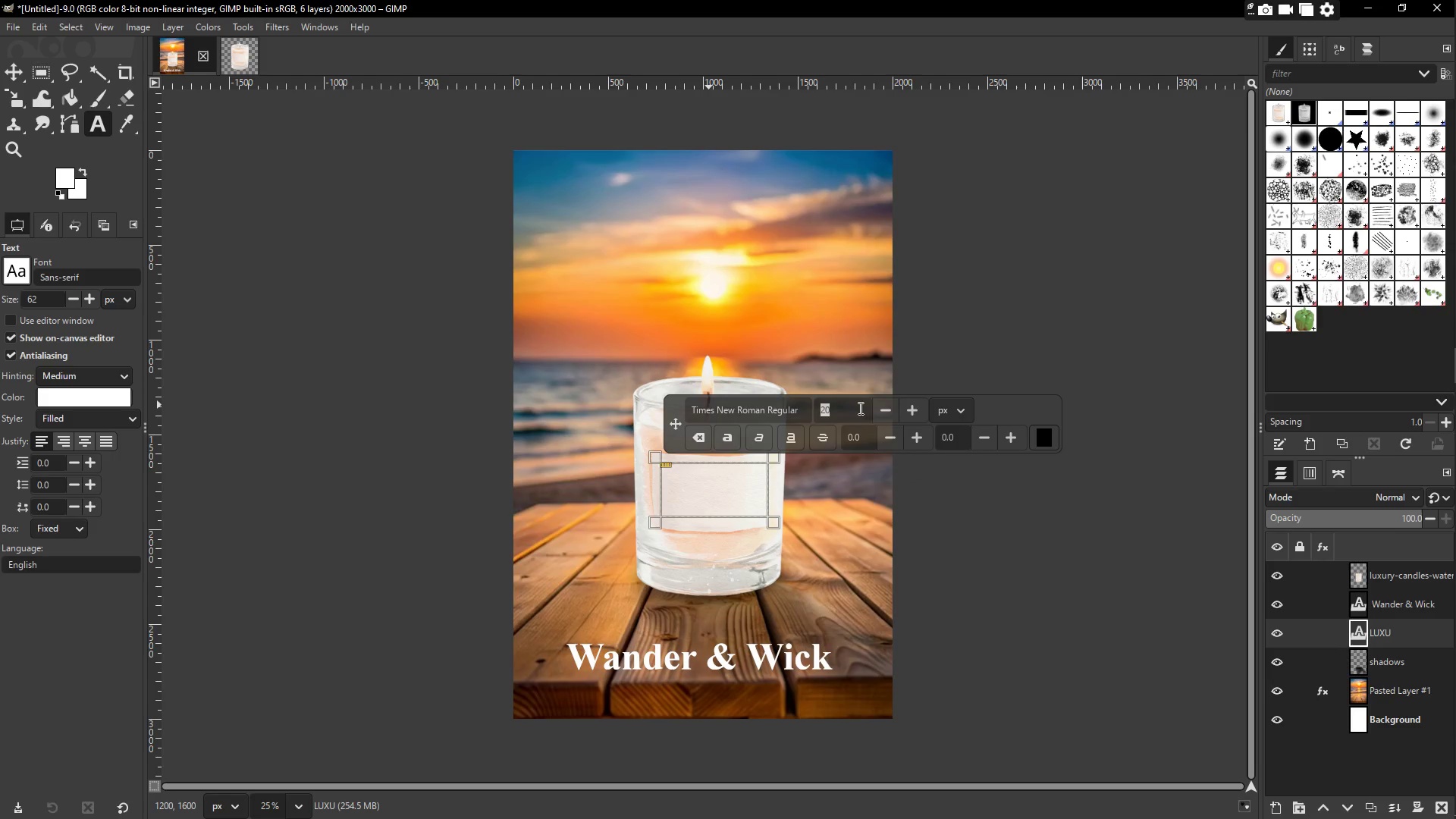 
key(Numpad6)
 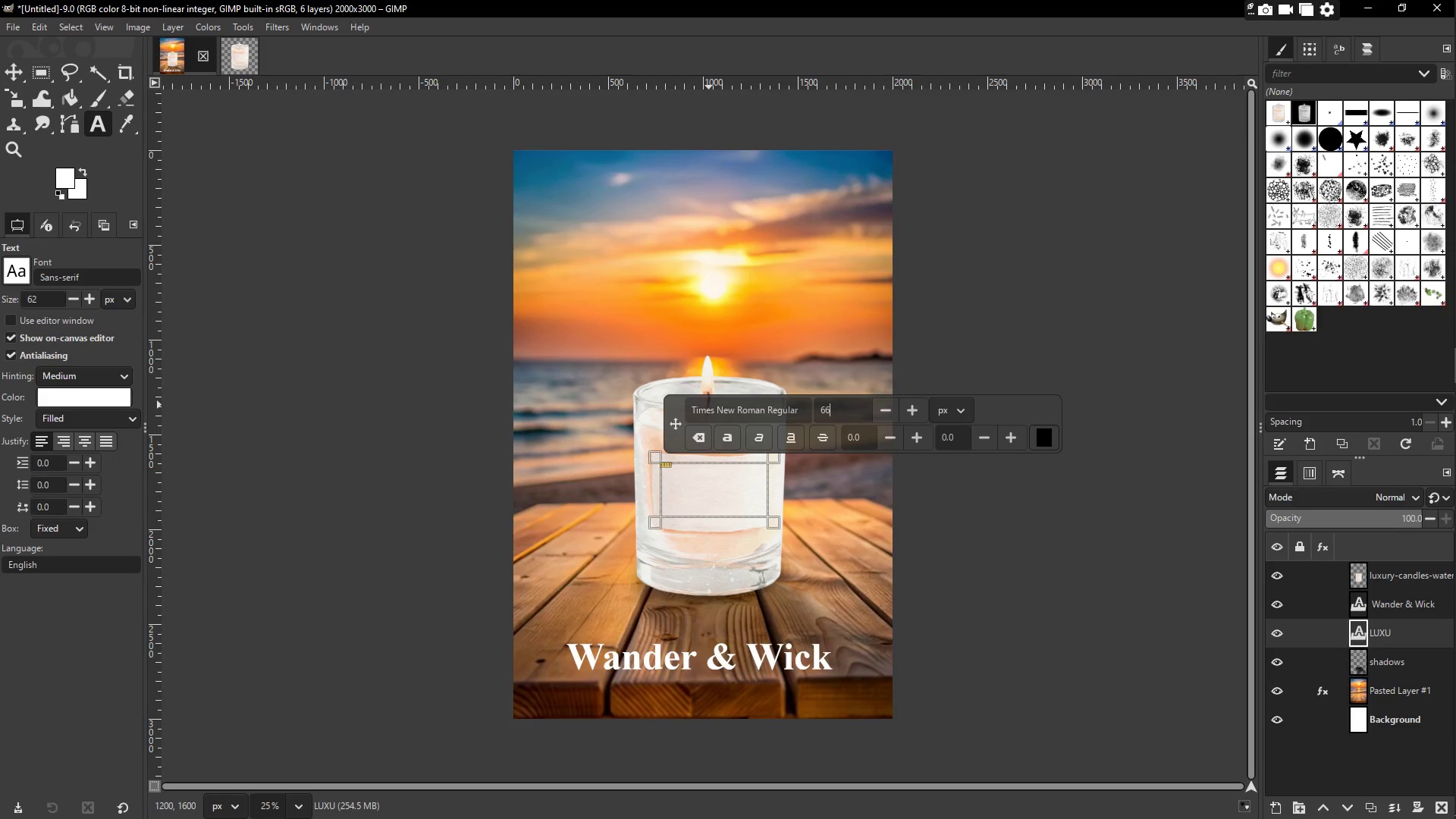 
key(Numpad6)
 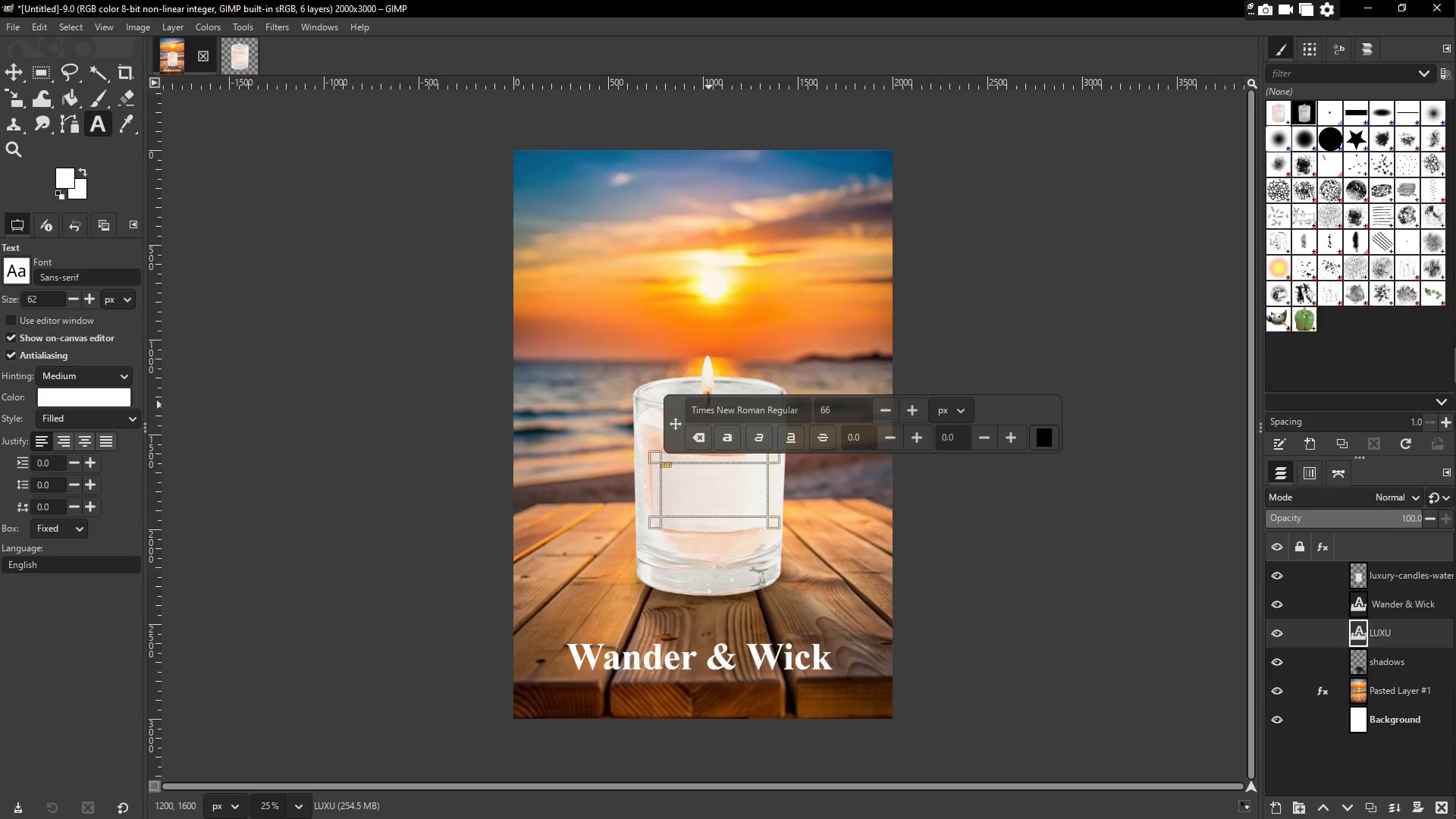 
key(NumpadEnter)
 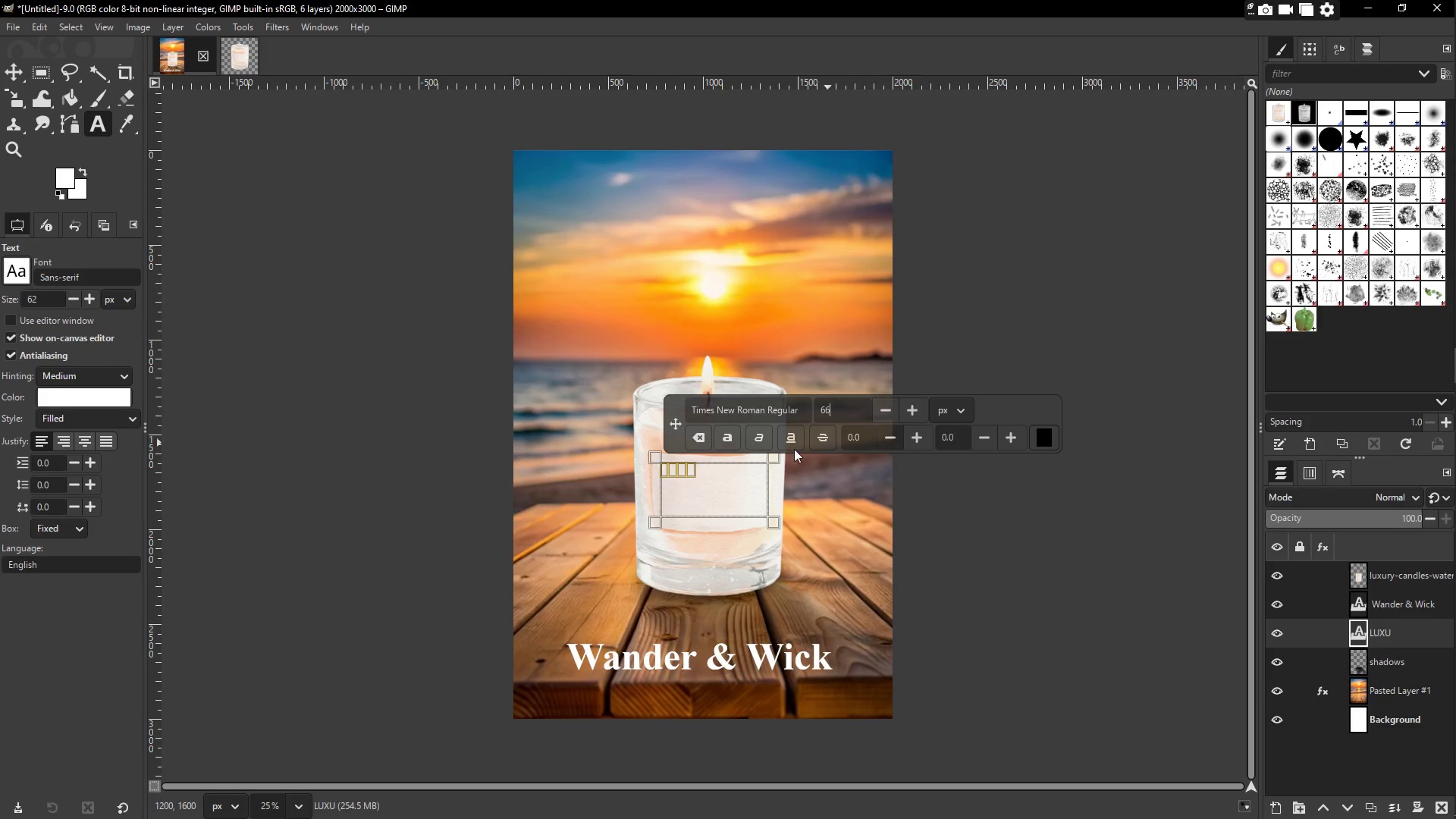 
left_click([699, 477])
 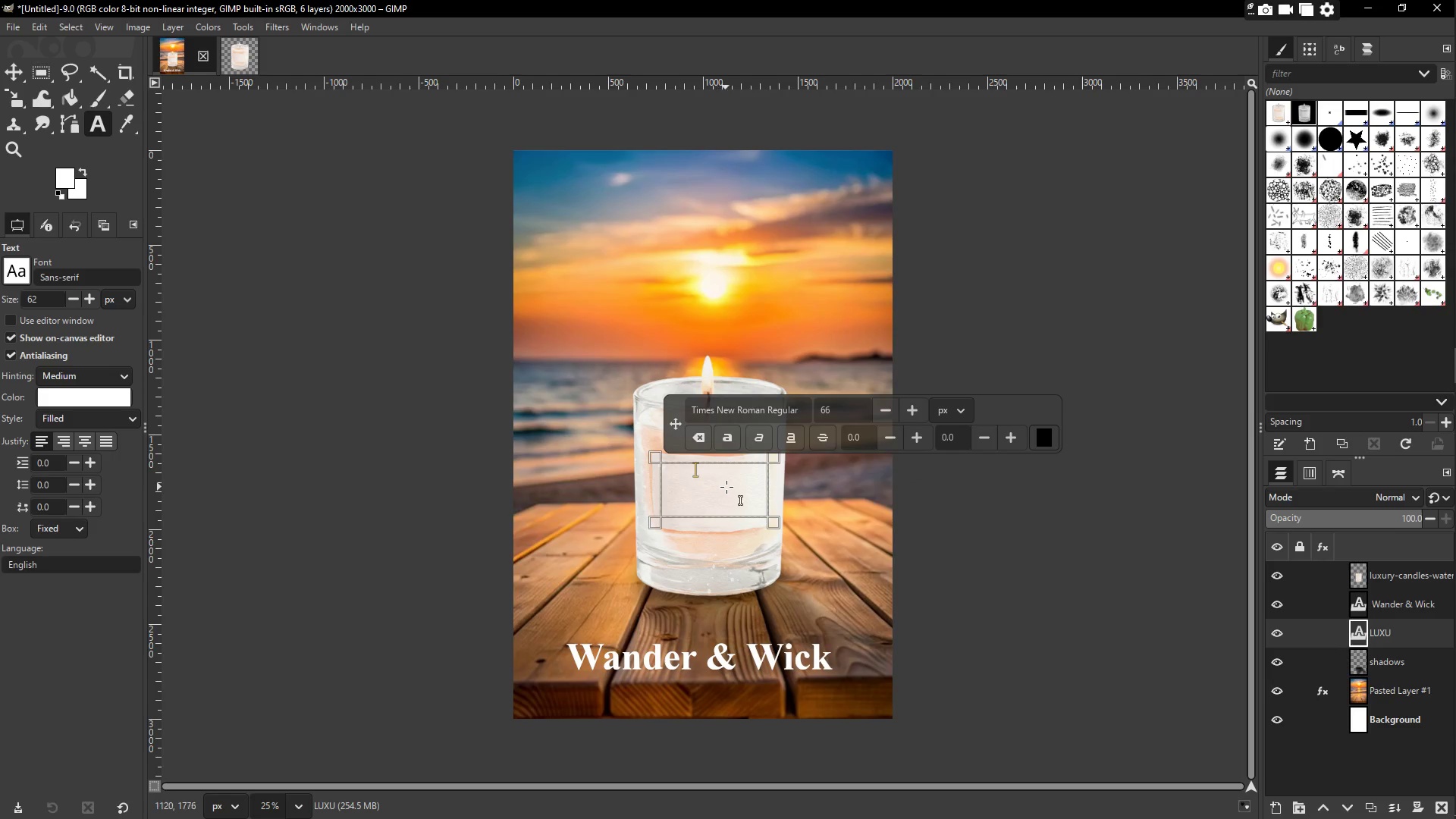 
left_click_drag(start_coordinate=[720, 476], to_coordinate=[634, 477])
 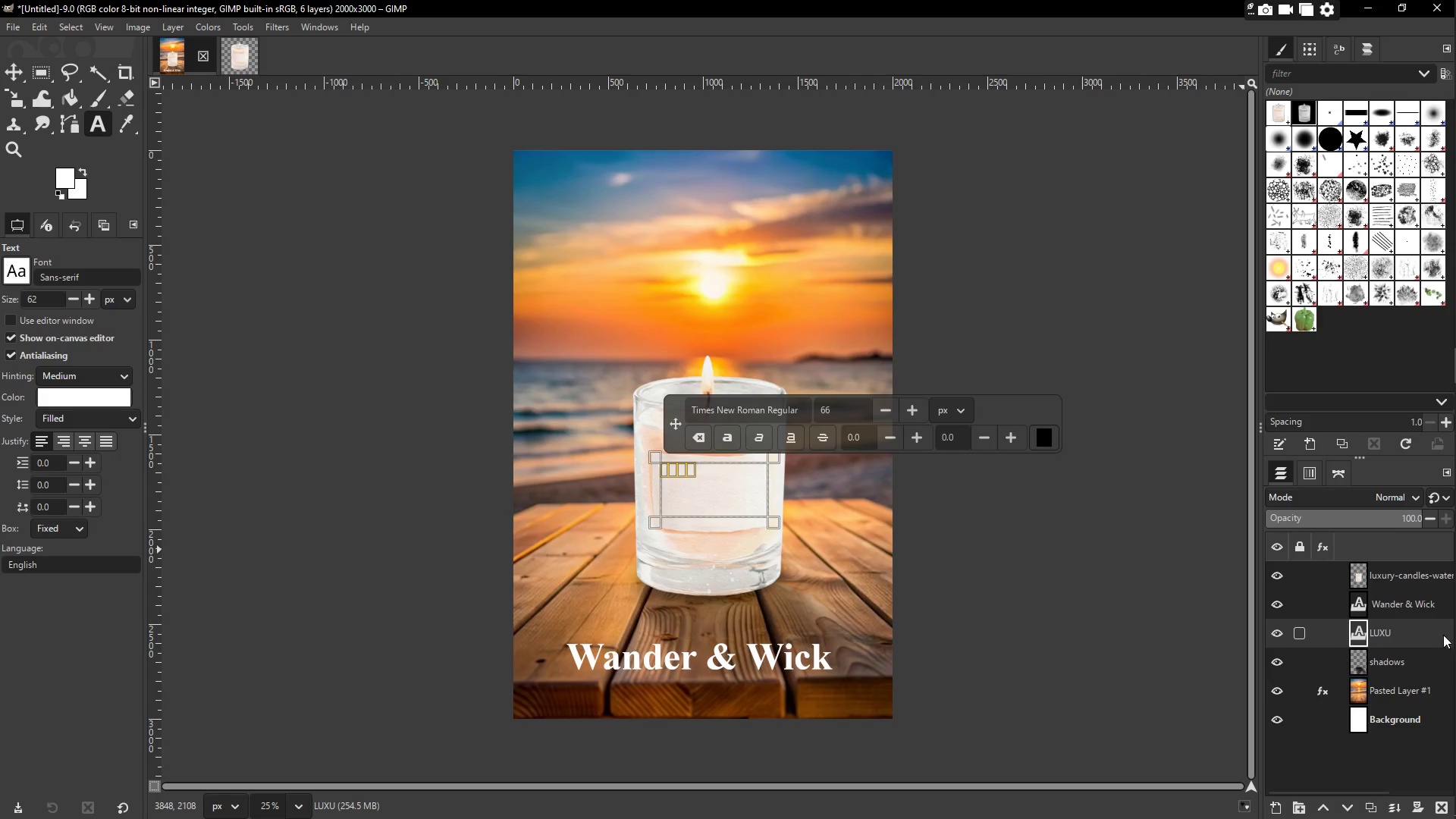 
left_click_drag(start_coordinate=[1397, 626], to_coordinate=[1382, 560])
 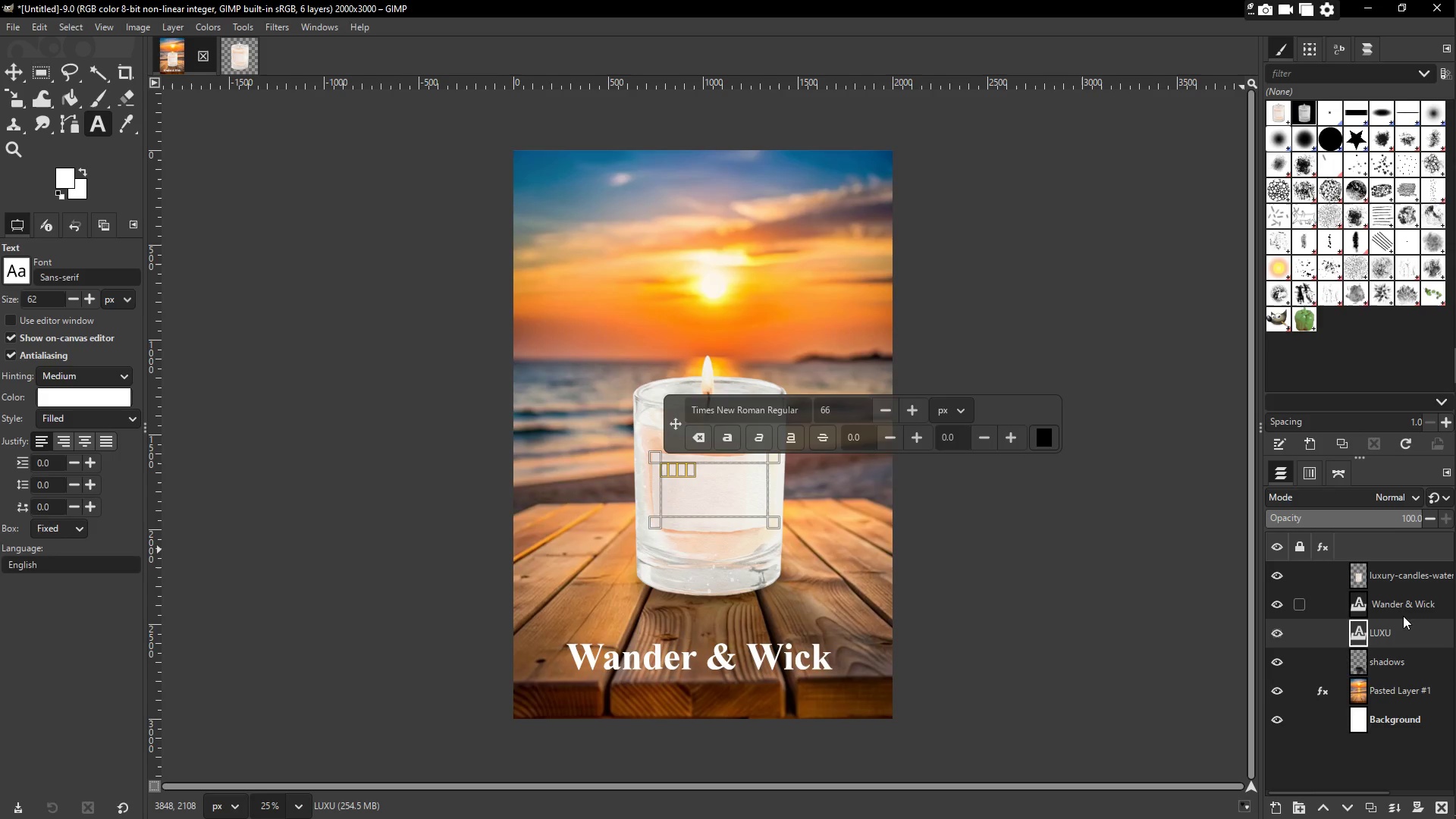 
left_click_drag(start_coordinate=[1405, 625], to_coordinate=[1404, 564])
 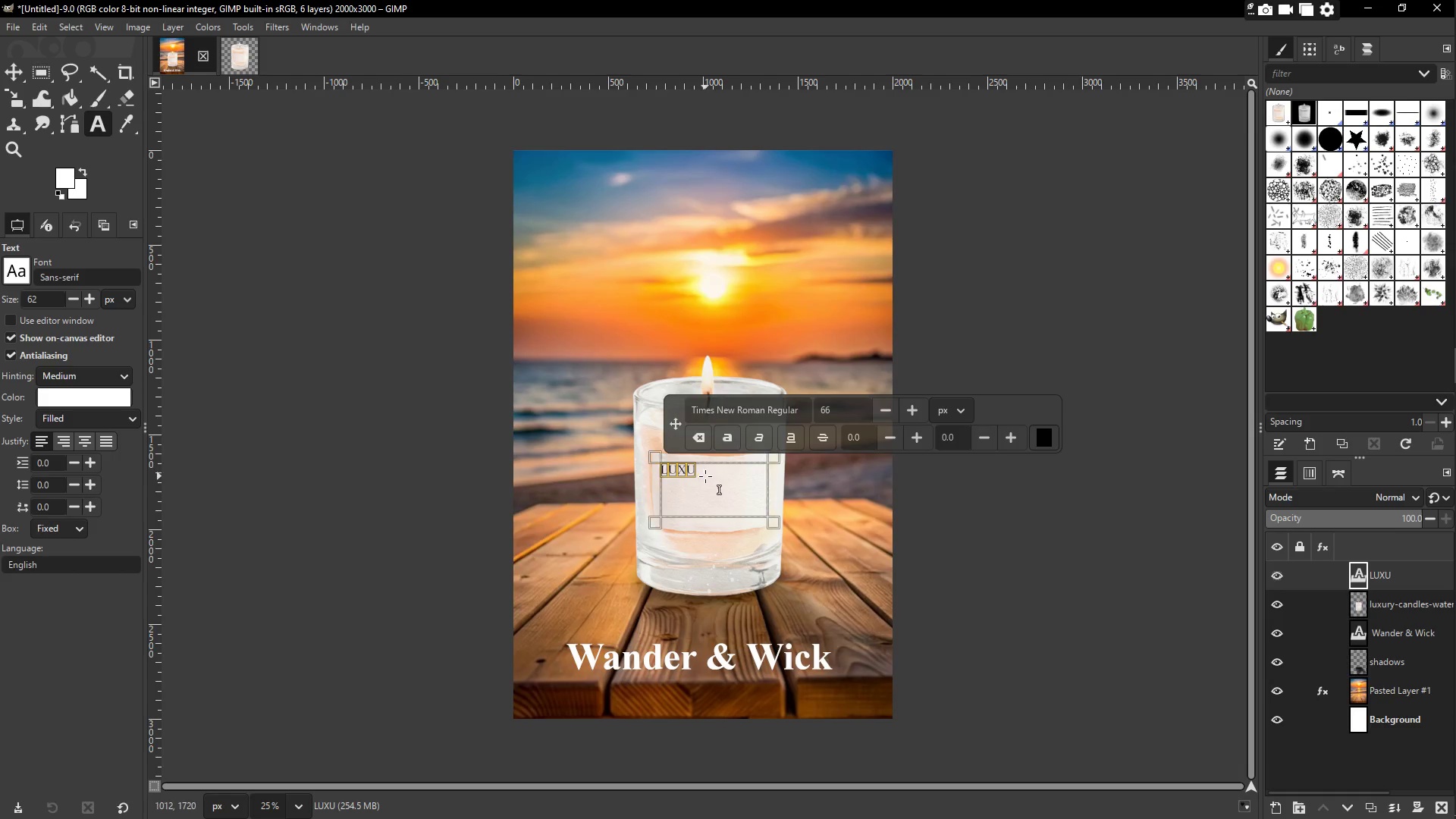 
left_click([706, 463])
 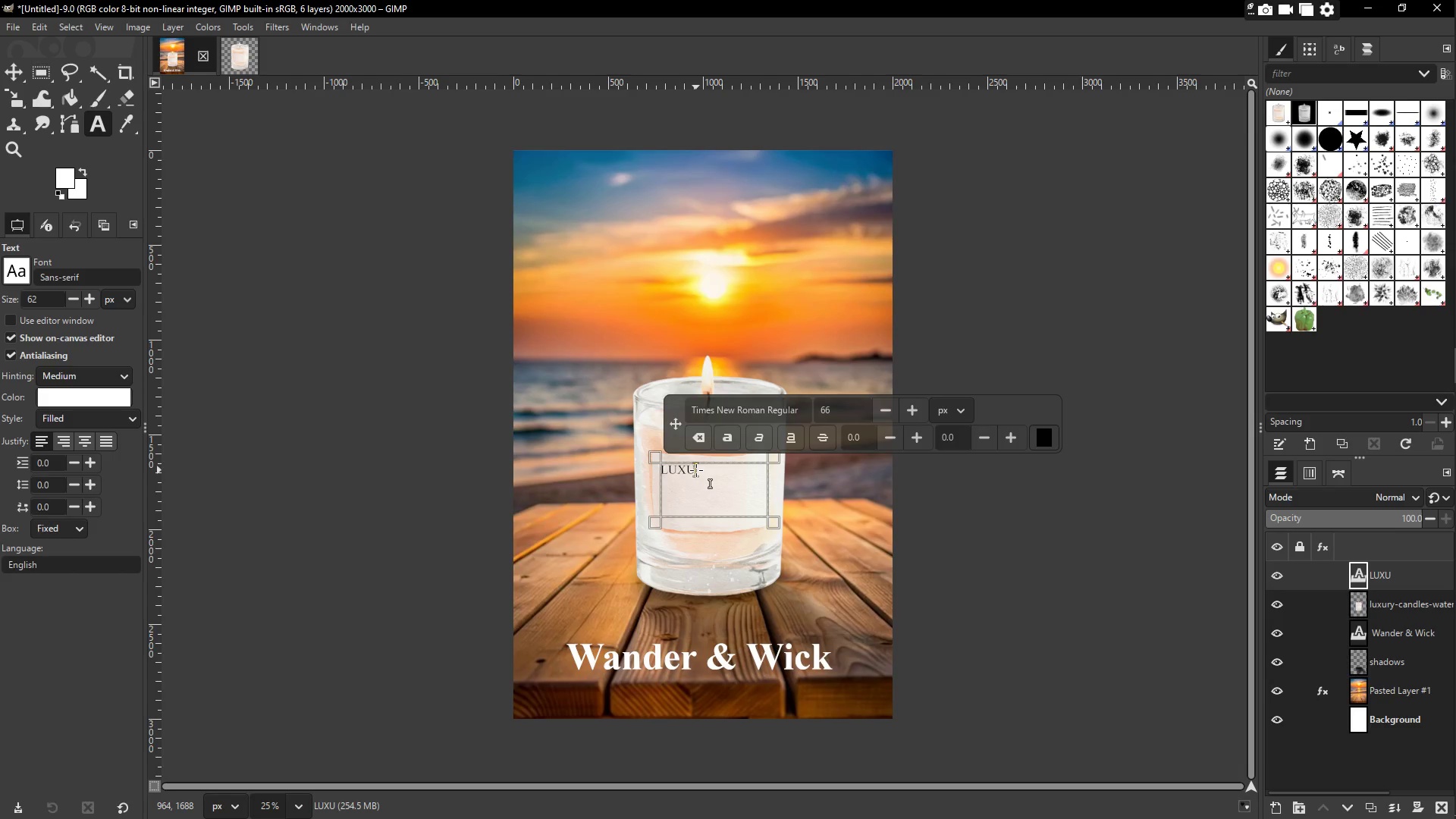 
type(RY)
 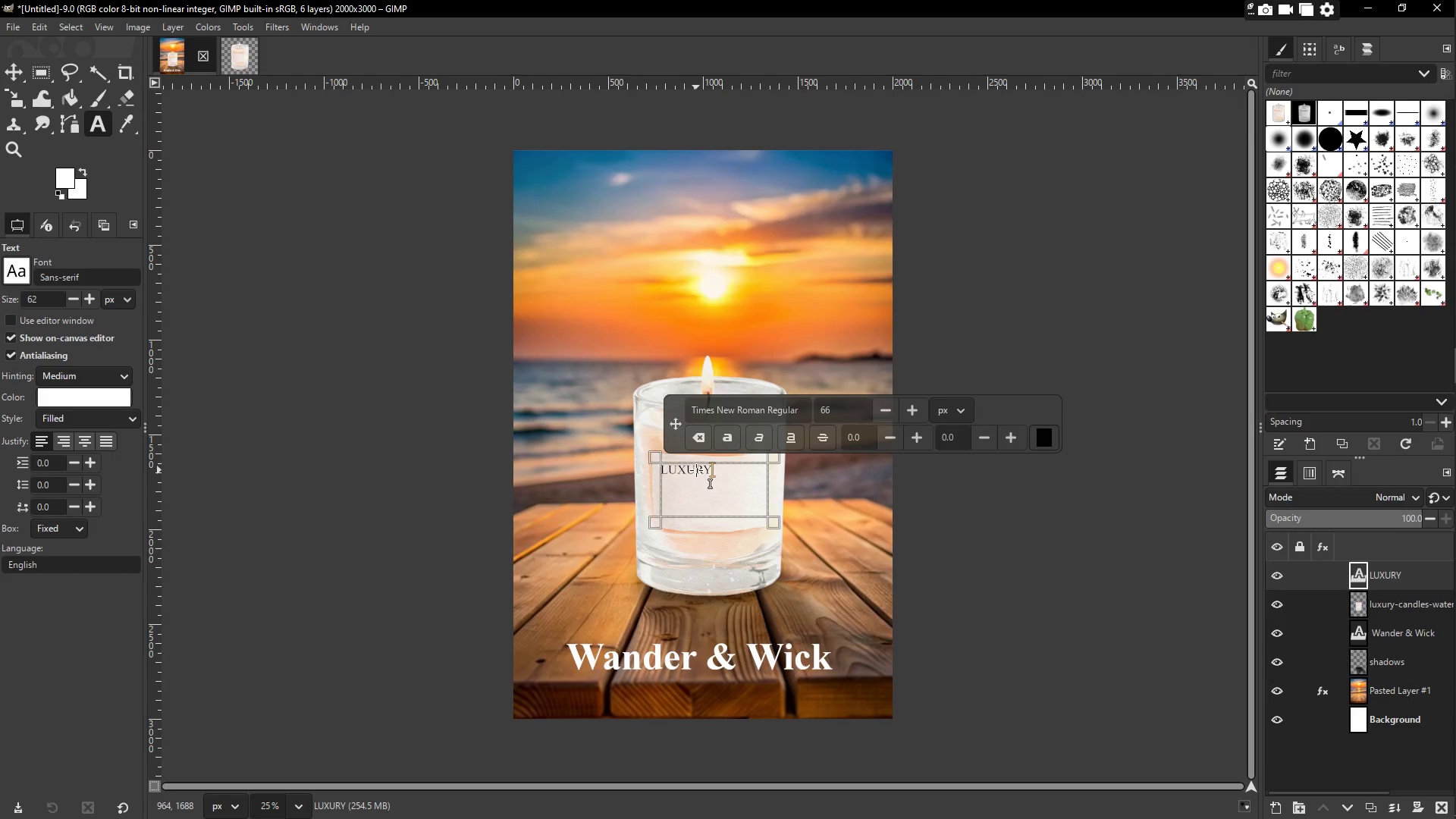 
key(Enter)
 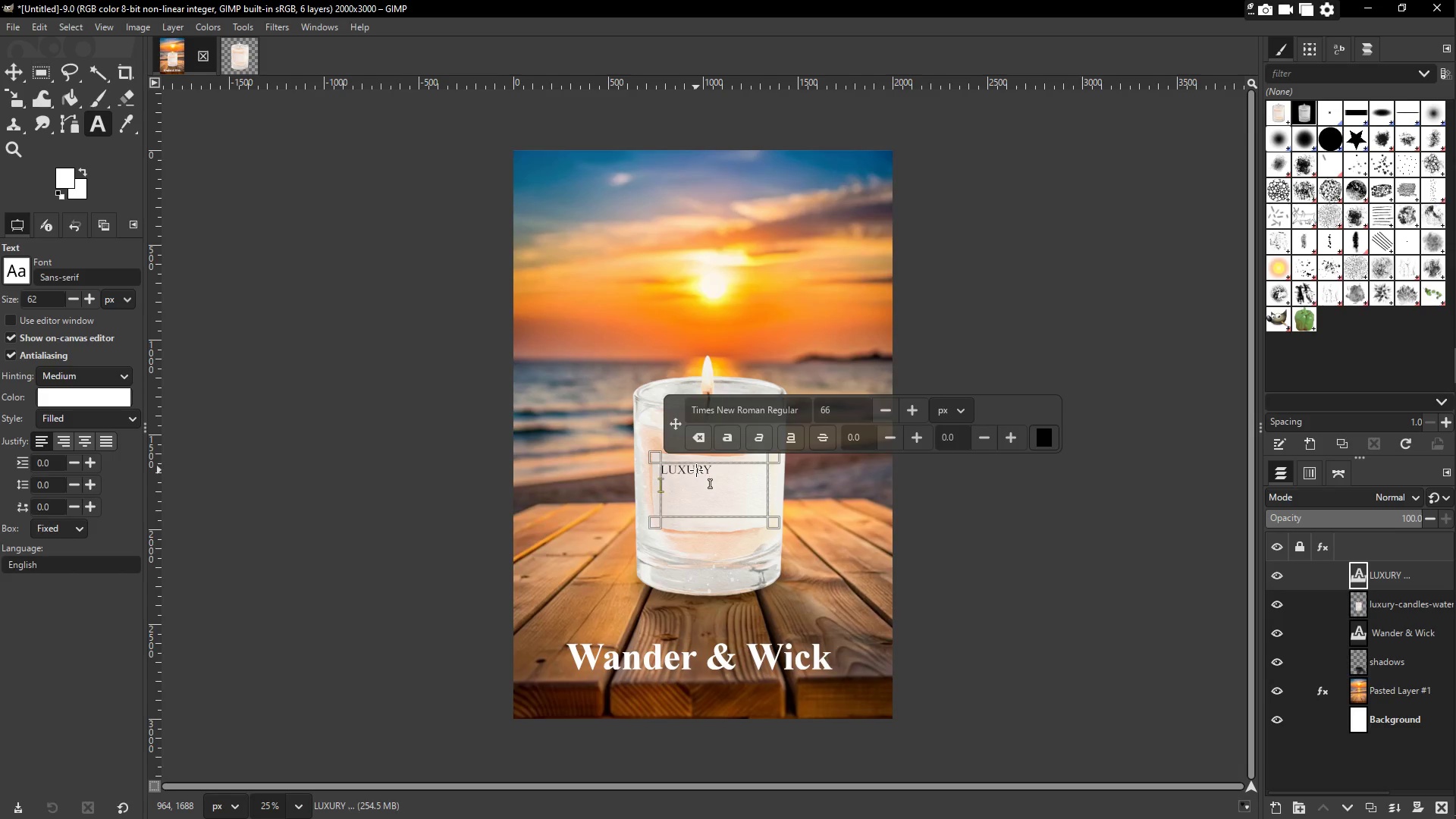 
type(CANDLE)
 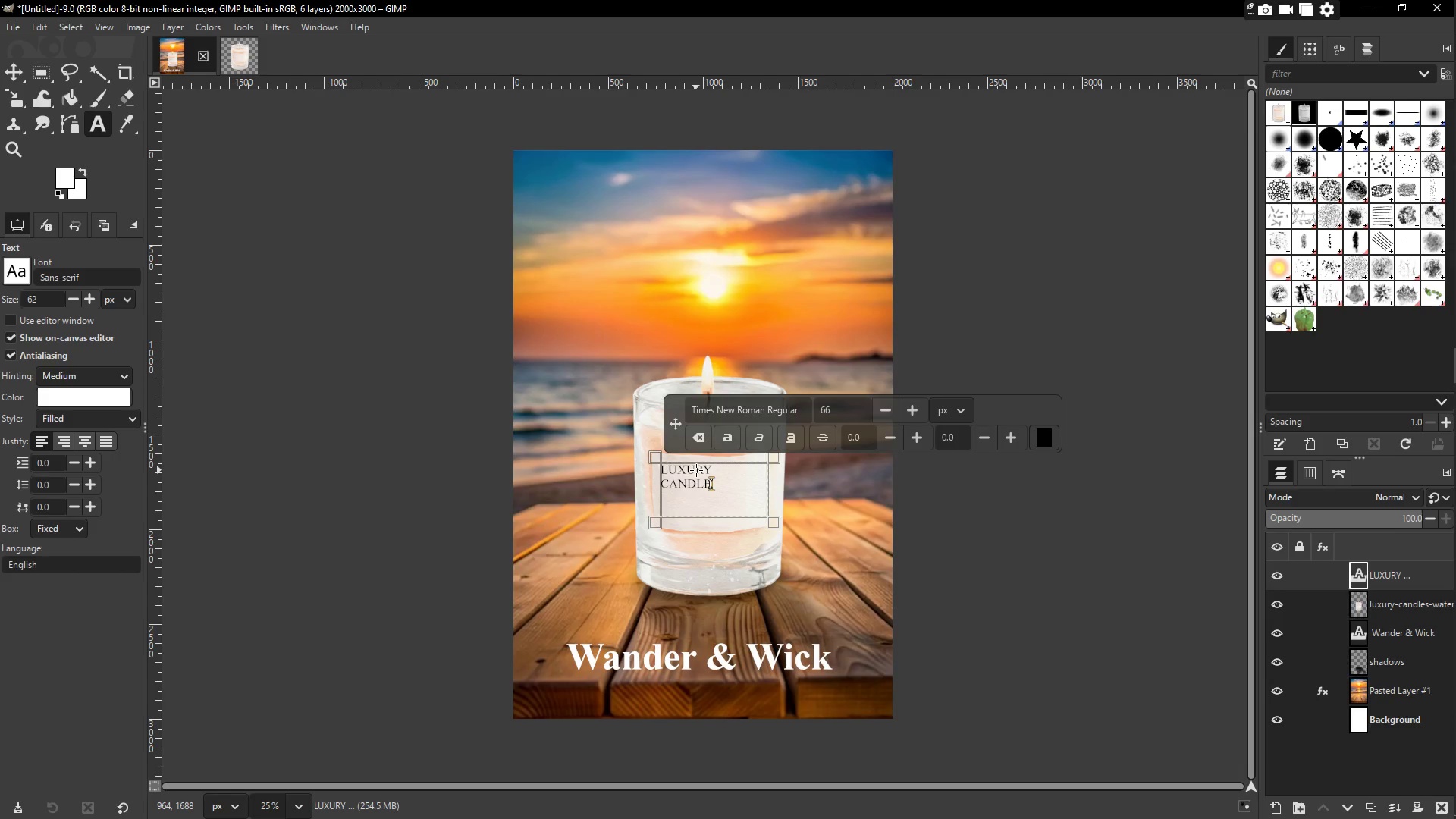 
key(Control+ControlLeft)
 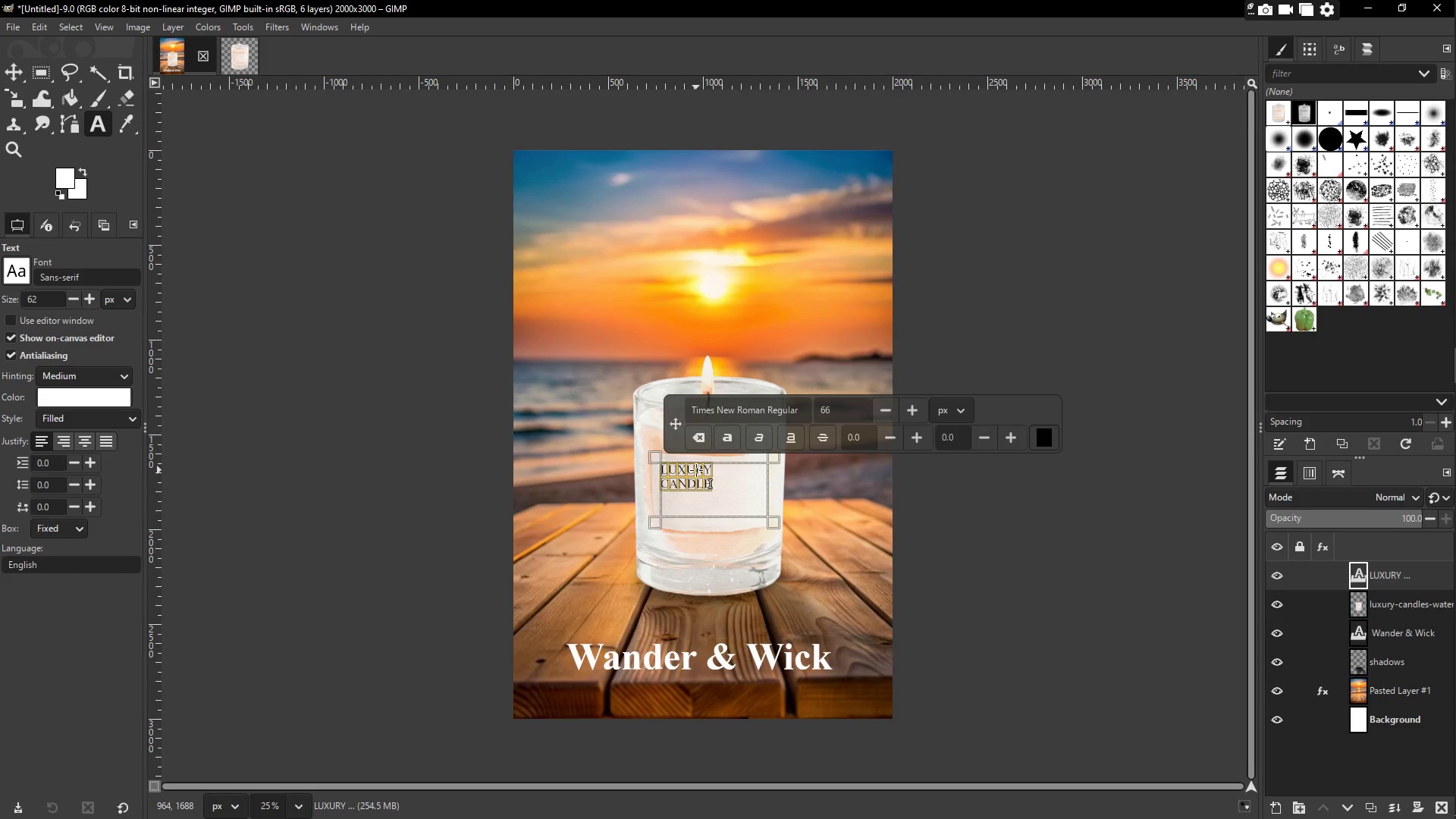 
key(Control+A)
 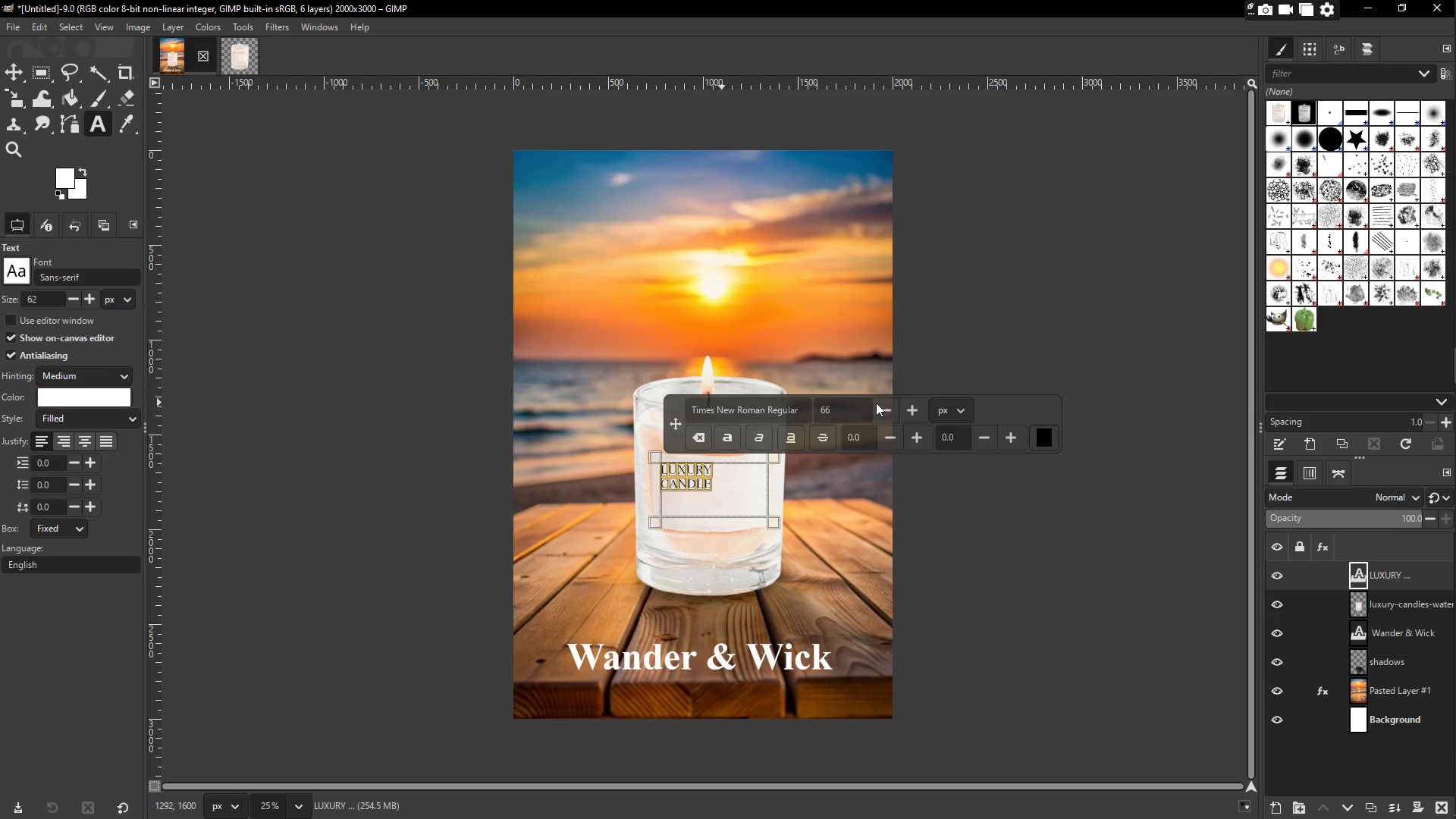 
key(Control+ControlLeft)
 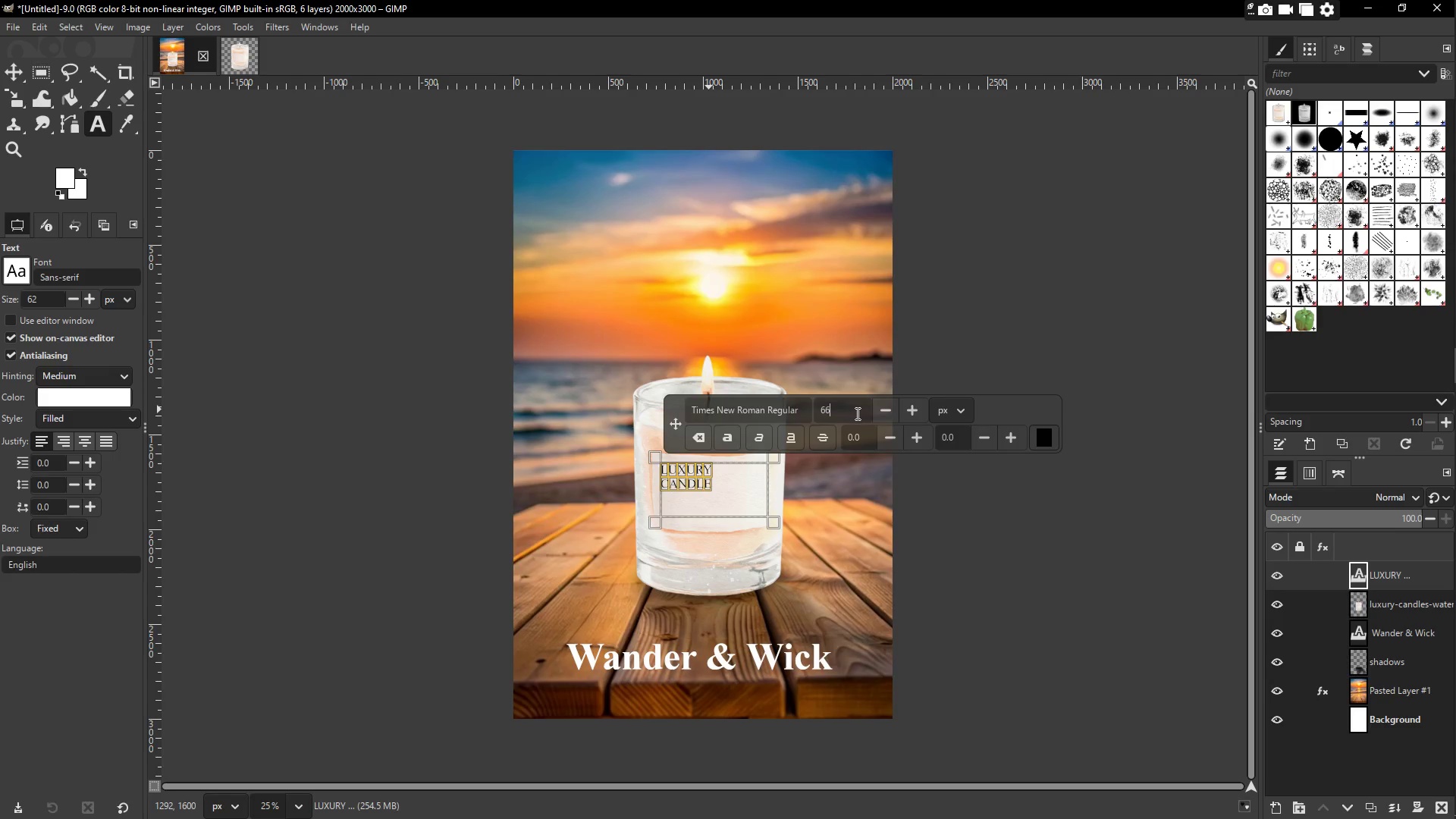 
key(Control+A)
 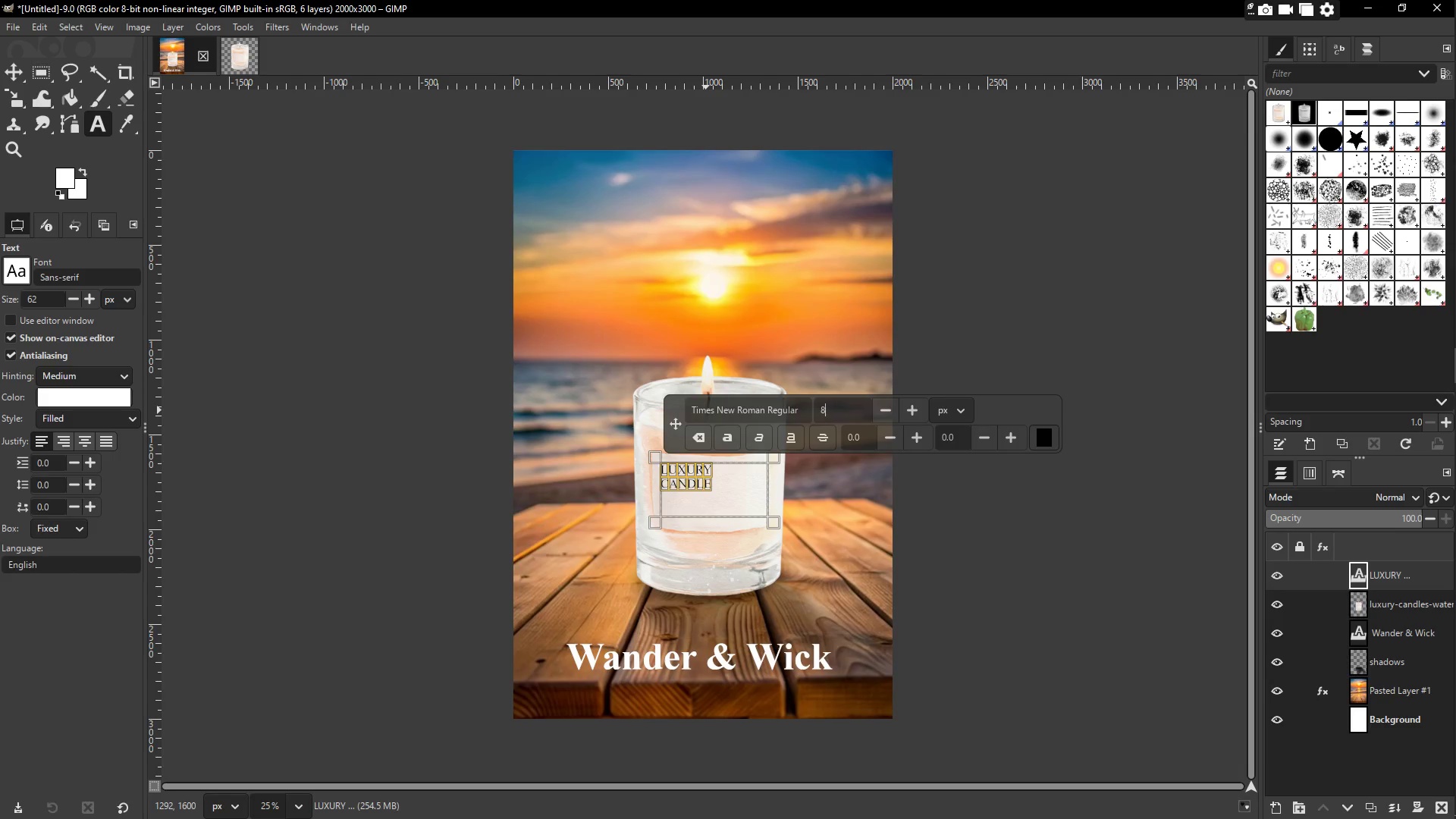 
key(Numpad8)
 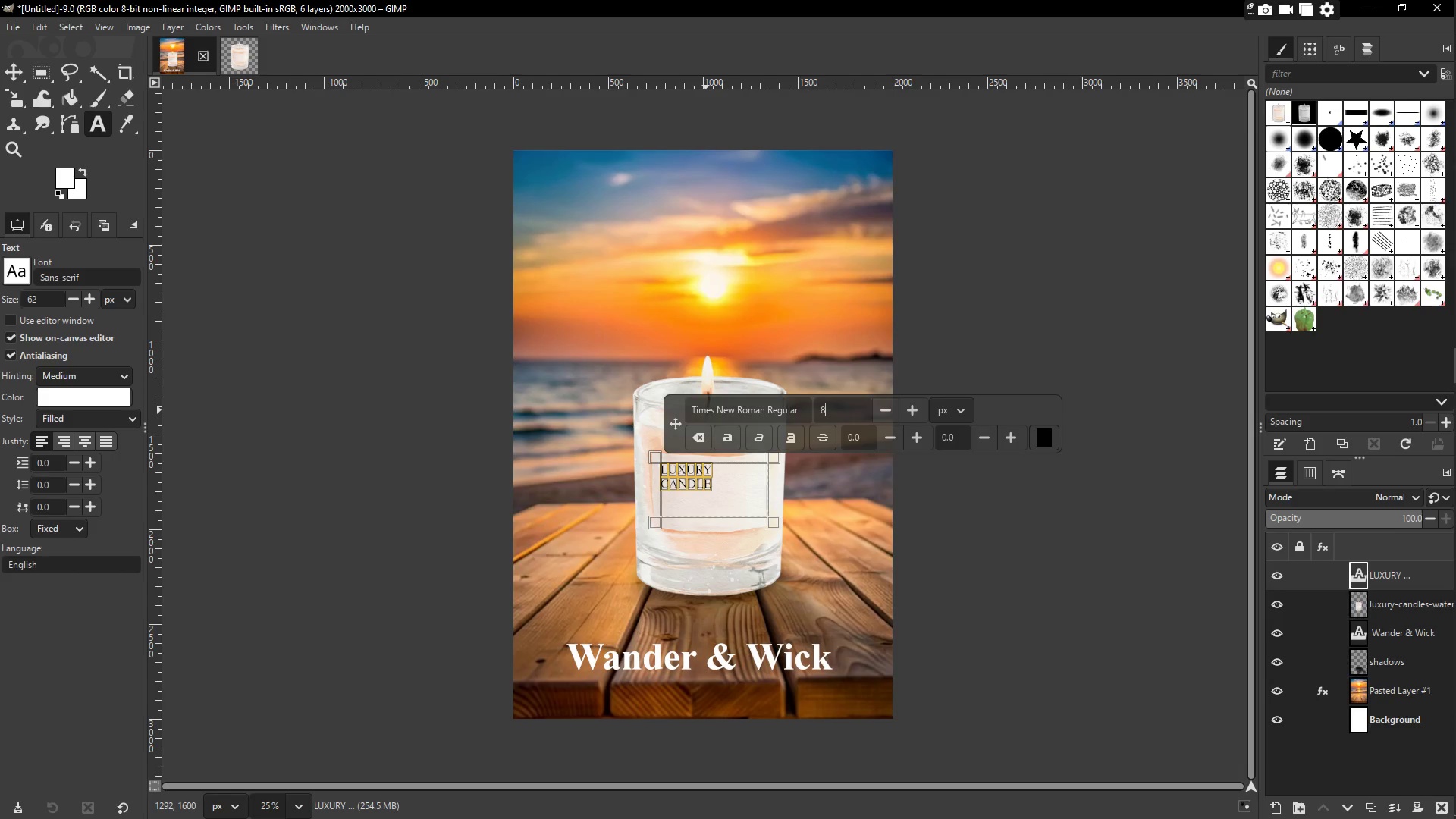 
key(Numpad0)
 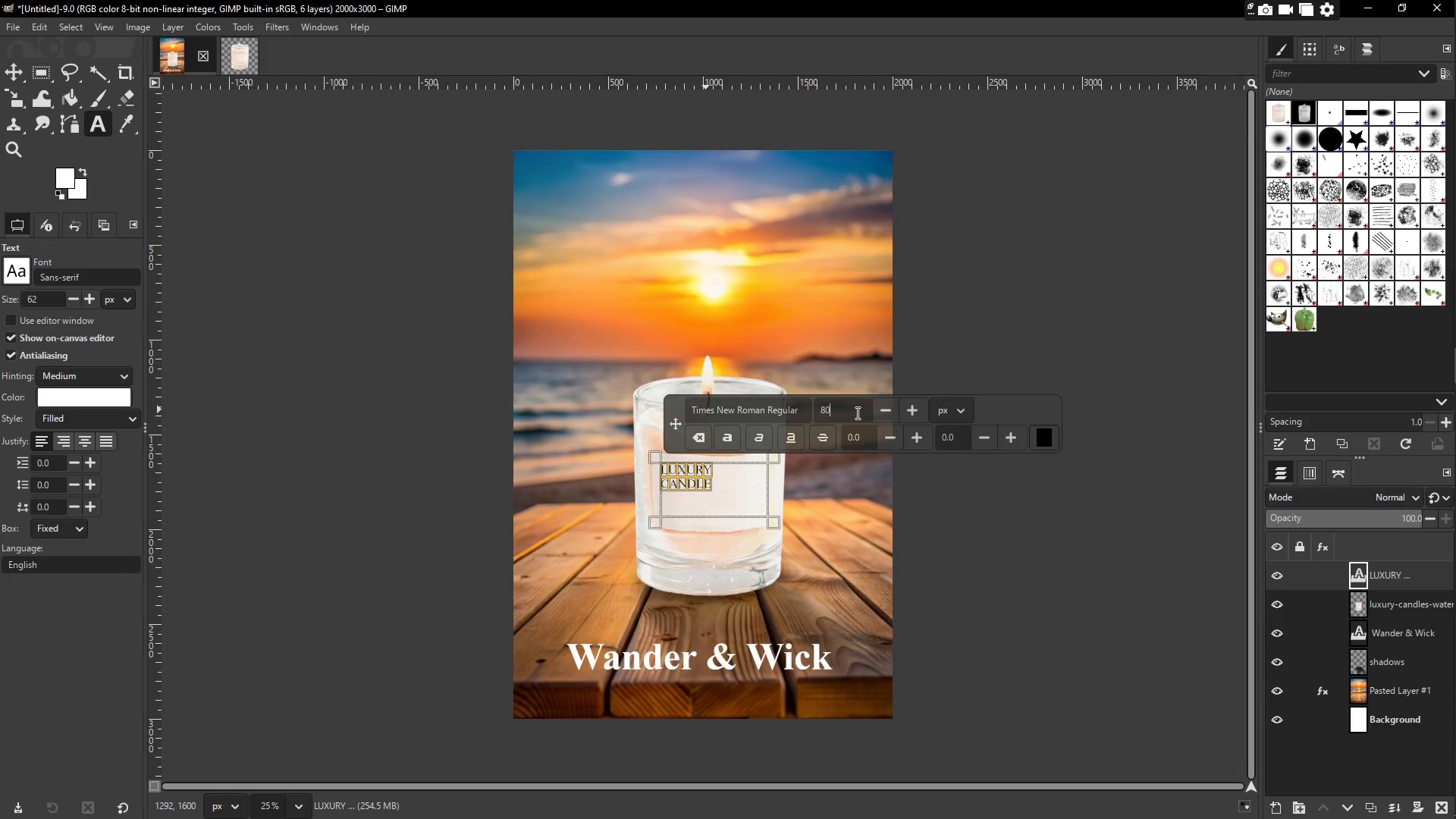 
key(NumpadEnter)
 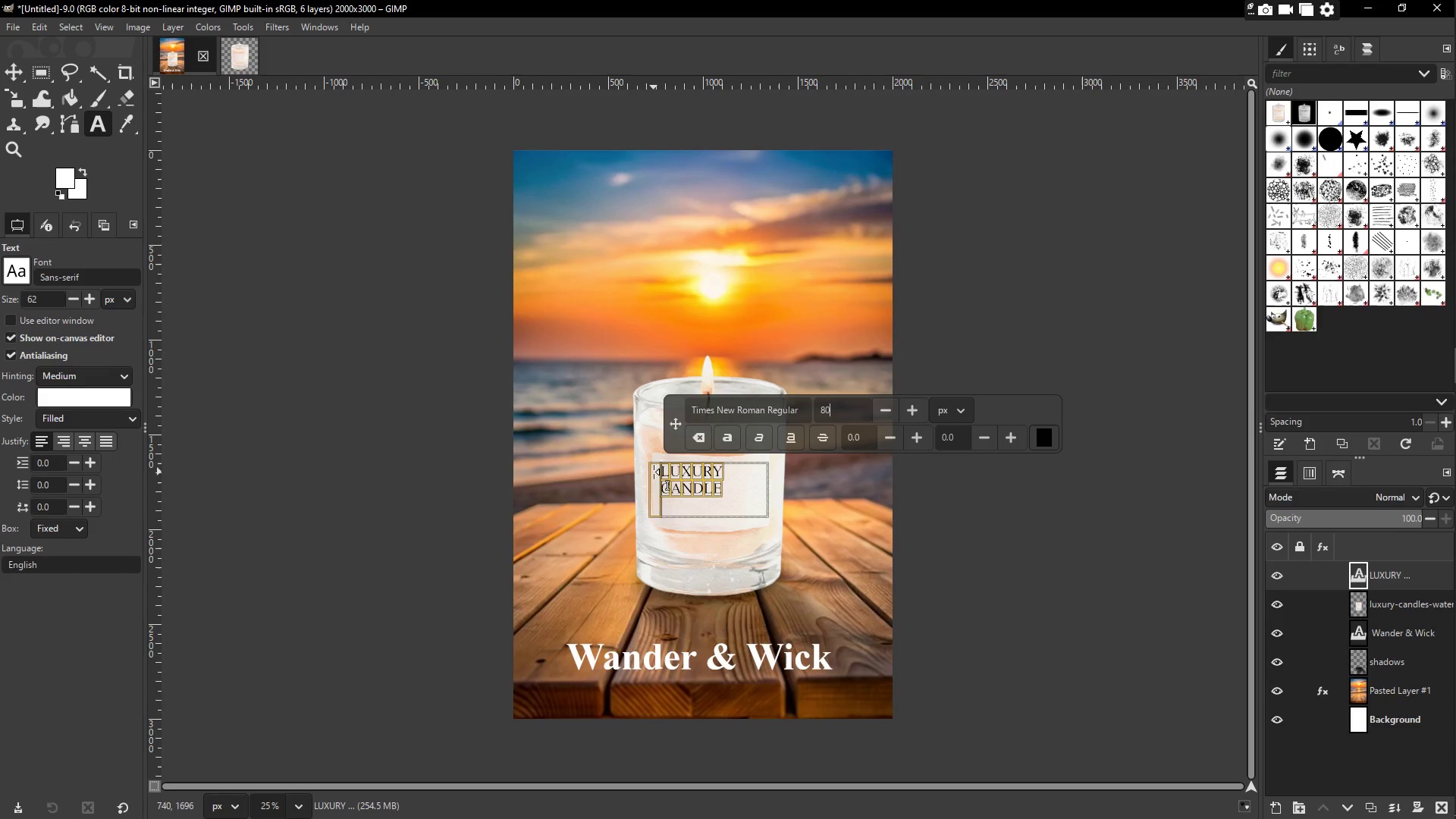 
key(Control+ControlLeft)
 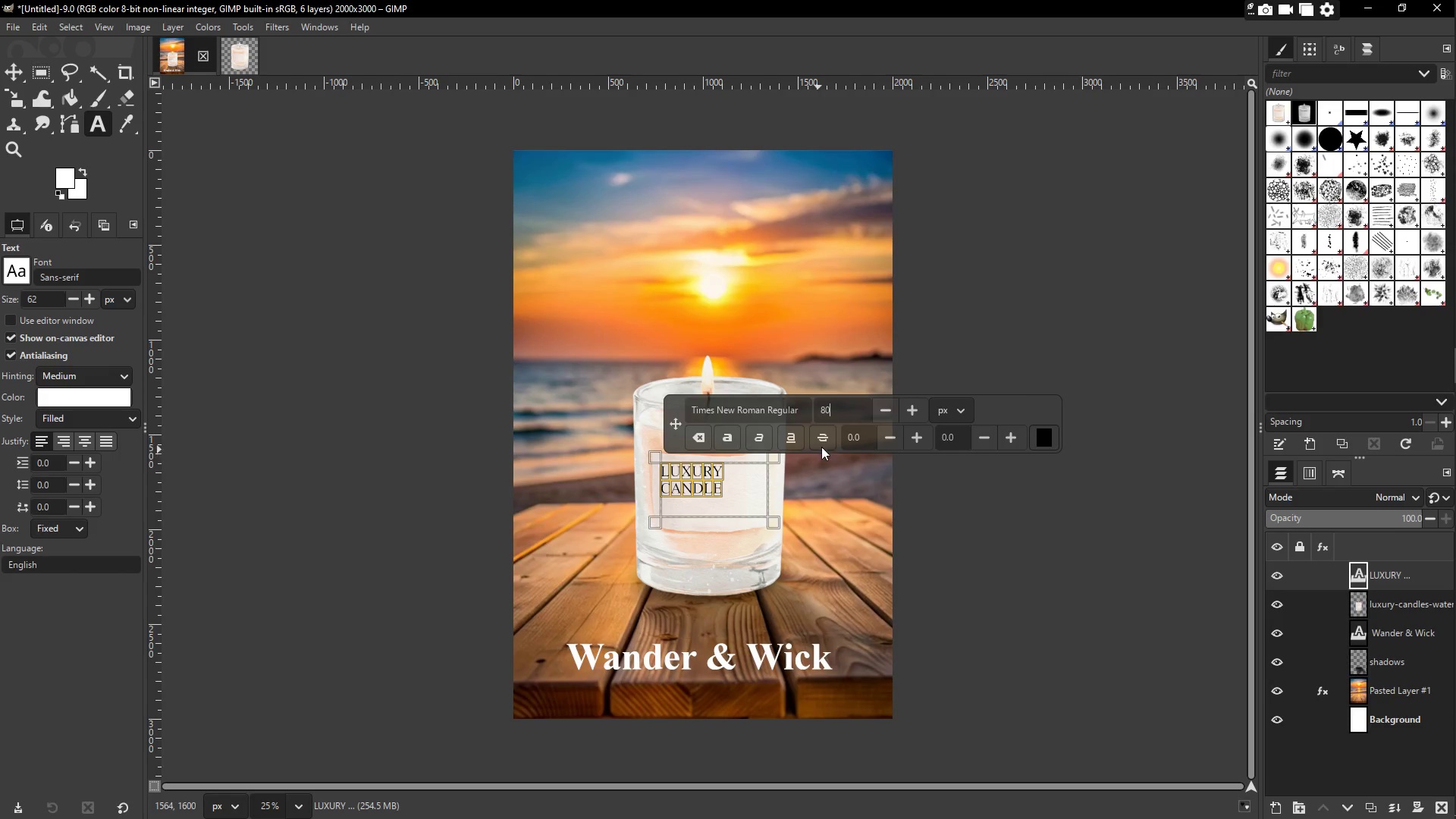 
key(Control+A)
 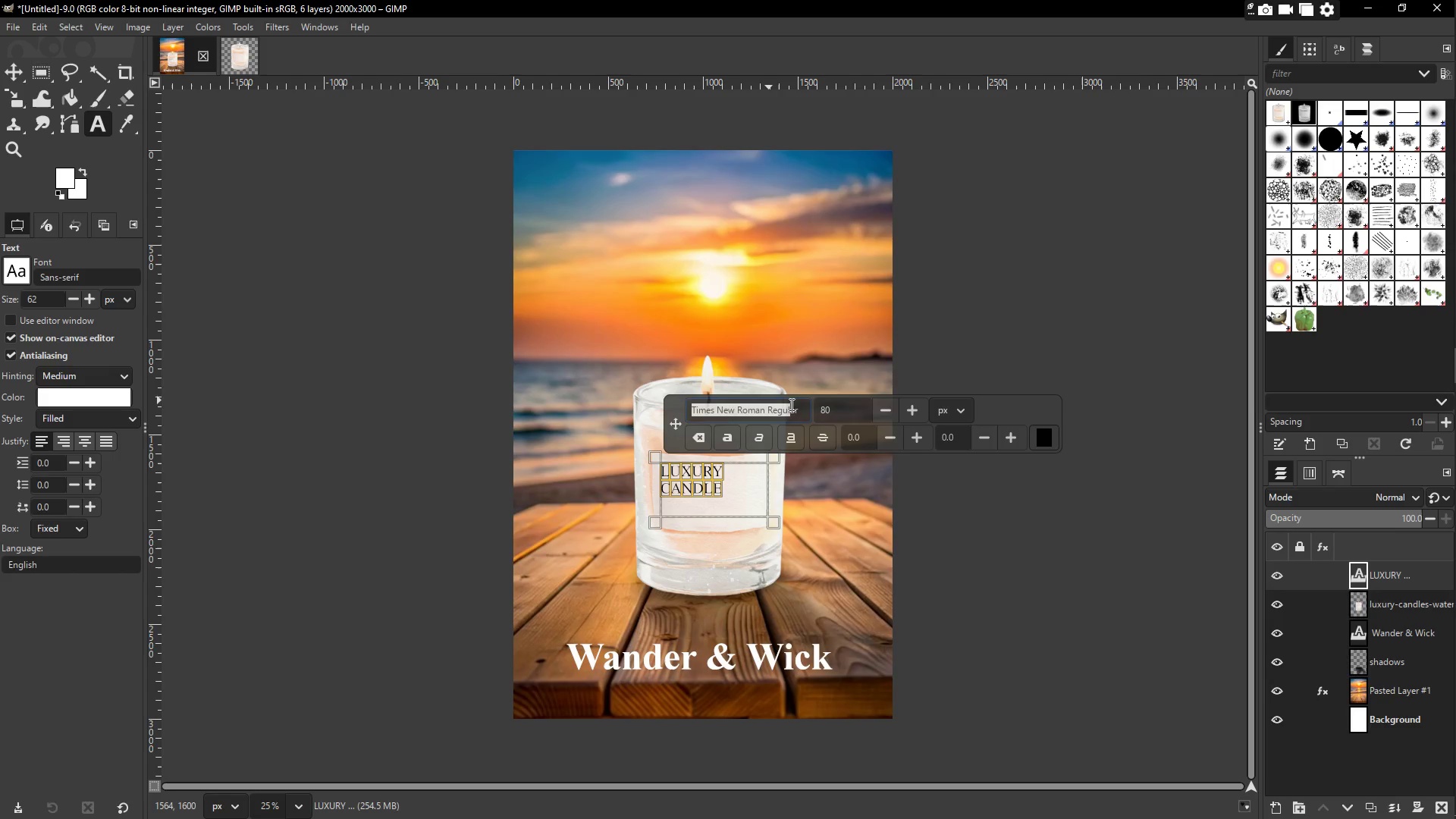 
double_click([806, 410])
 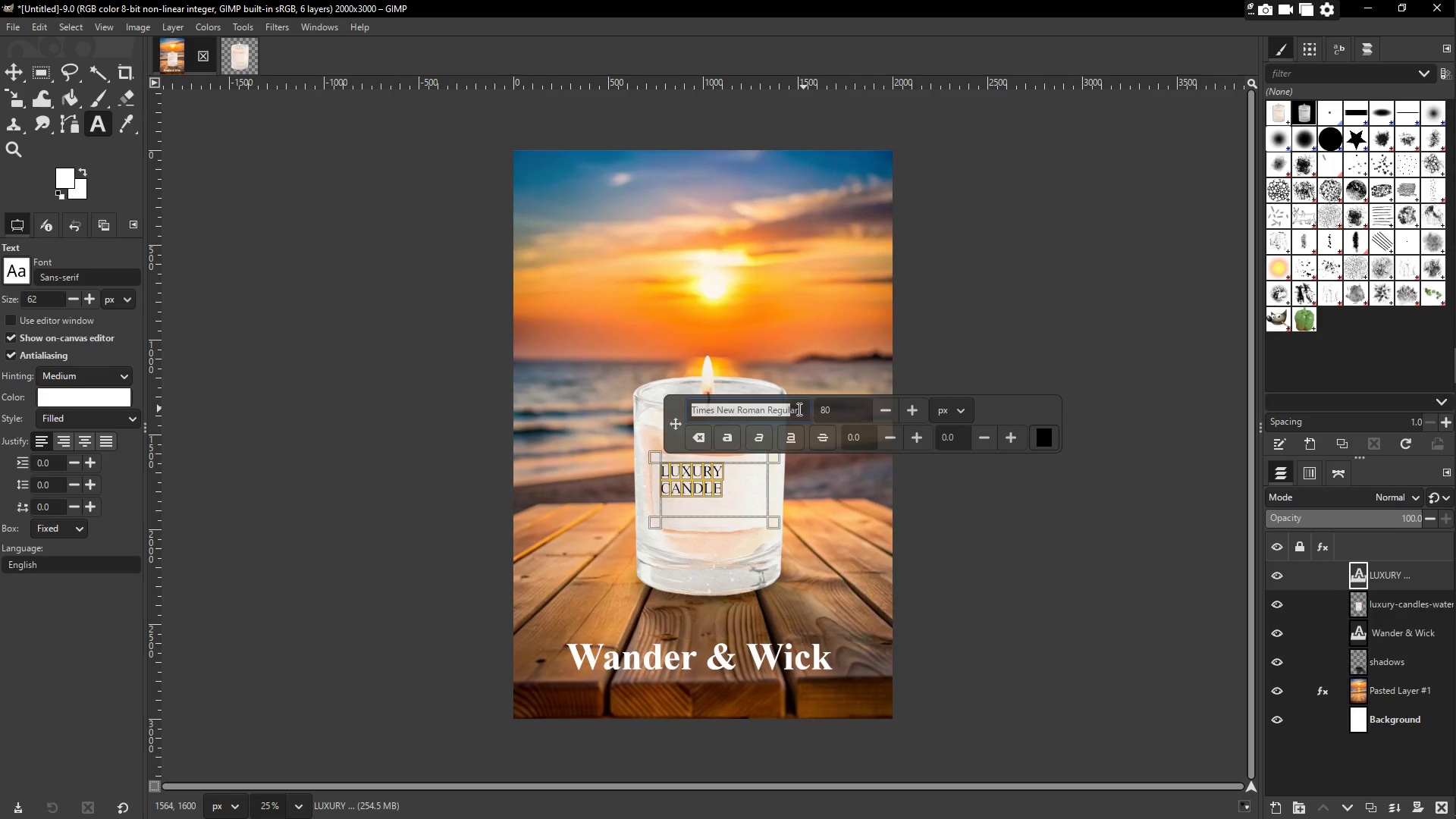 
triple_click([794, 409])
 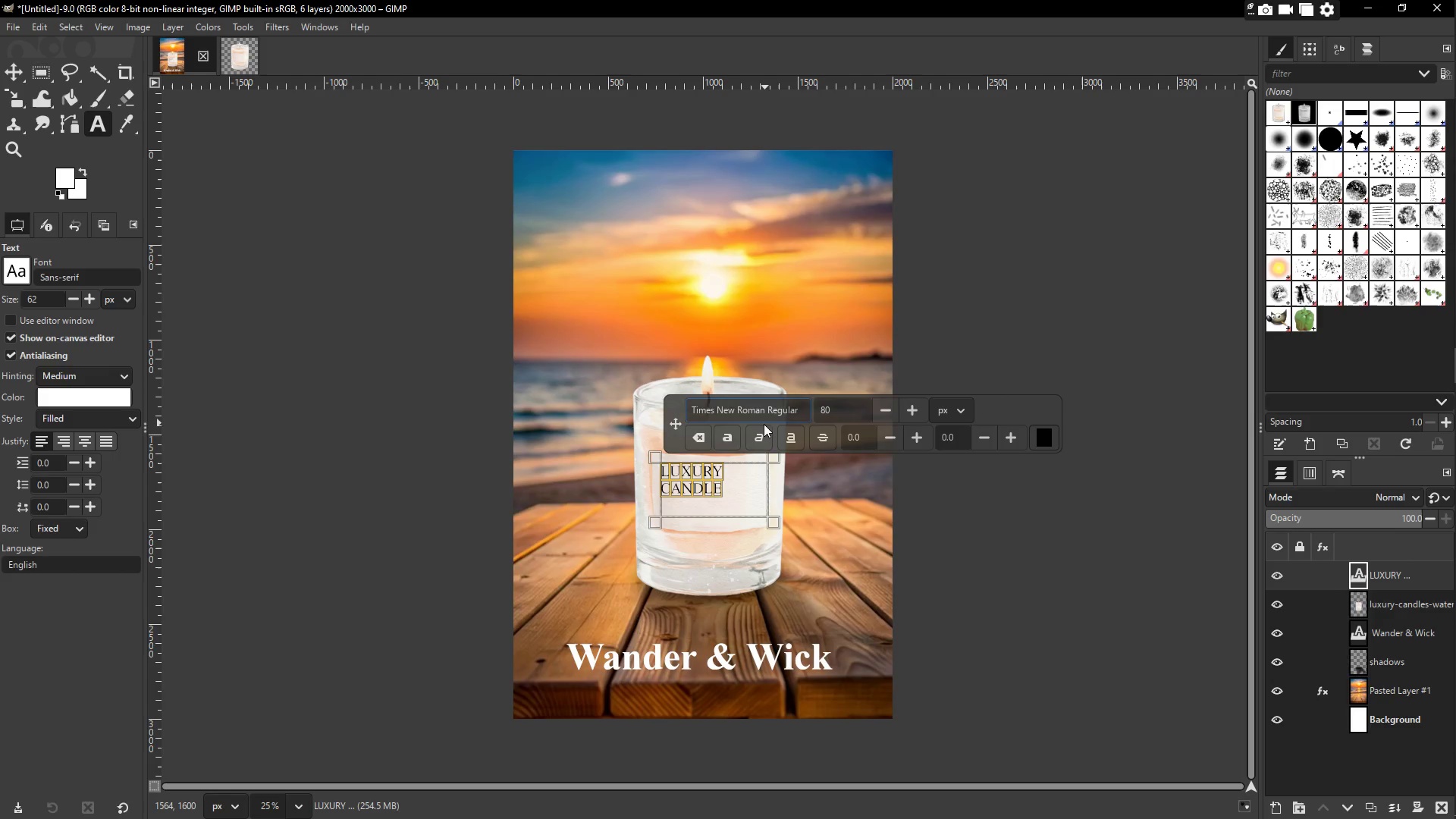 
left_click([750, 434])
 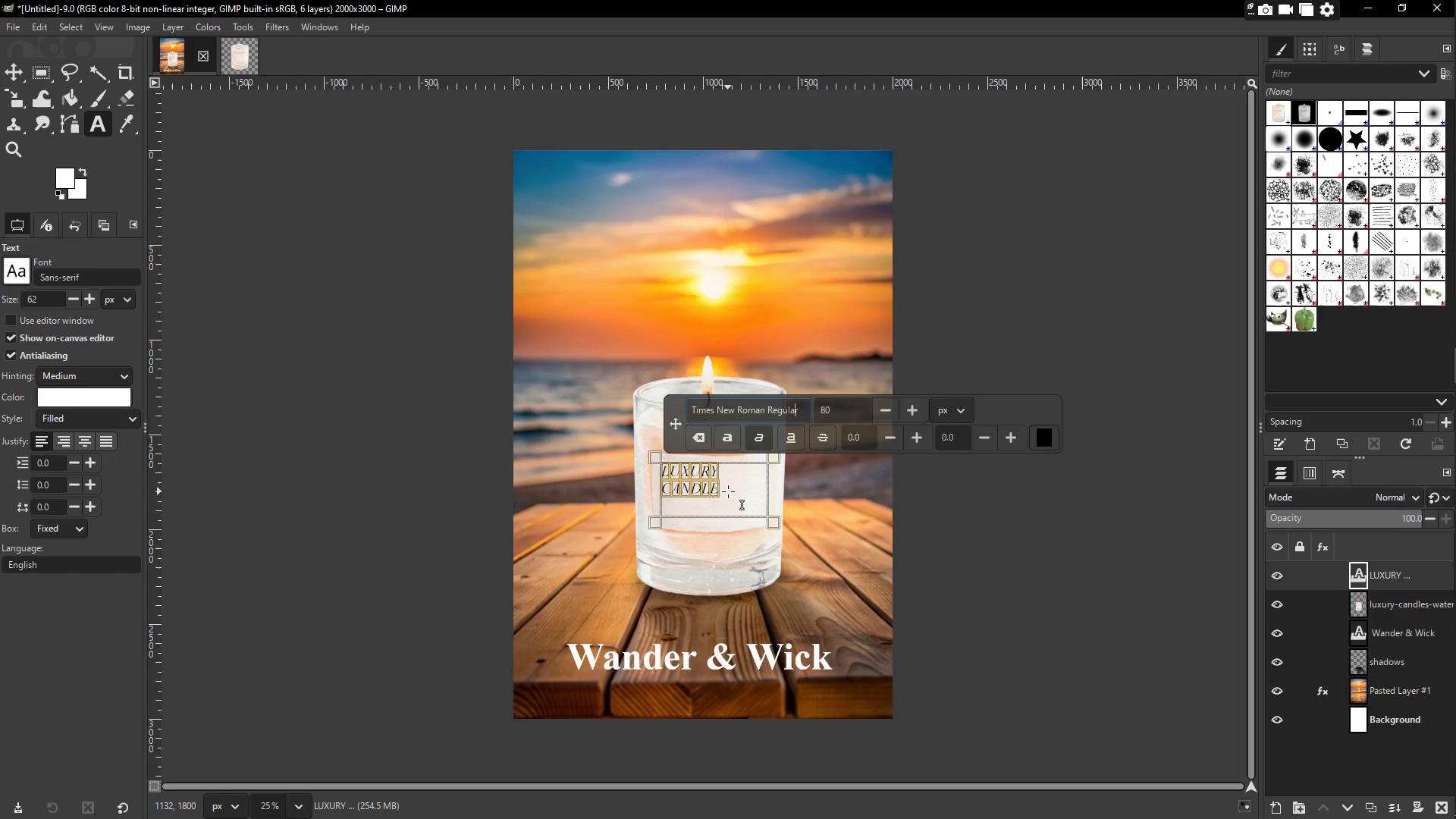 
left_click_drag(start_coordinate=[727, 491], to_coordinate=[723, 491])
 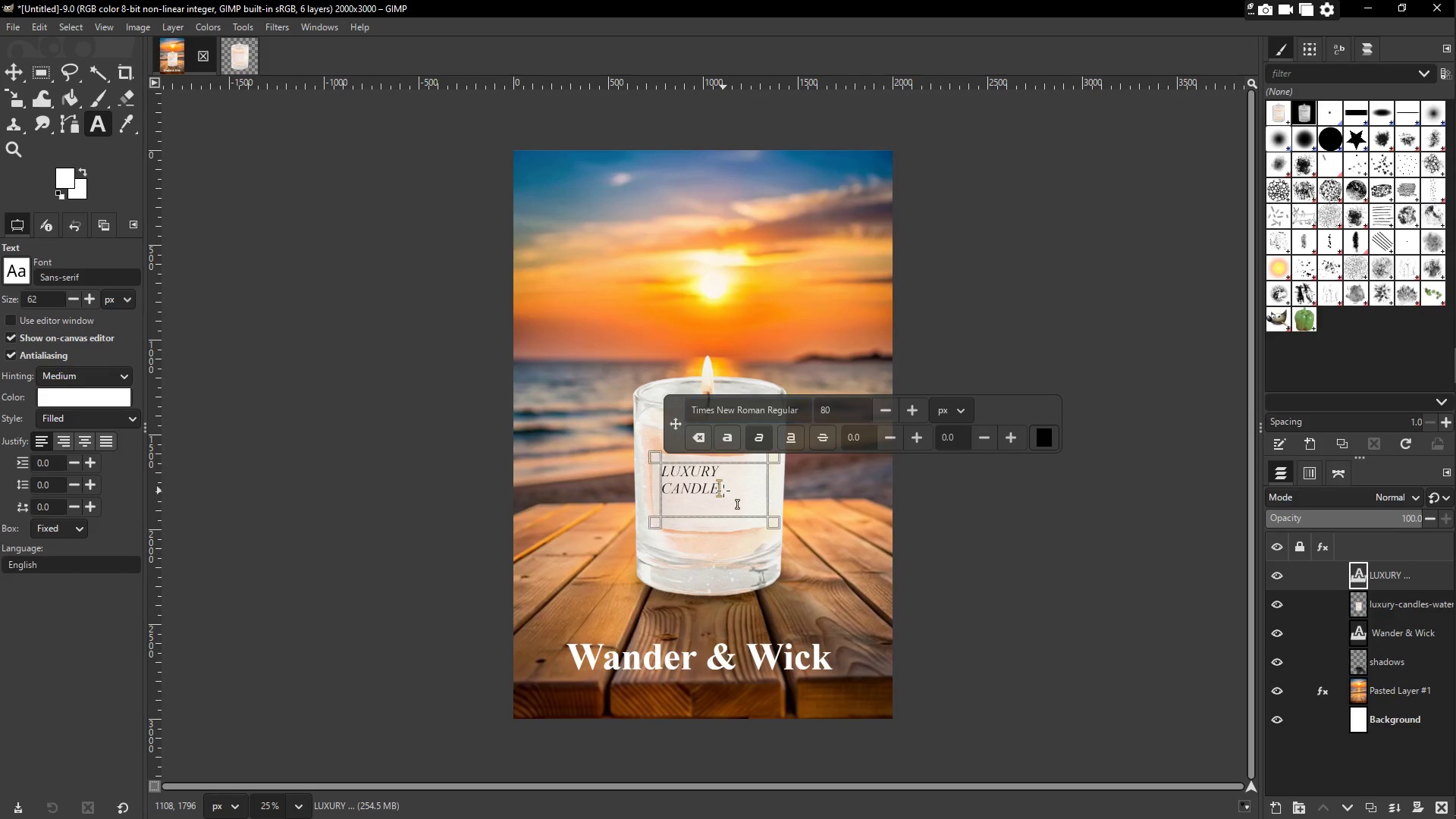 
key(Control+ControlLeft)
 